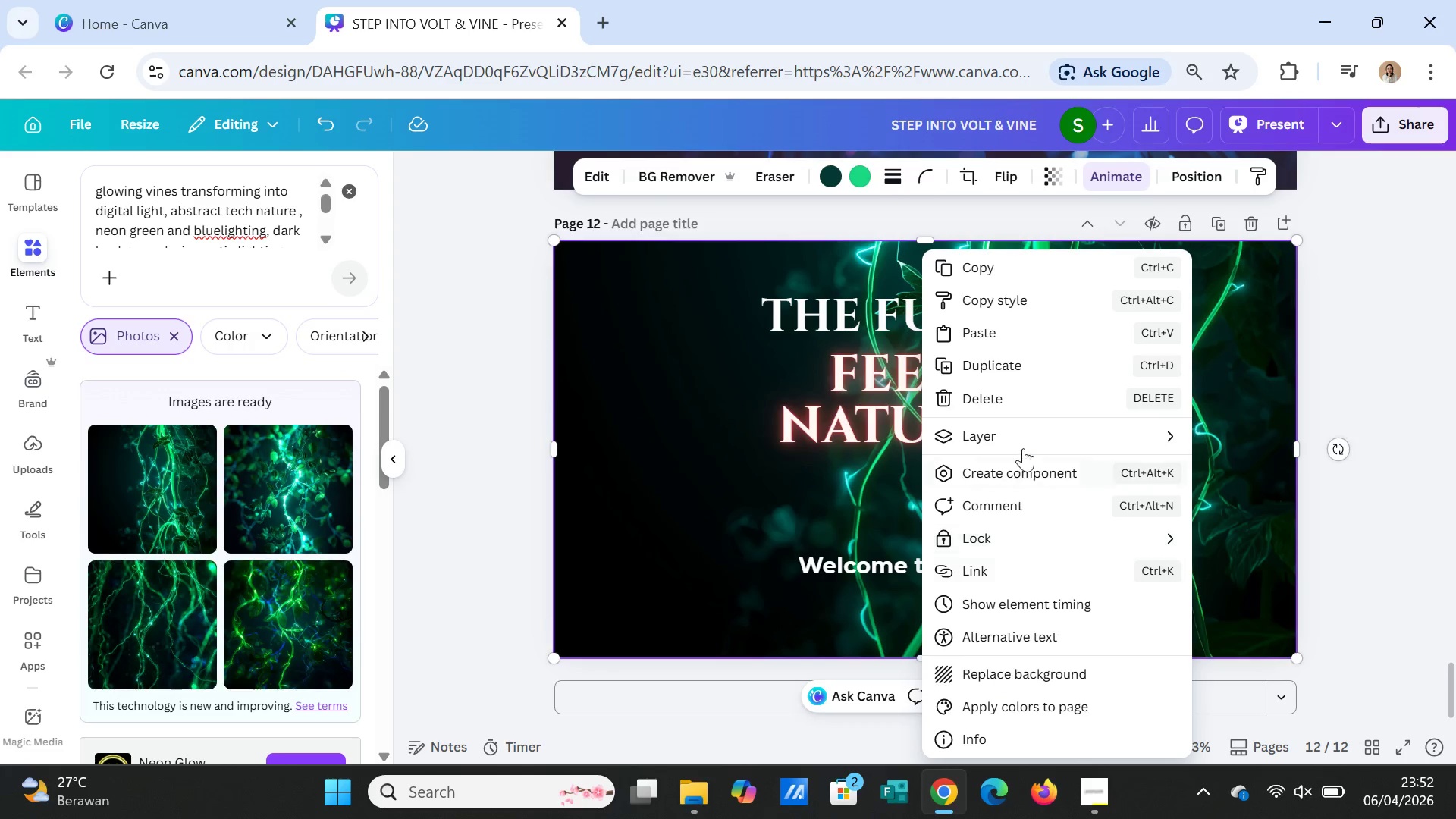 
left_click([1030, 433])
 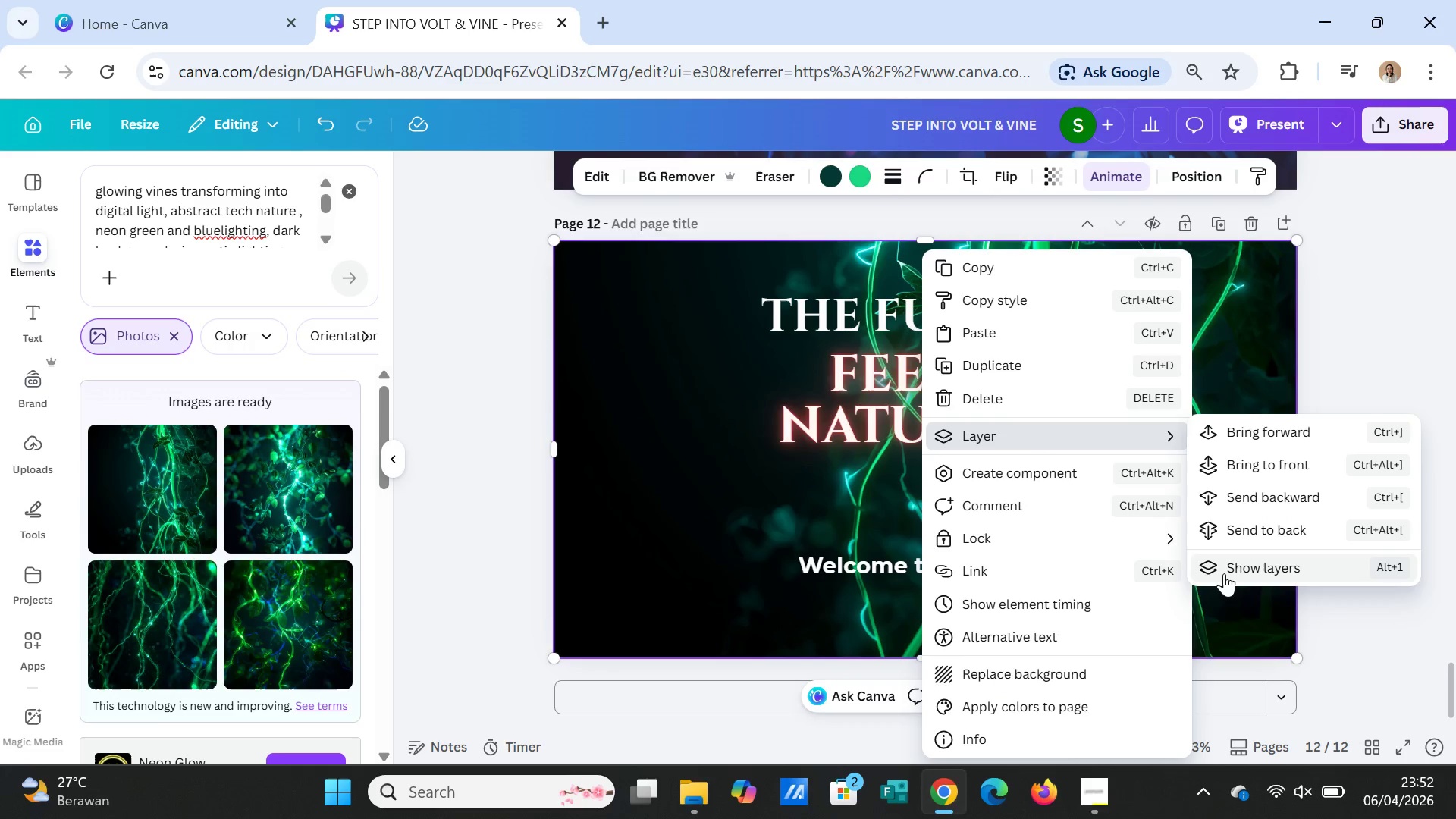 
left_click([1224, 573])
 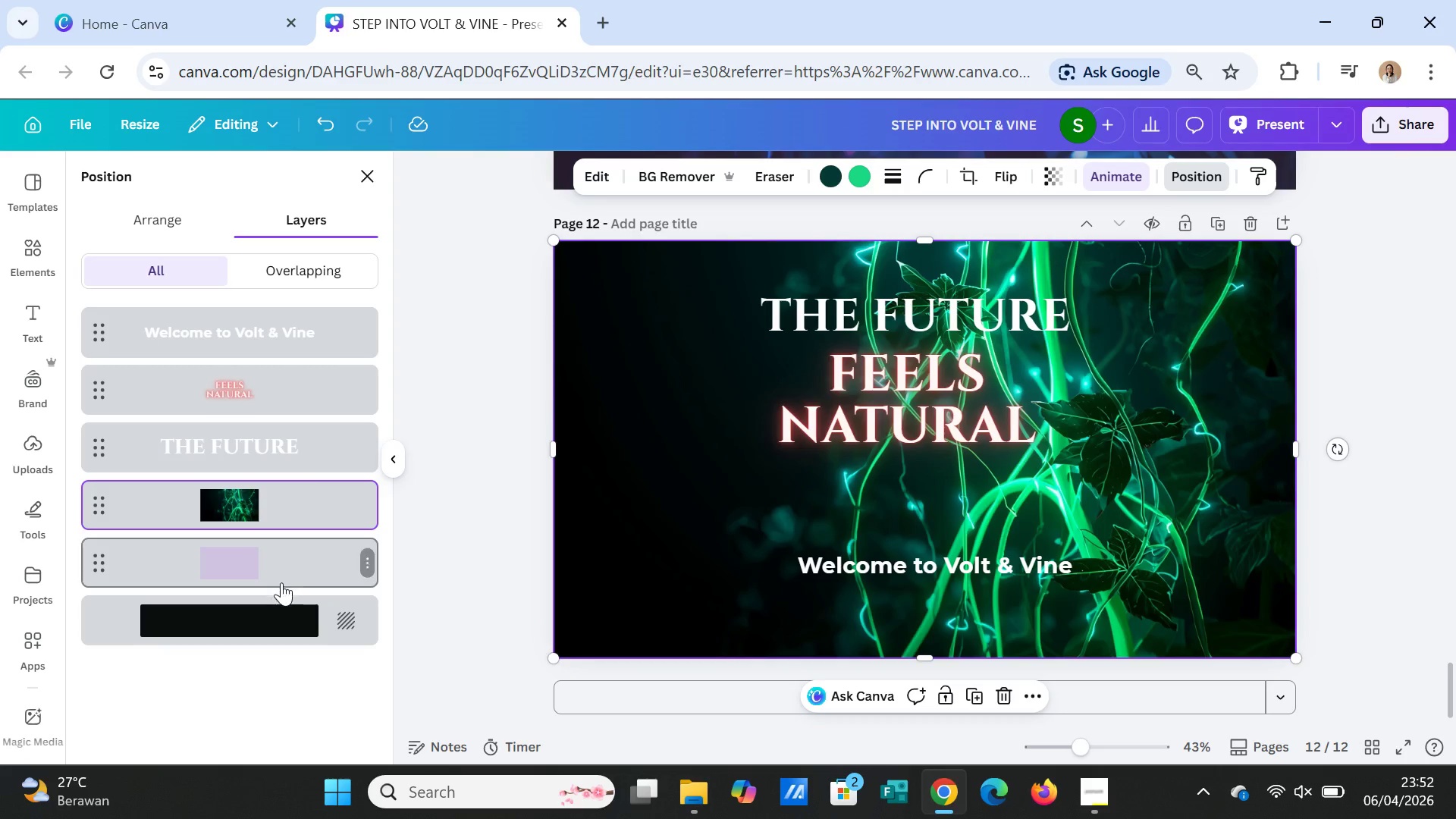 
left_click_drag(start_coordinate=[275, 560], to_coordinate=[275, 492])
 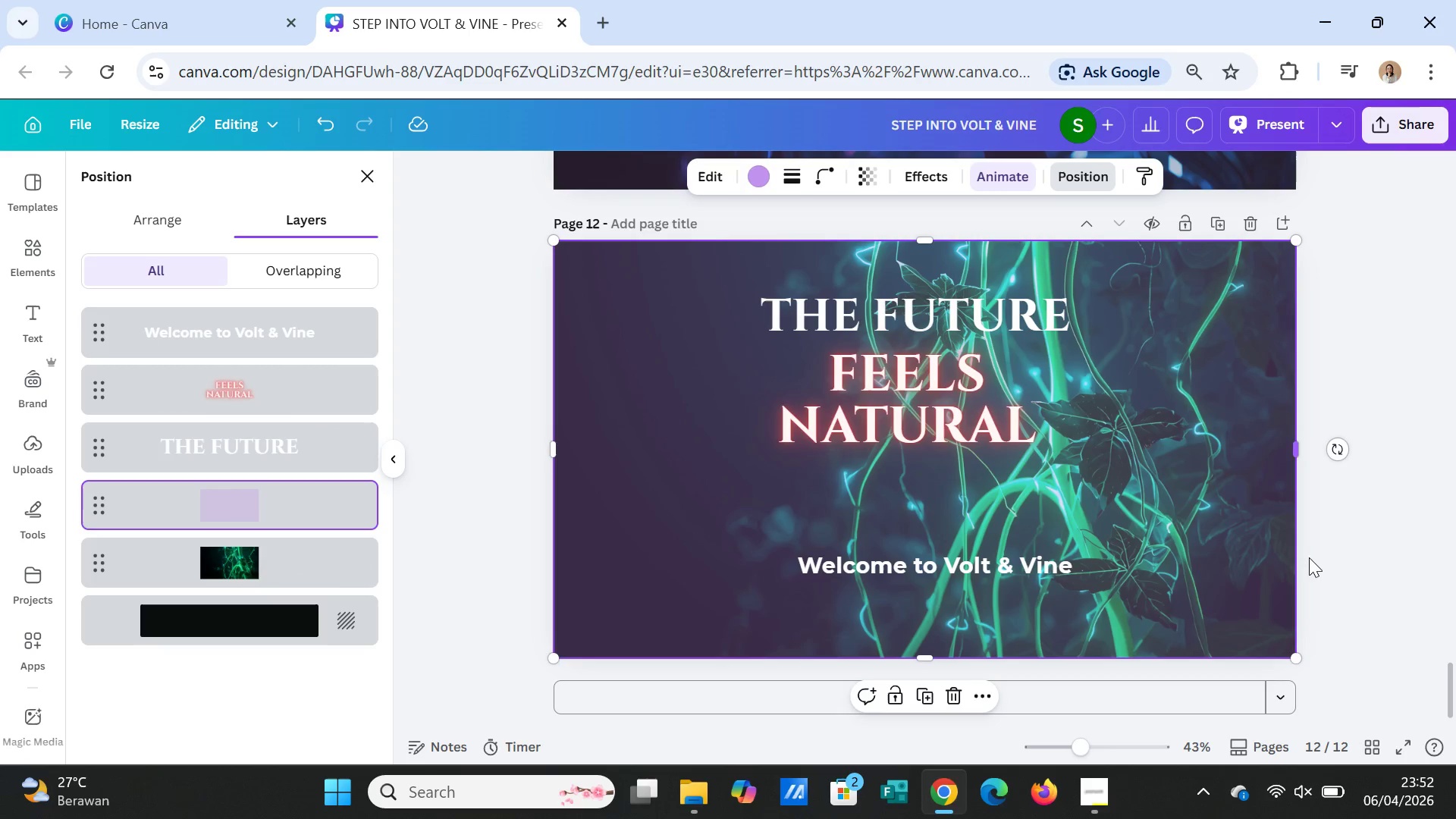 
left_click([1370, 571])
 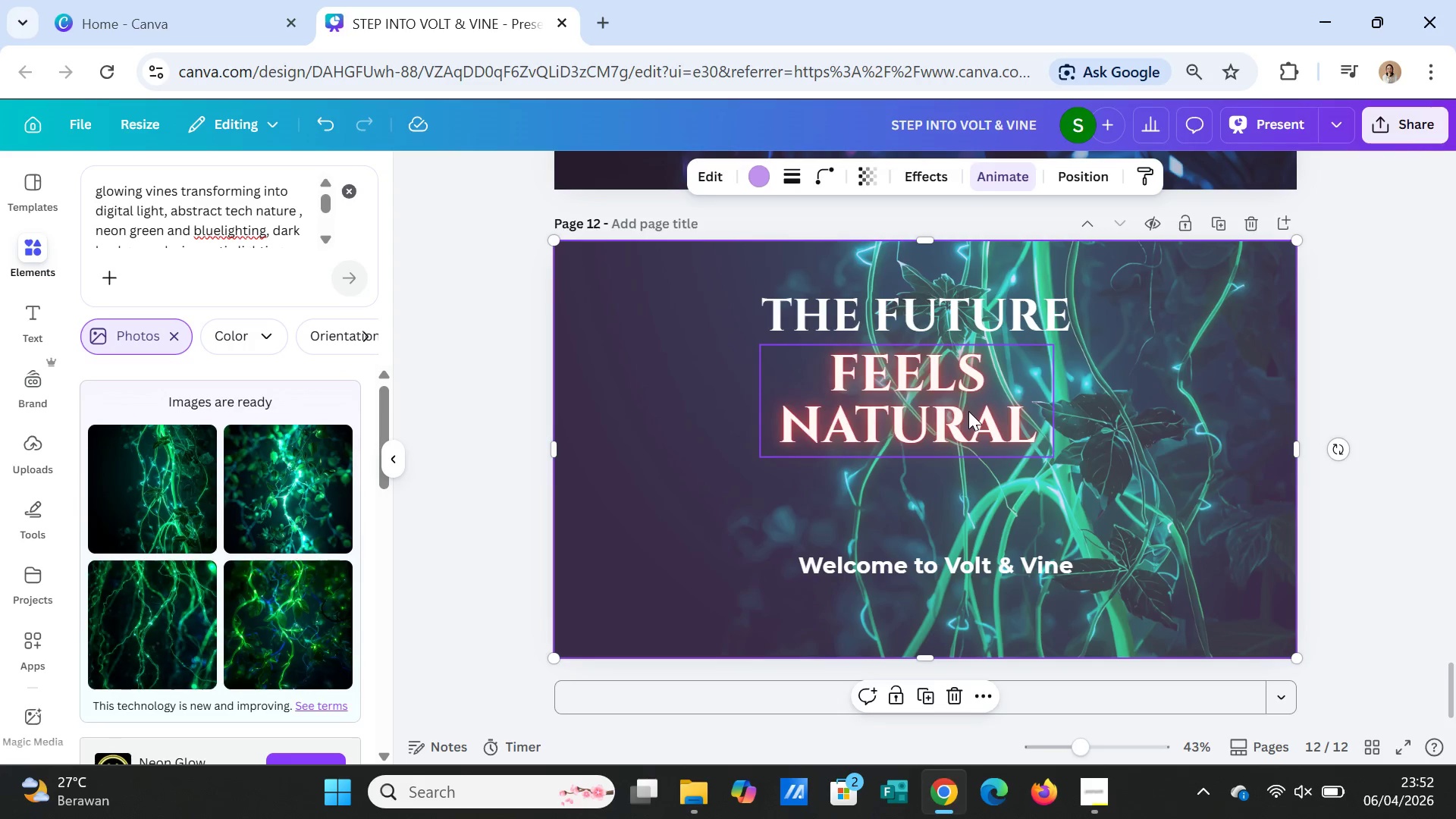 
left_click_drag(start_coordinate=[968, 411], to_coordinate=[968, 423])
 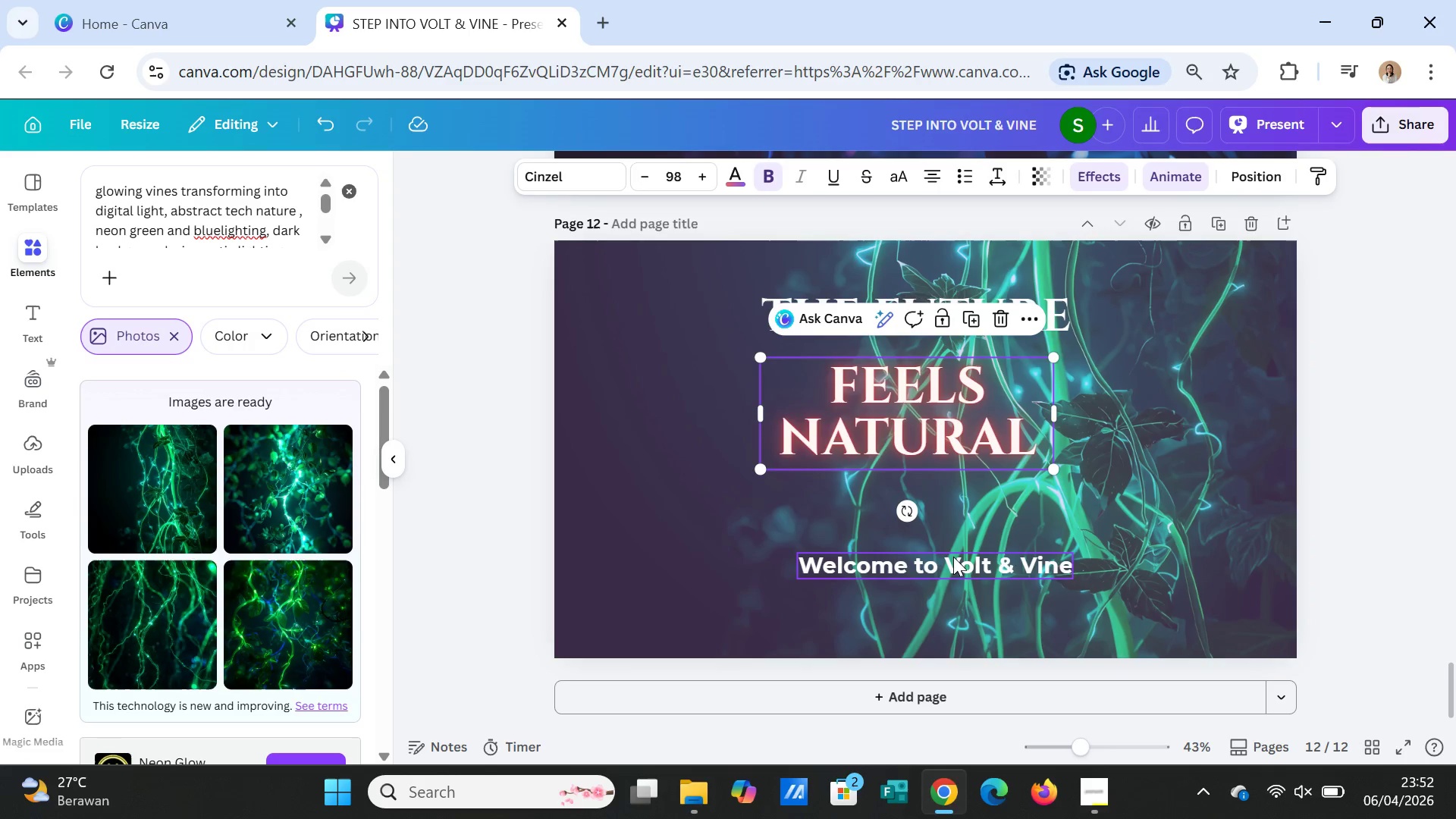 
left_click([1205, 482])
 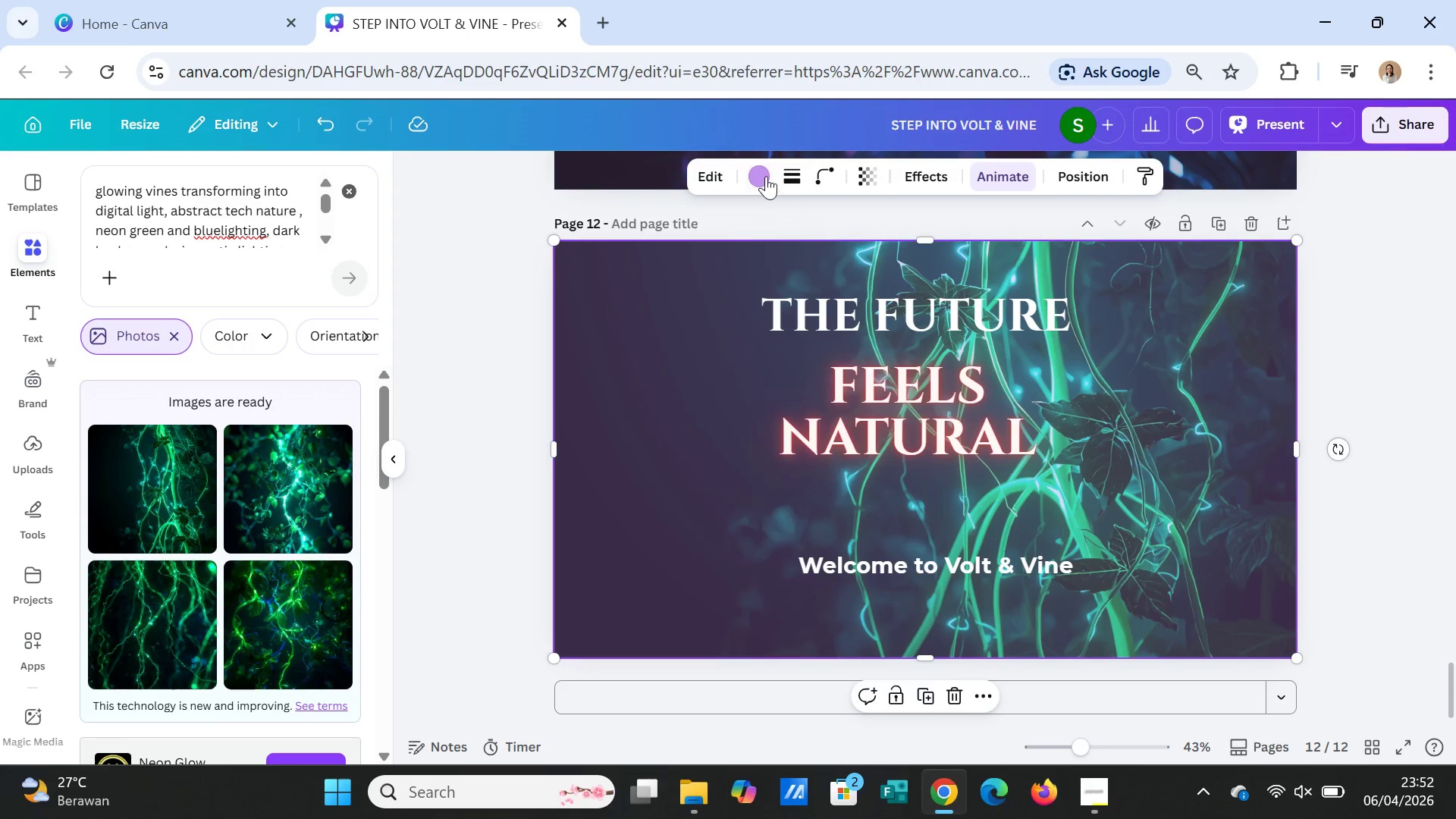 
left_click([765, 175])
 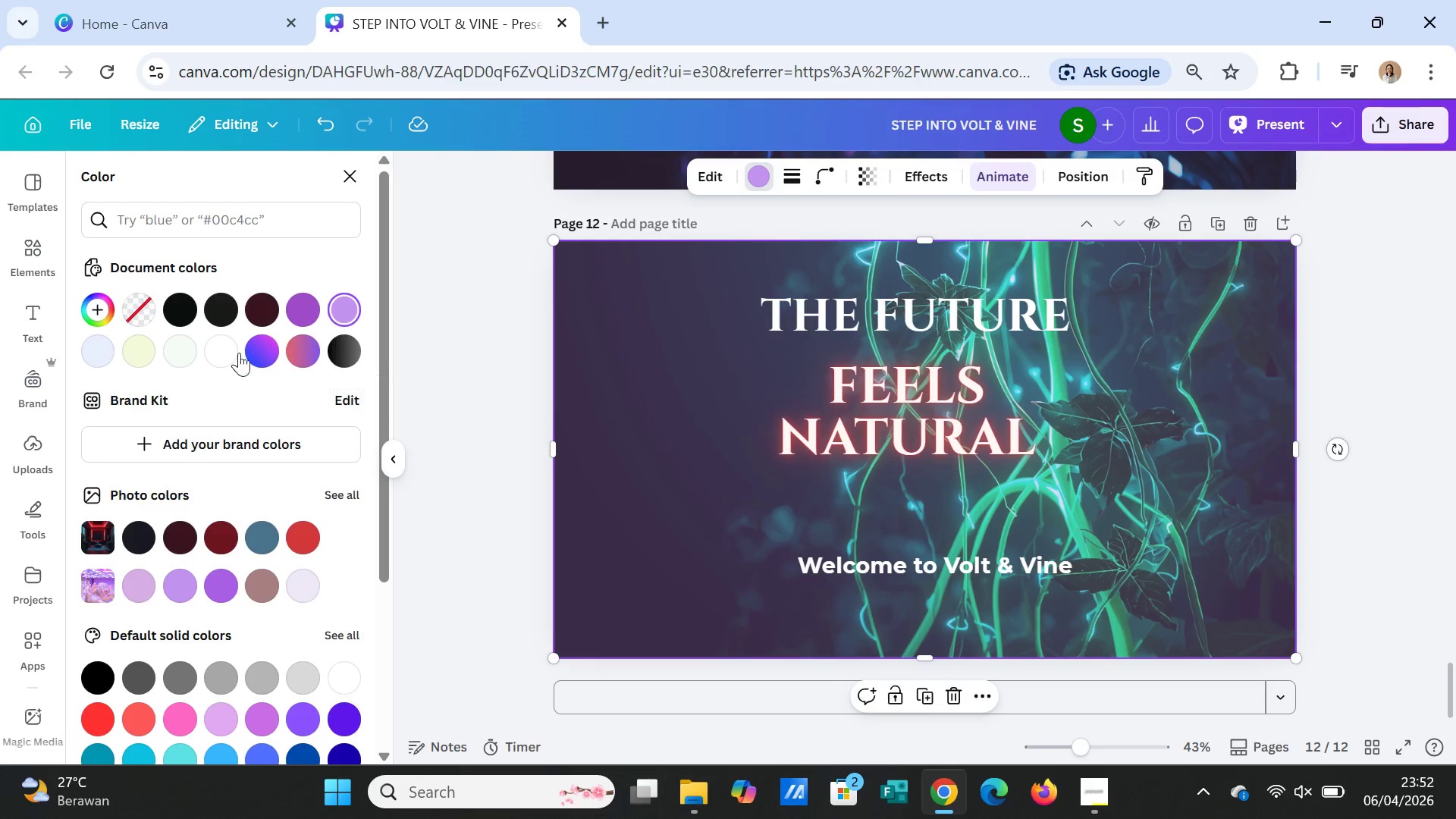 
left_click([133, 350])
 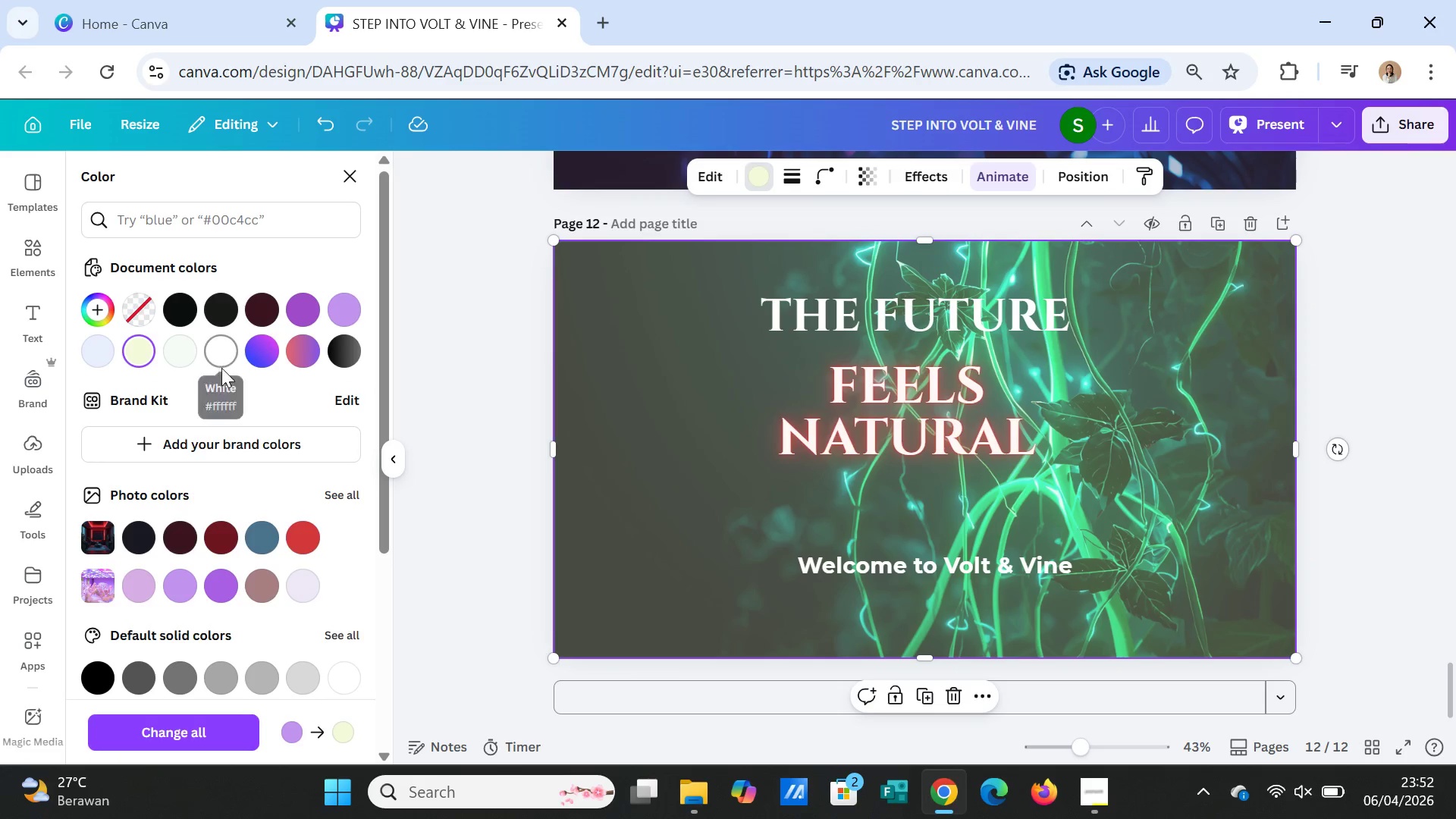 
left_click([211, 344])
 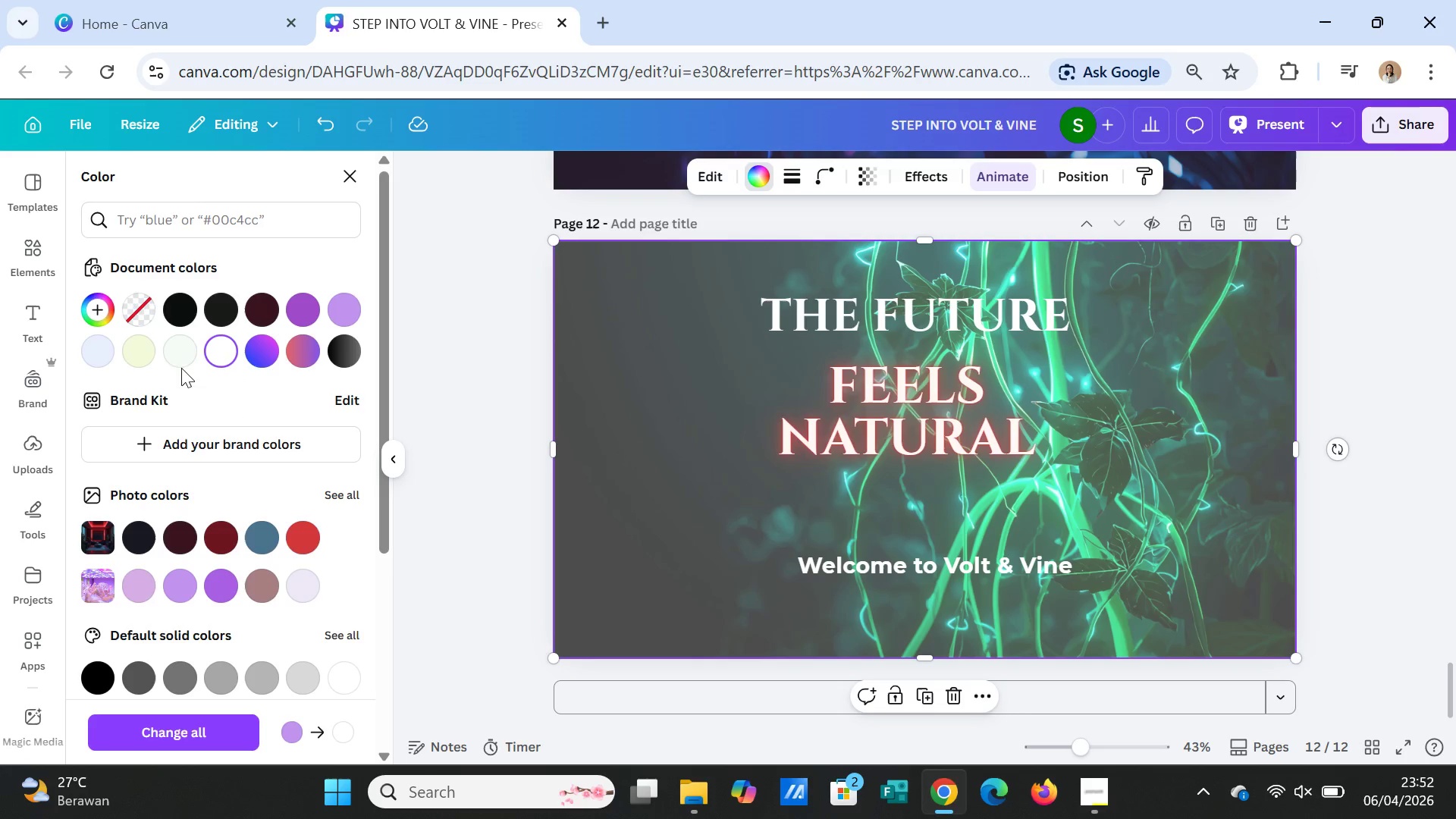 
left_click([172, 355])
 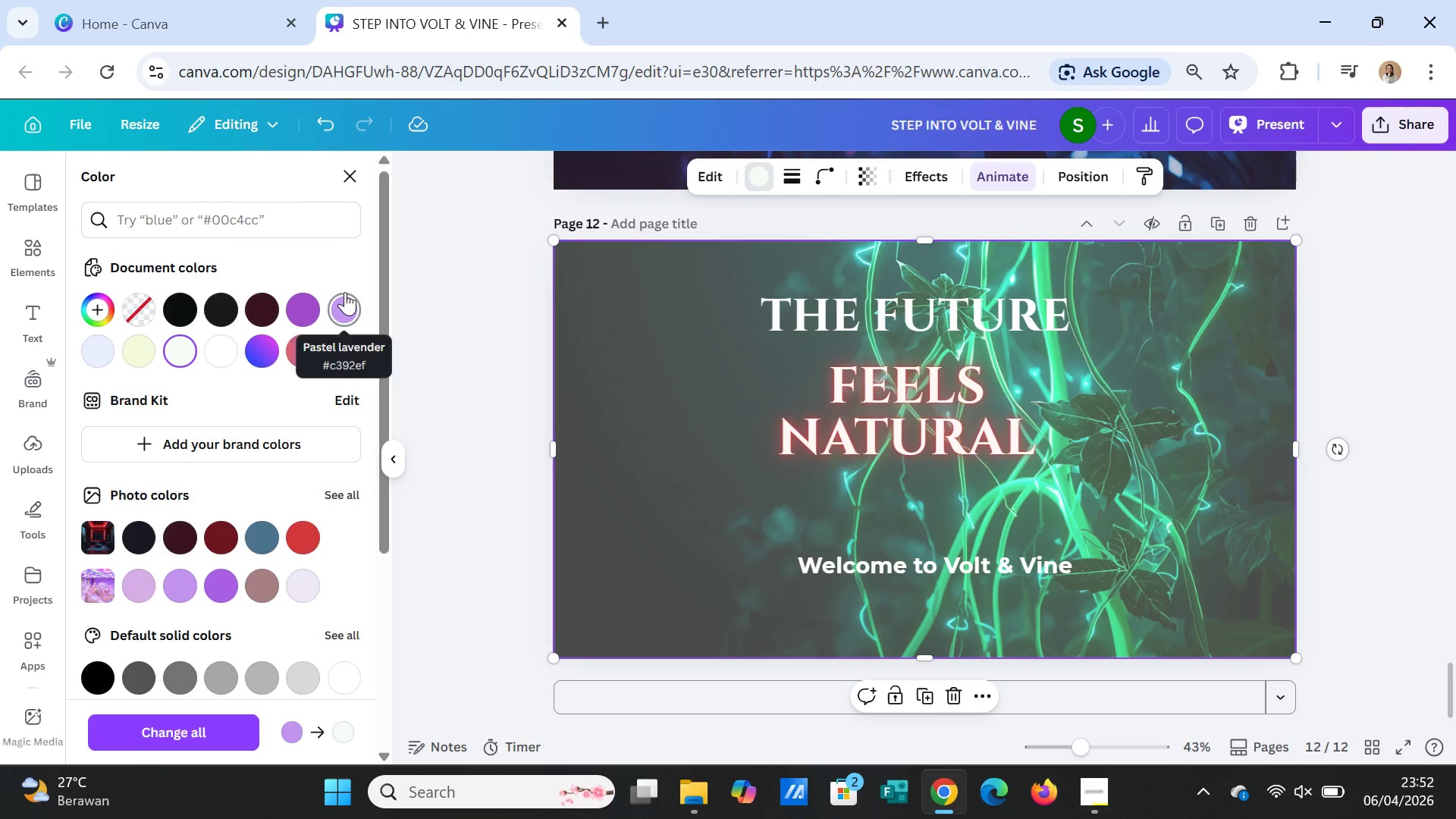 
left_click([223, 212])
 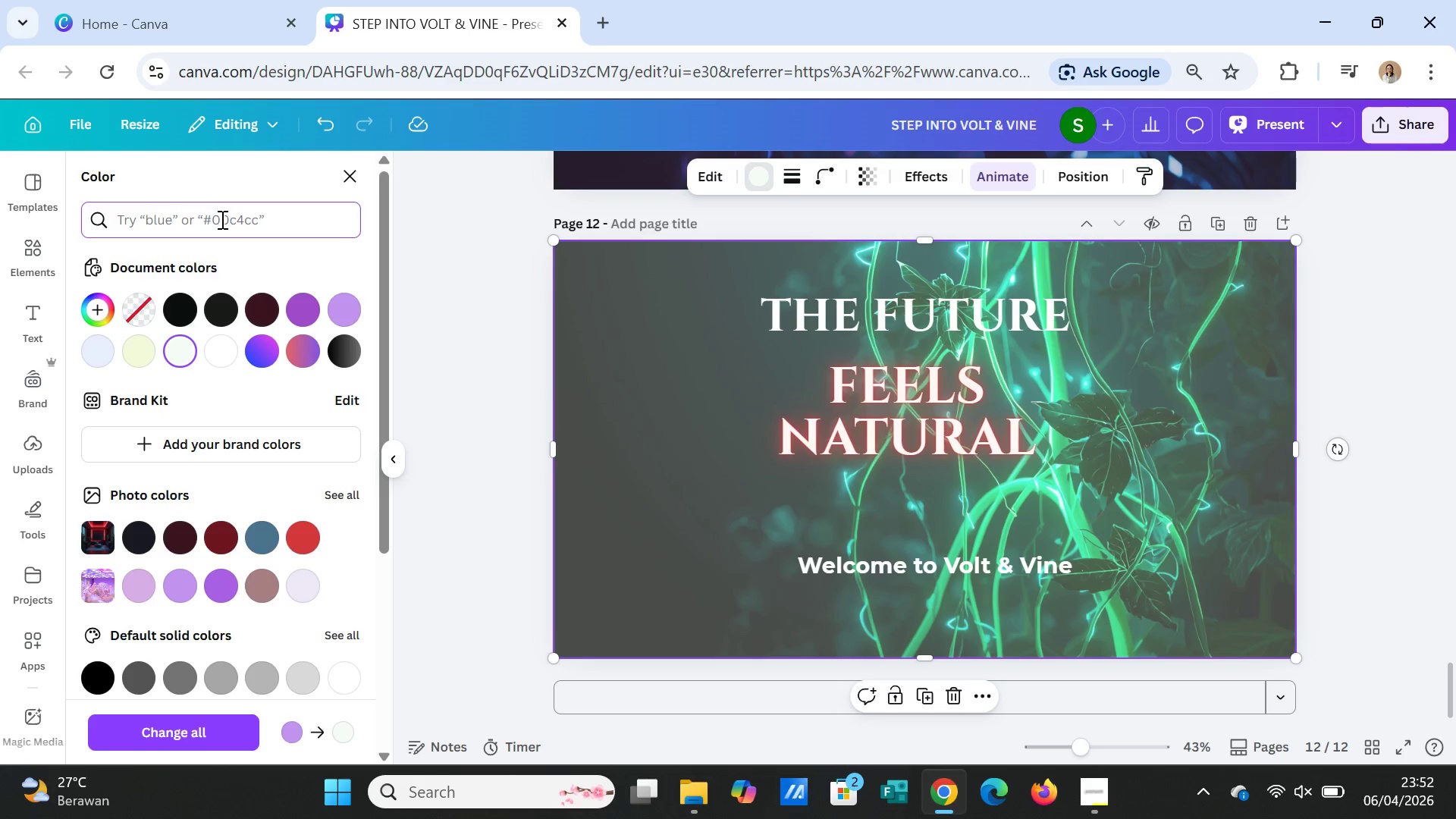 
type(green)
 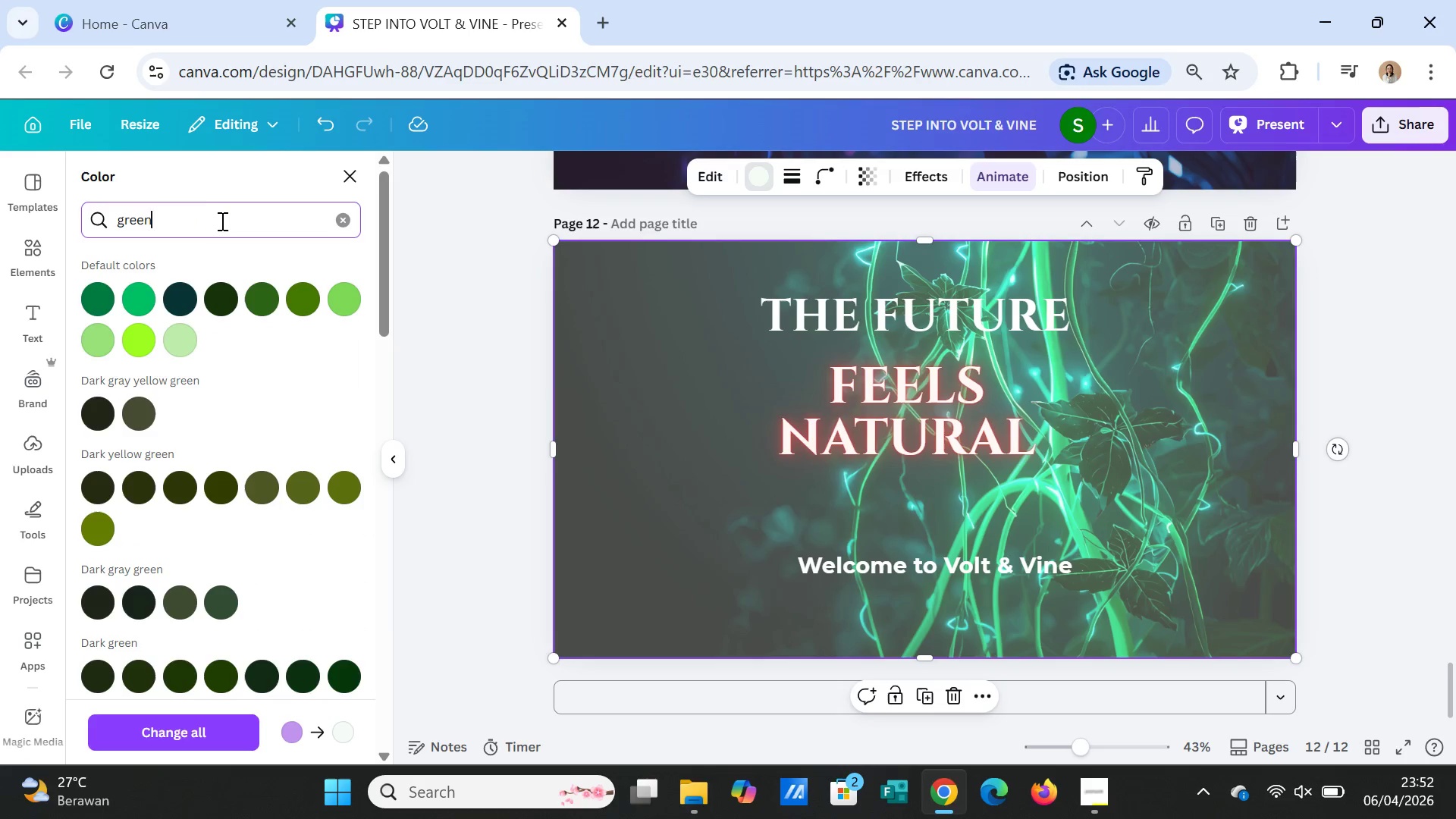 
key(Enter)
 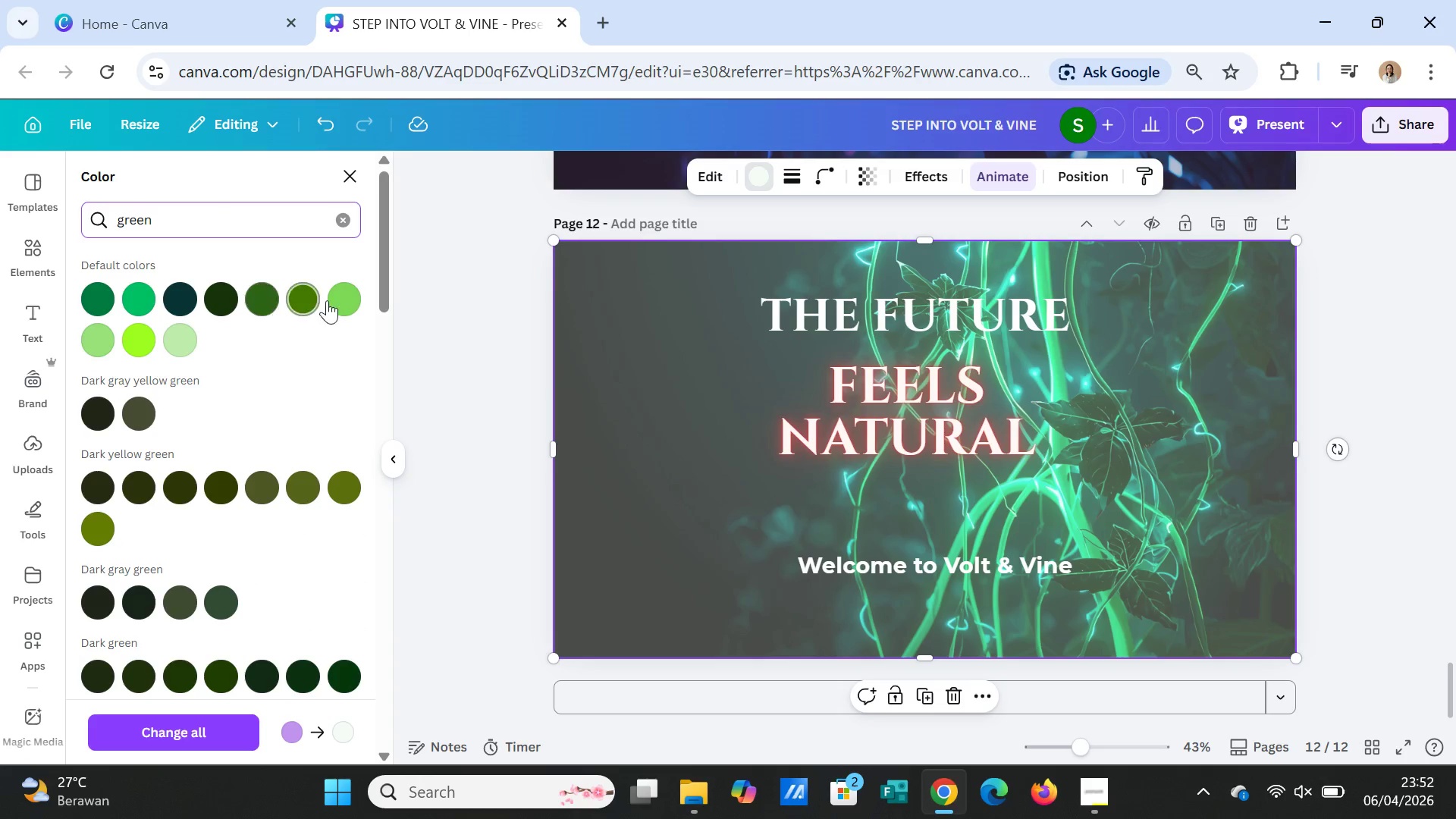 
left_click([352, 300])
 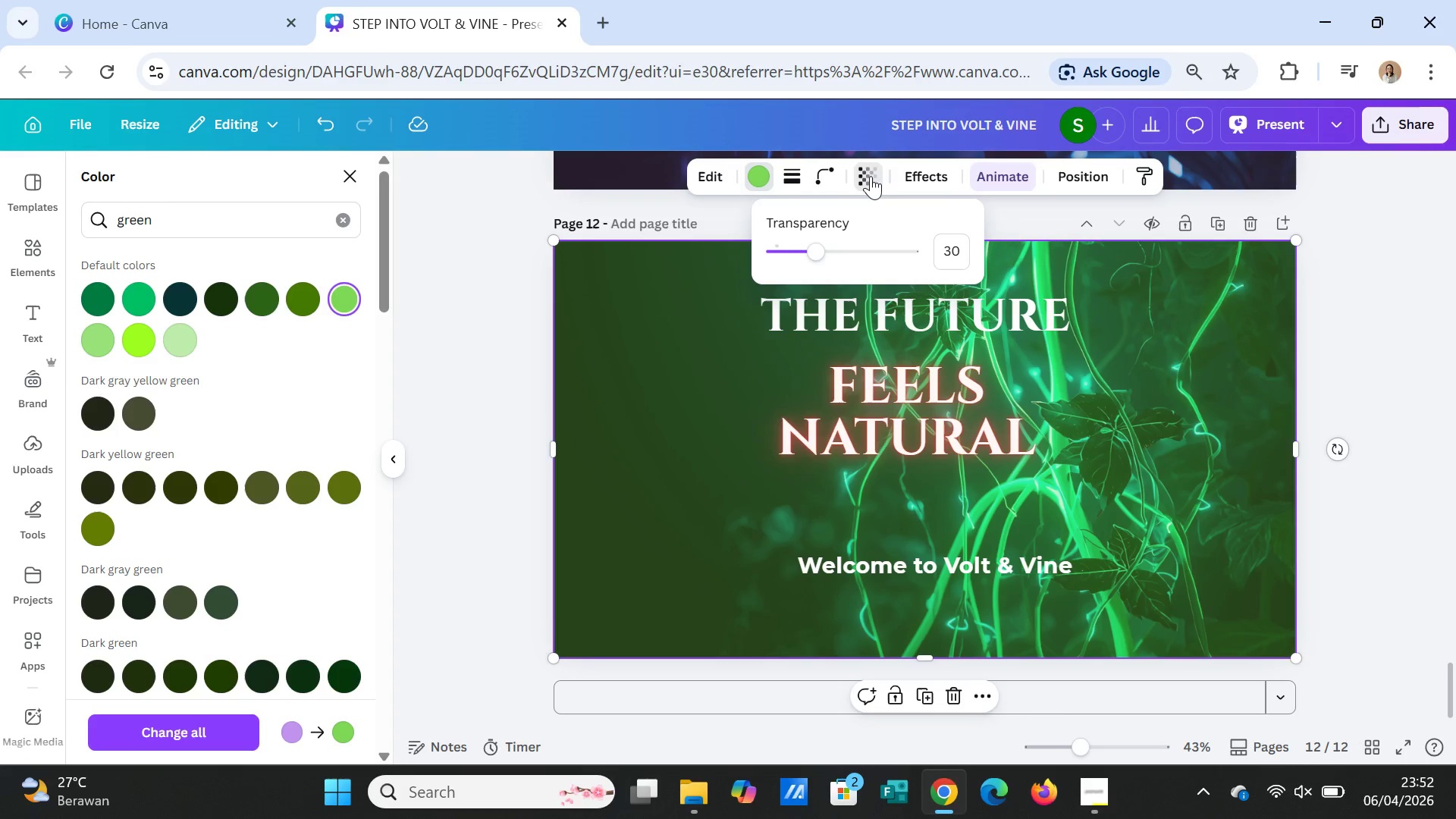 
left_click_drag(start_coordinate=[817, 246], to_coordinate=[802, 246])
 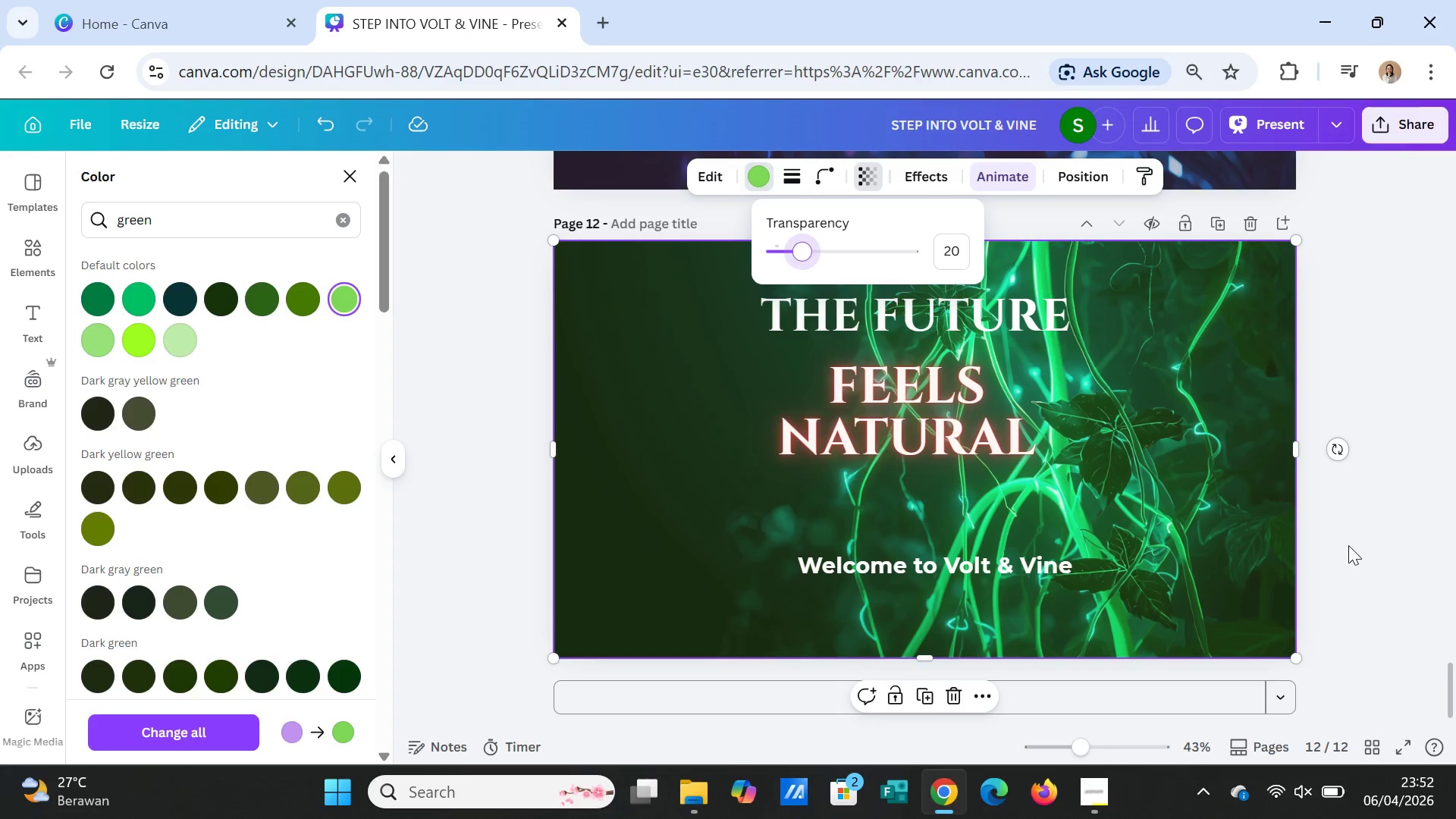 
left_click([1360, 554])
 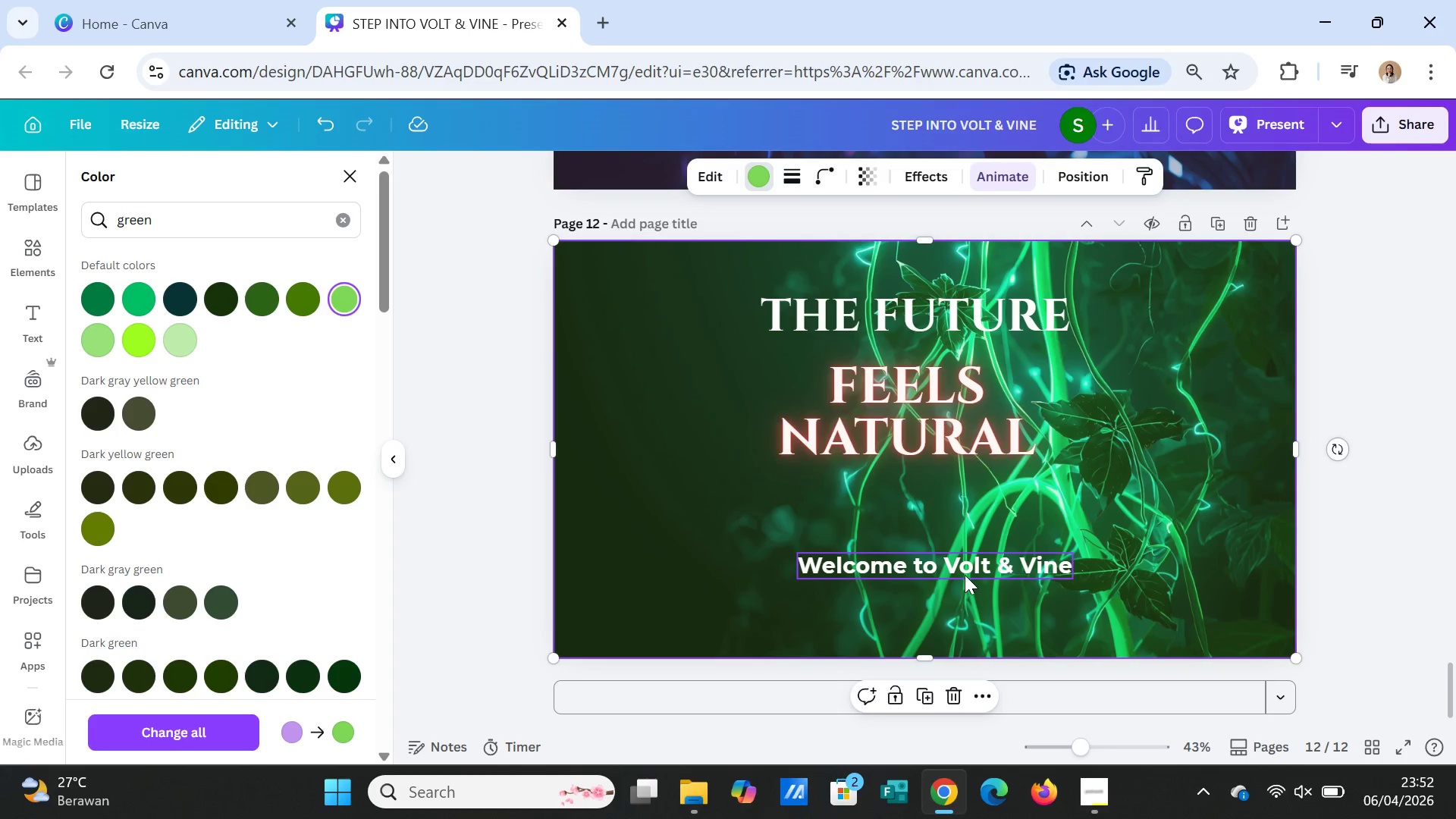 
left_click_drag(start_coordinate=[962, 568], to_coordinate=[946, 513])
 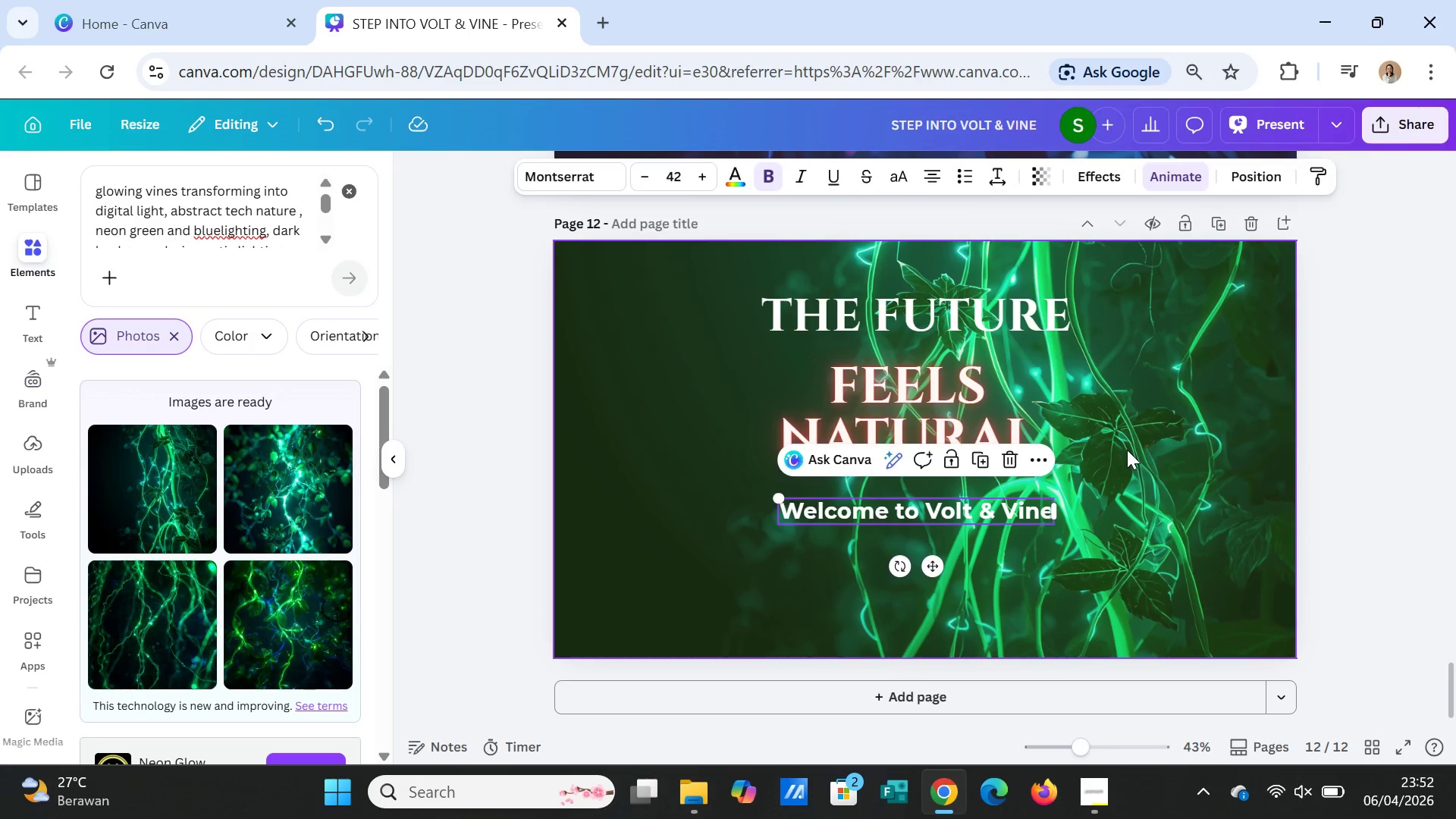 
left_click([1127, 450])
 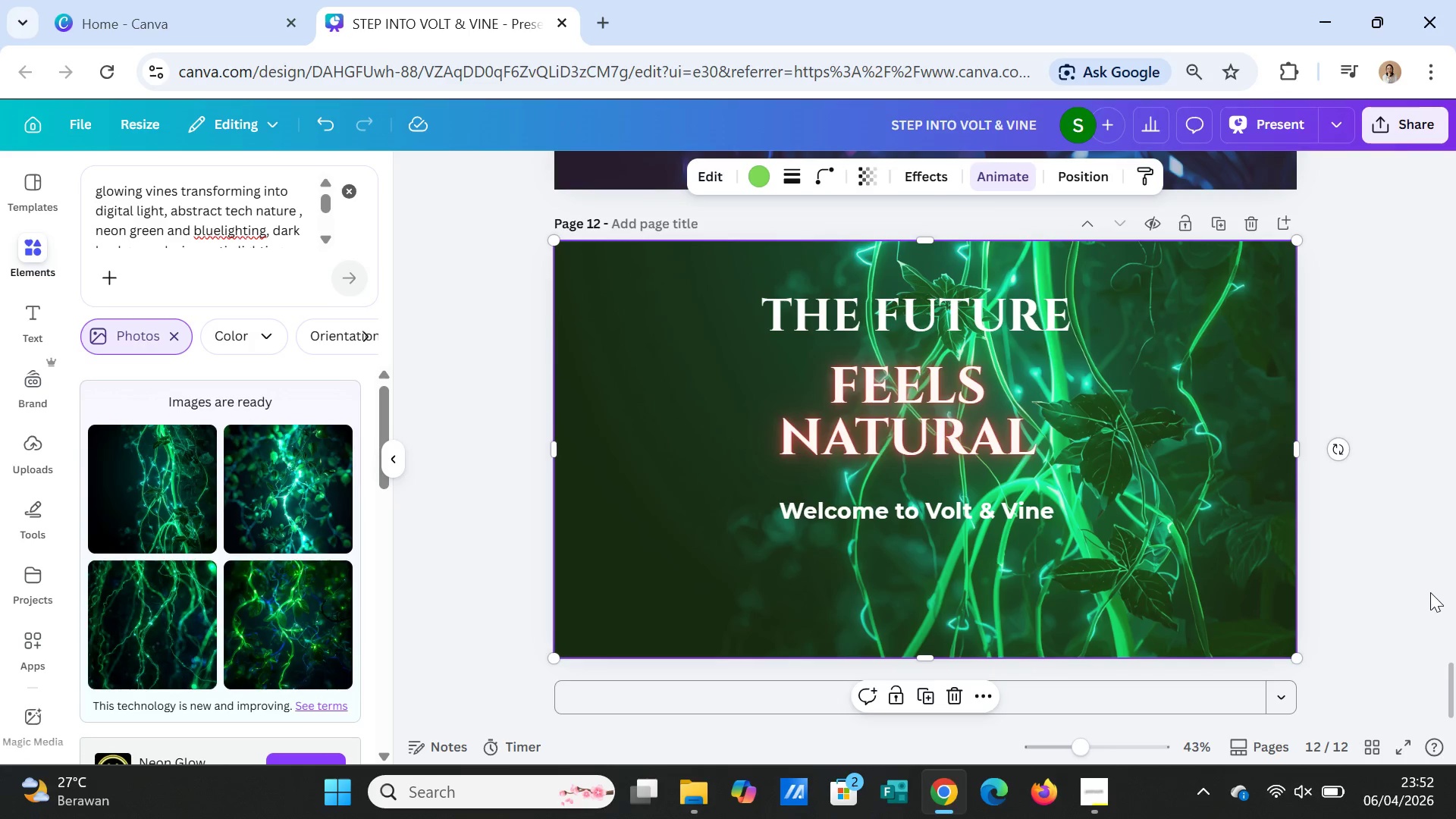 
left_click([1429, 602])
 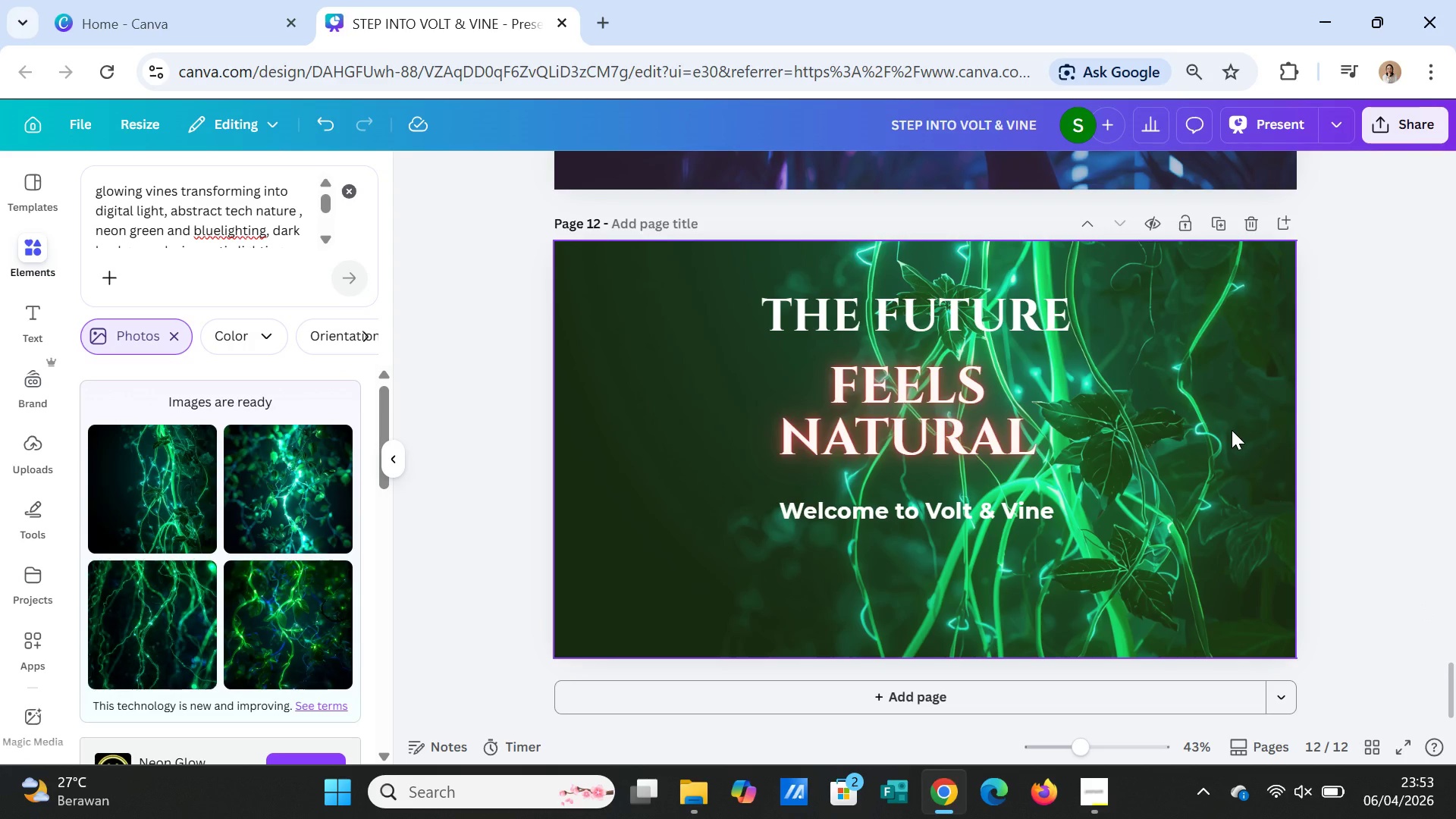 
wait(5.11)
 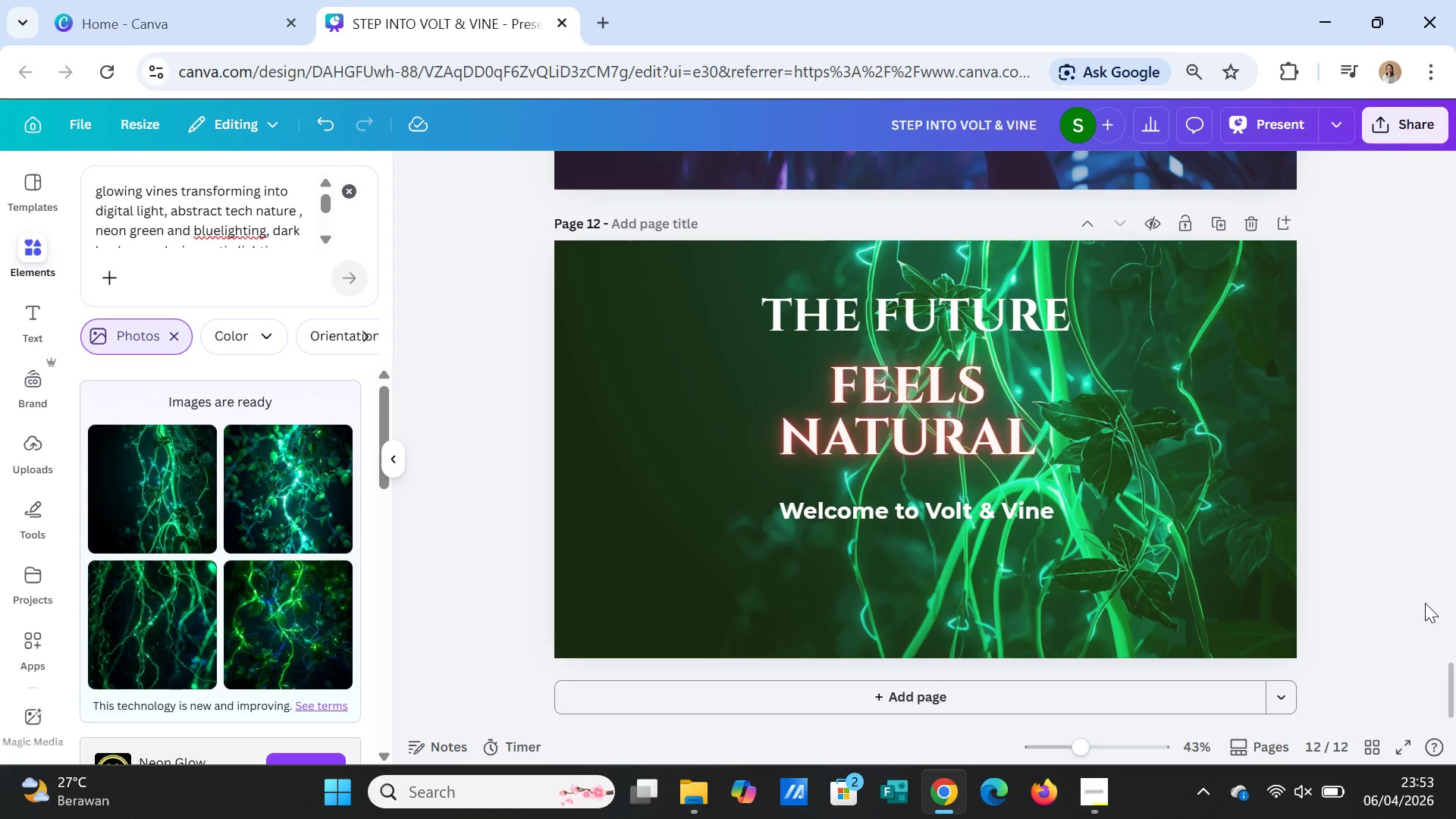 
left_click([1232, 430])
 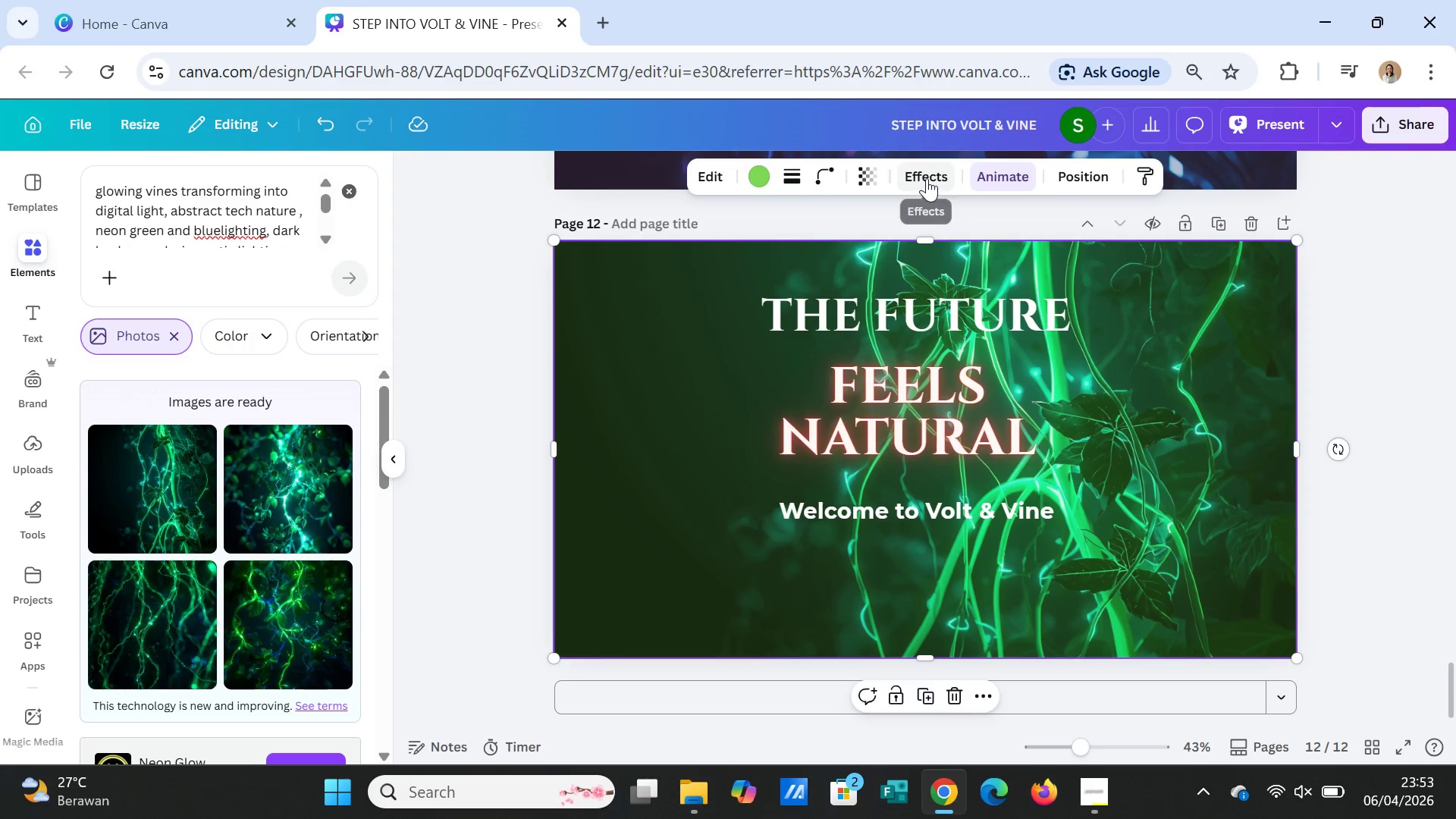 
left_click([926, 174])
 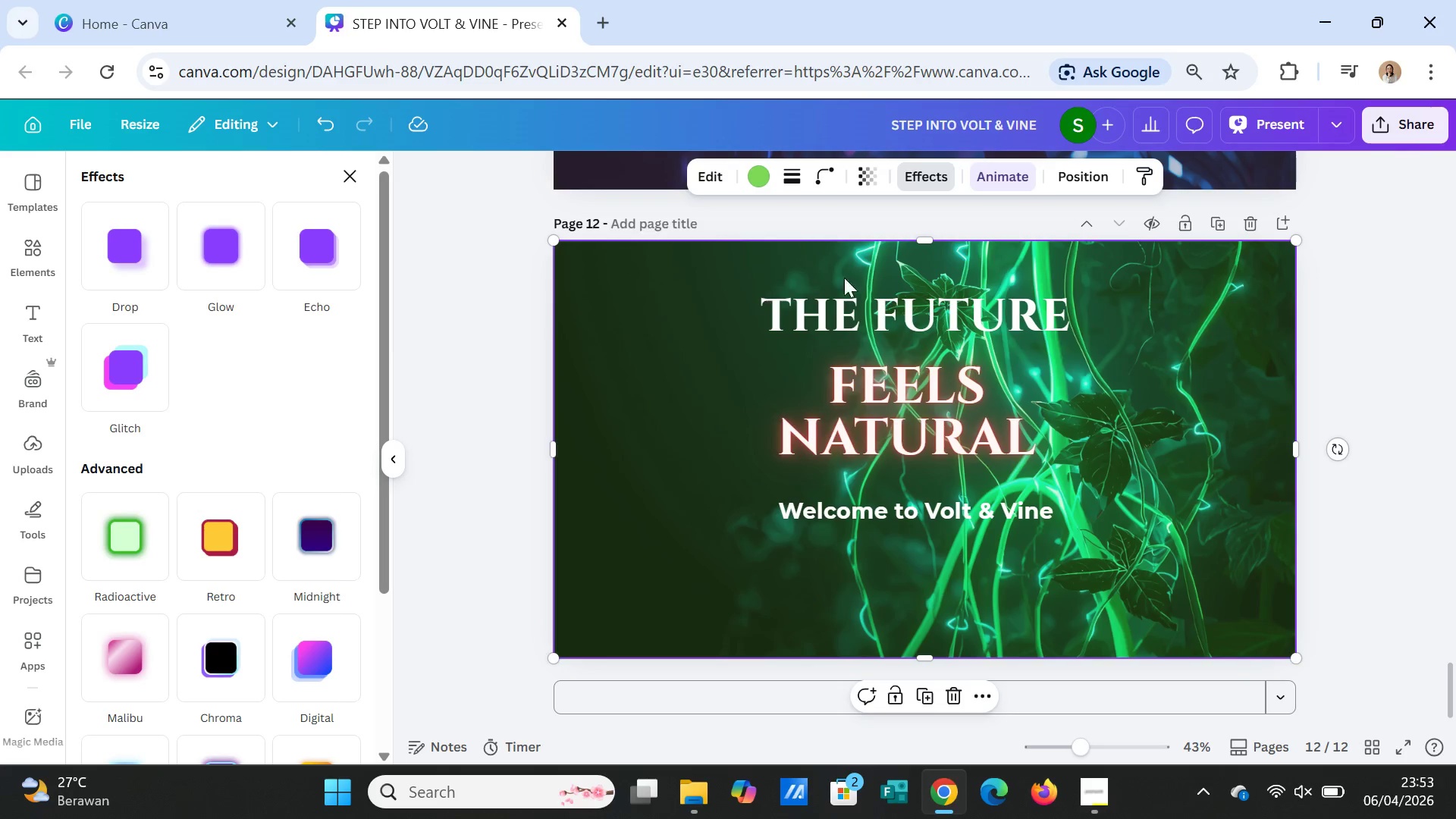 
left_click([613, 253])
 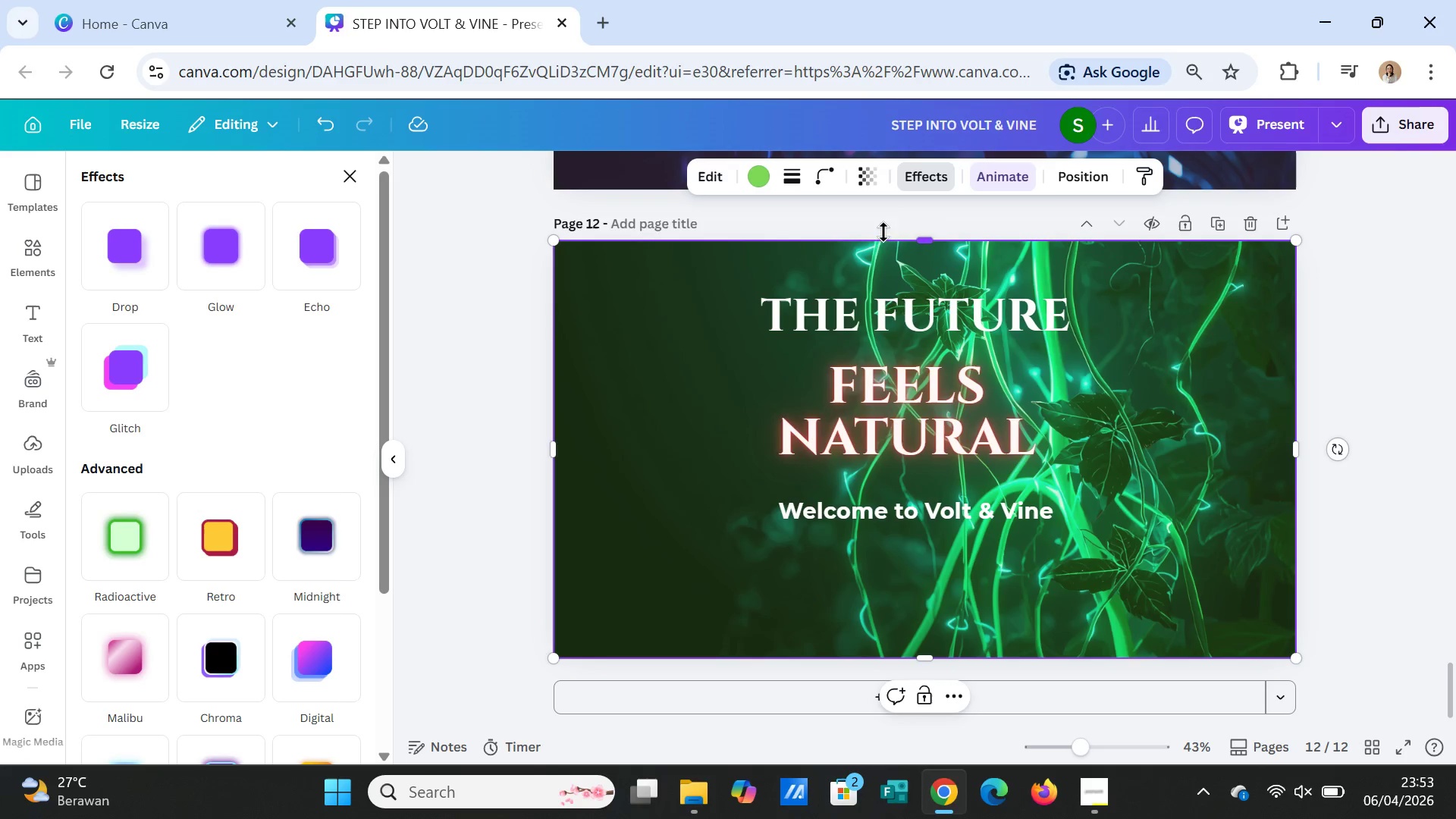 
left_click([1019, 177])
 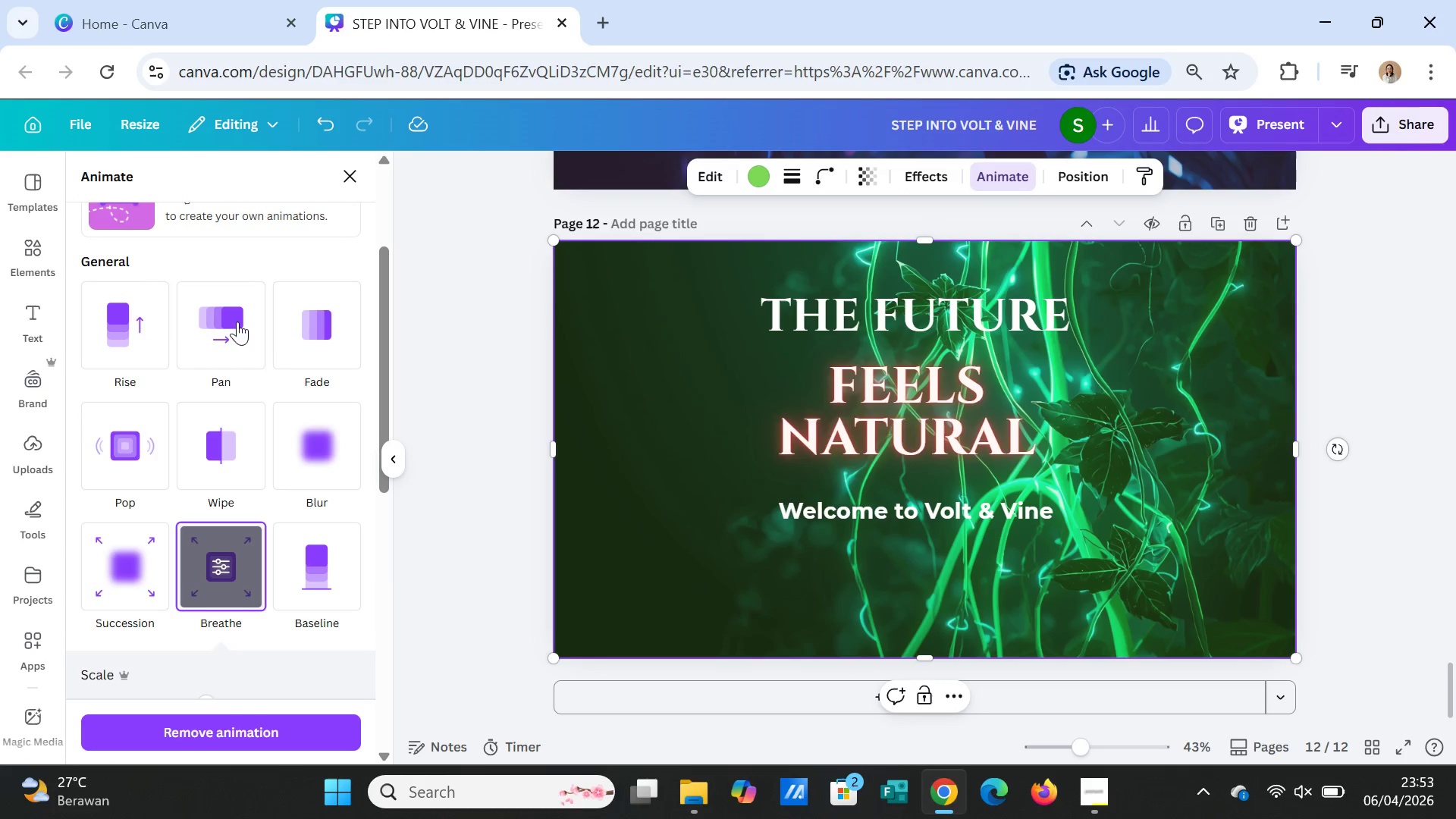 
scroll: coordinate [218, 388], scroll_direction: up, amount: 9.0
 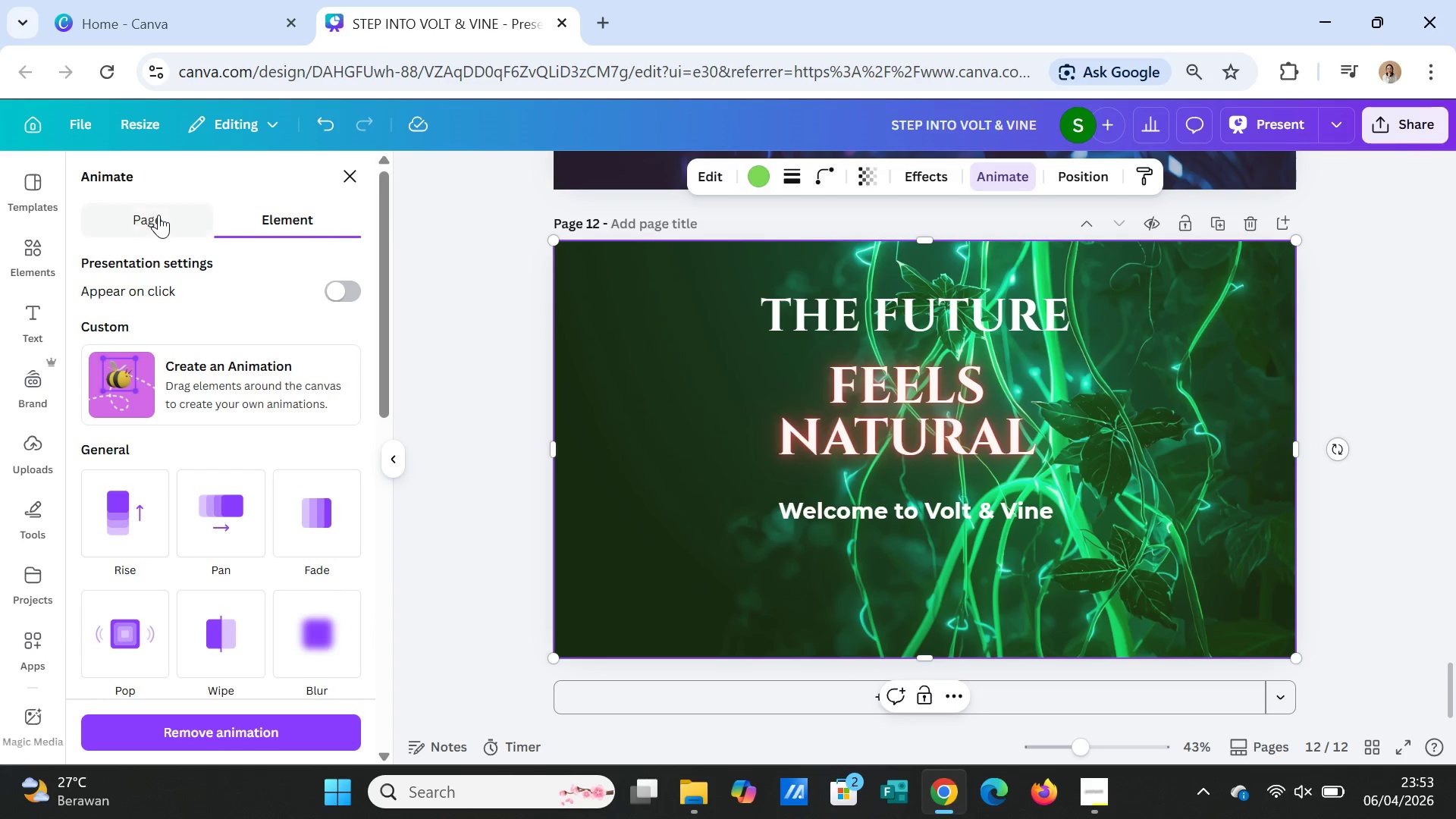 
left_click([158, 215])
 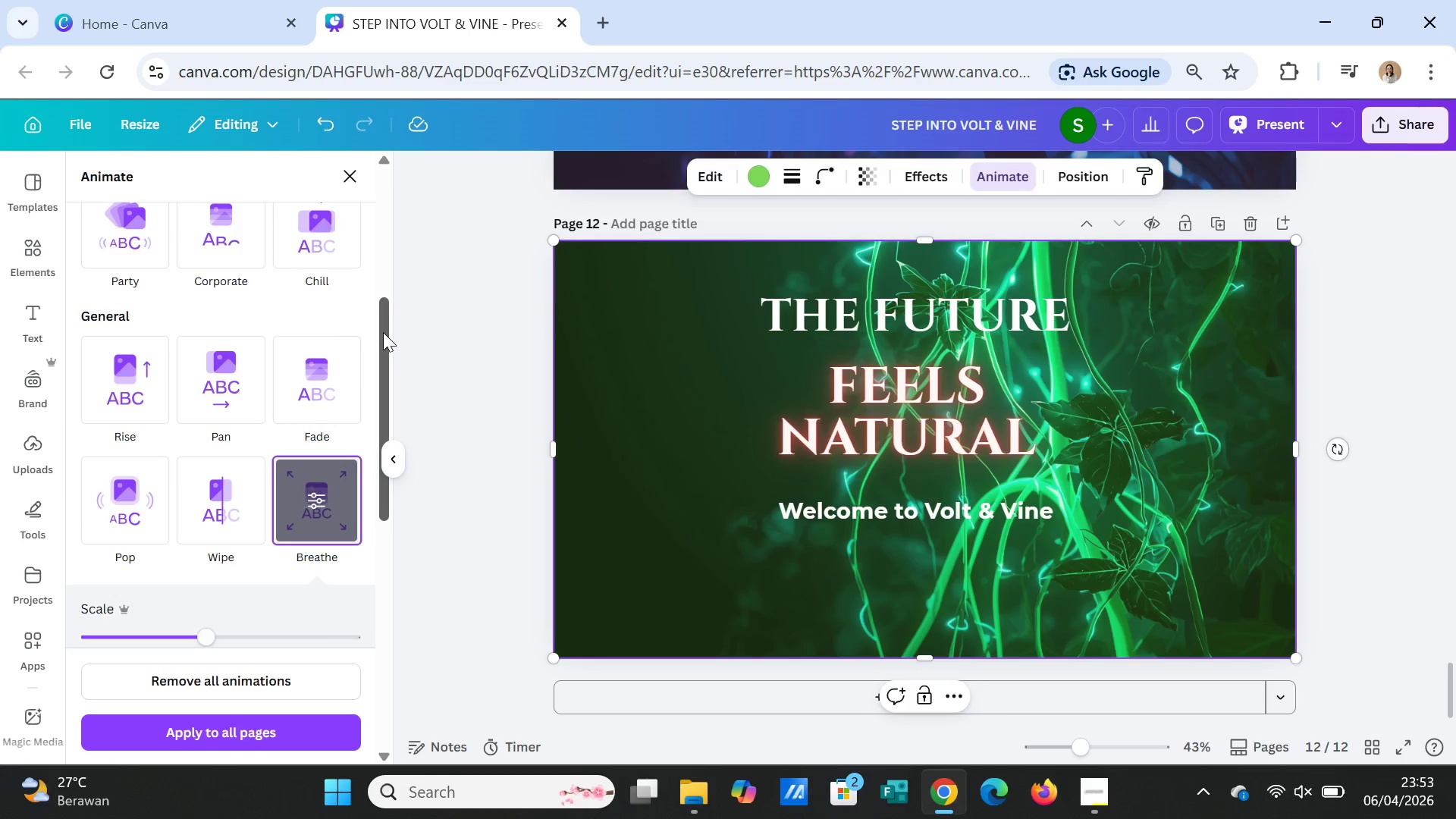 
left_click([305, 391])
 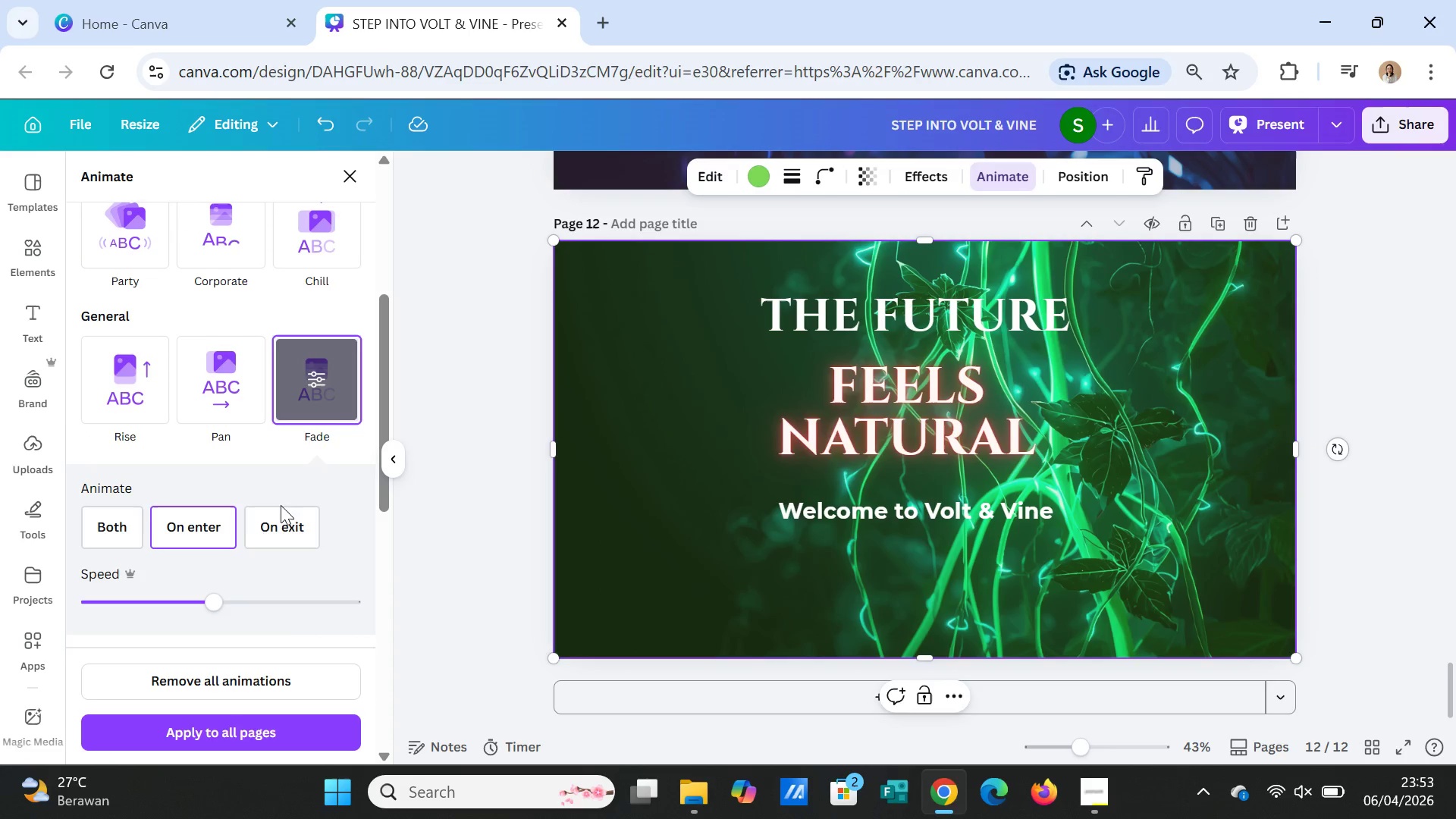 
left_click_drag(start_coordinate=[213, 604], to_coordinate=[124, 598])
 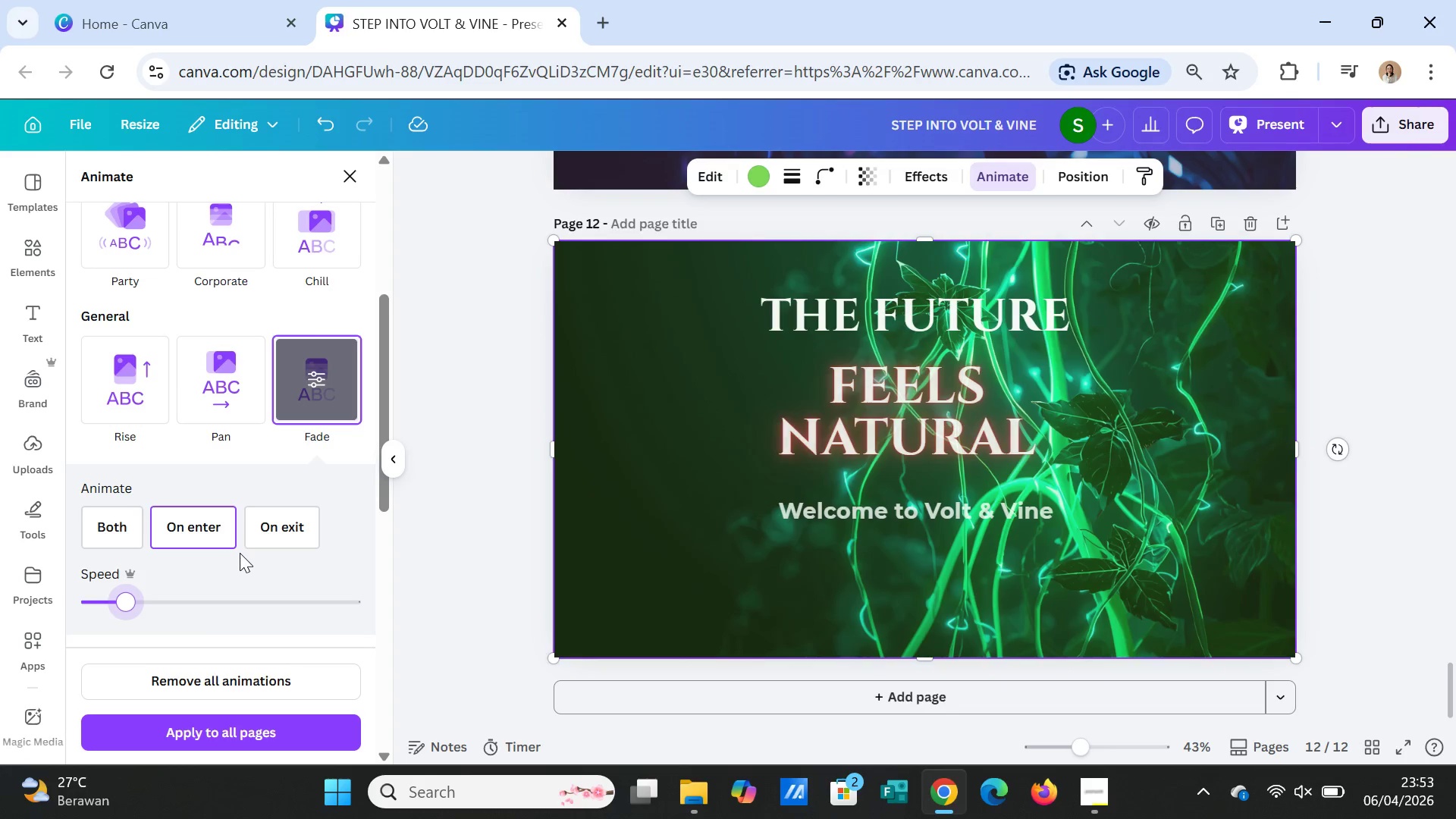 
scroll: coordinate [245, 560], scroll_direction: down, amount: 6.0
 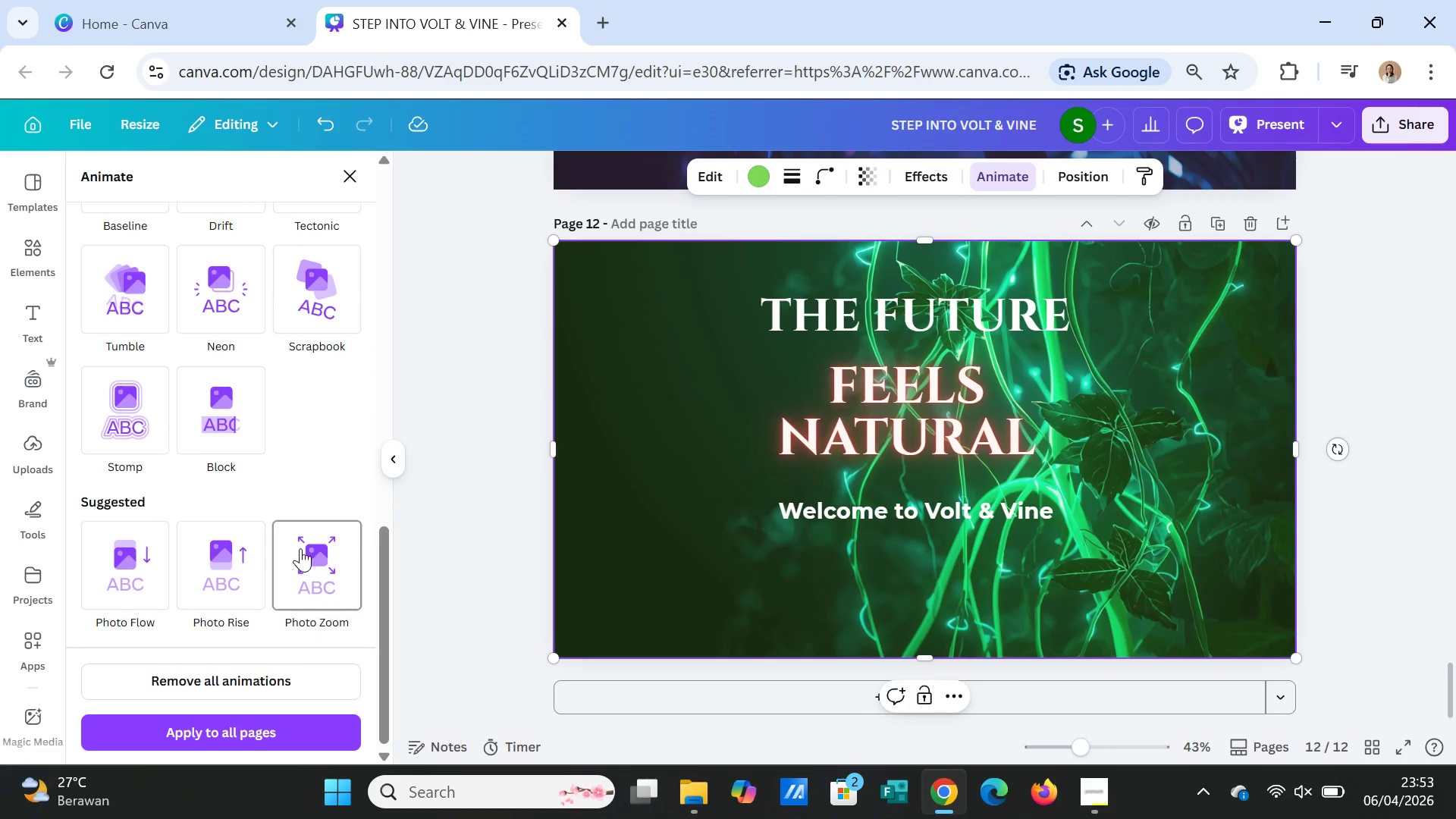 
left_click([315, 560])
 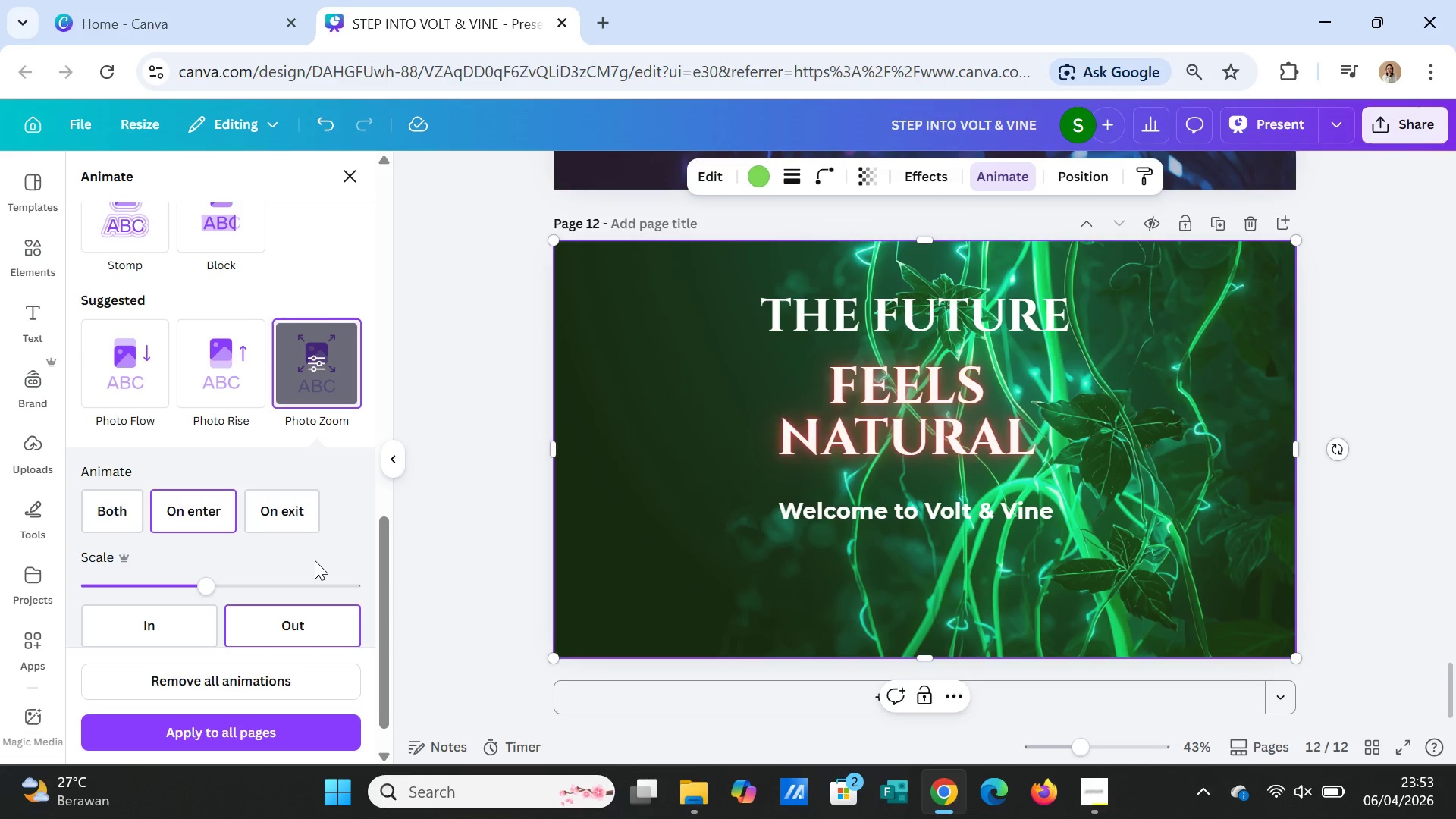 
left_click([287, 510])
 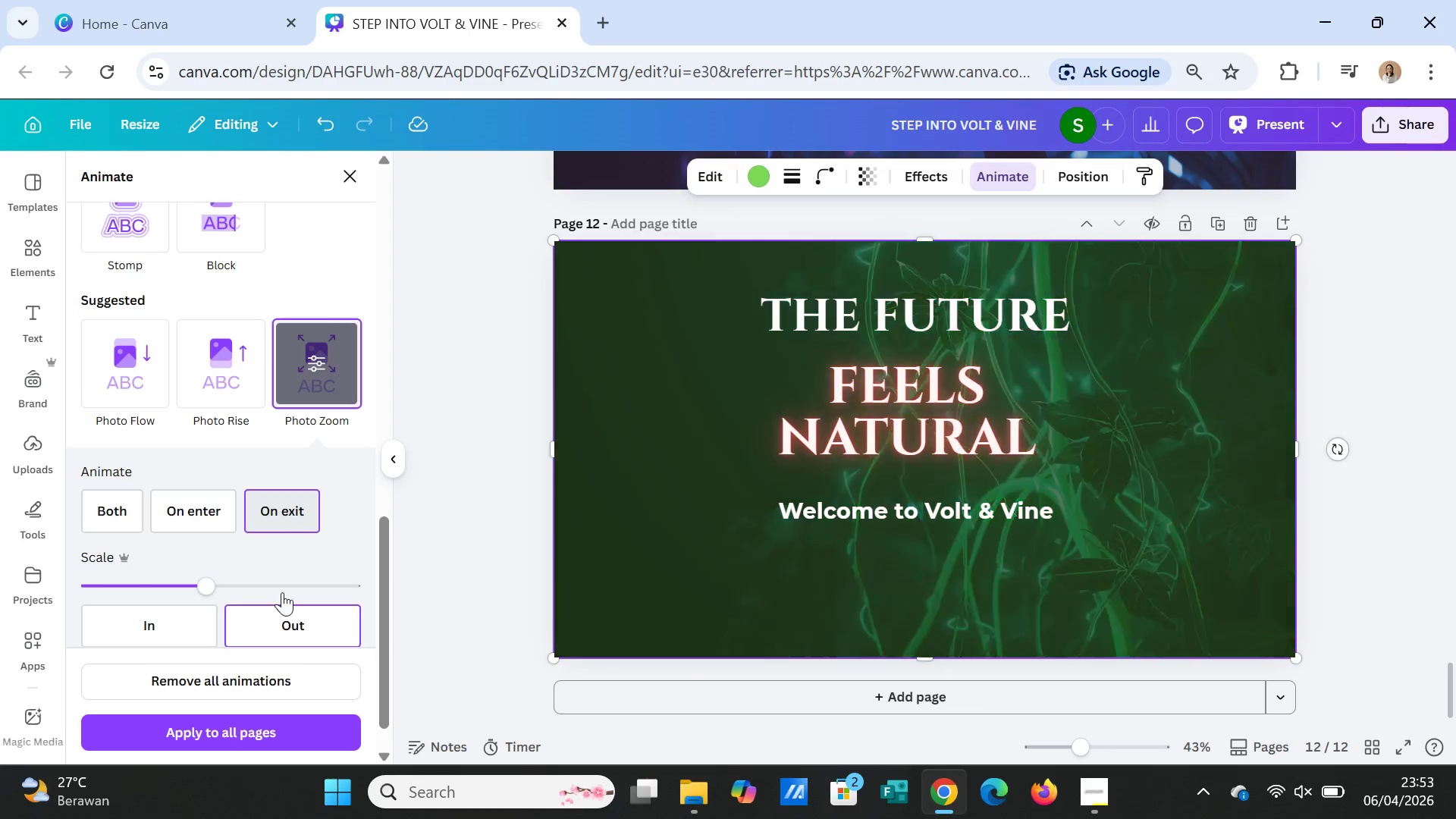 
left_click_drag(start_coordinate=[206, 584], to_coordinate=[279, 582])
 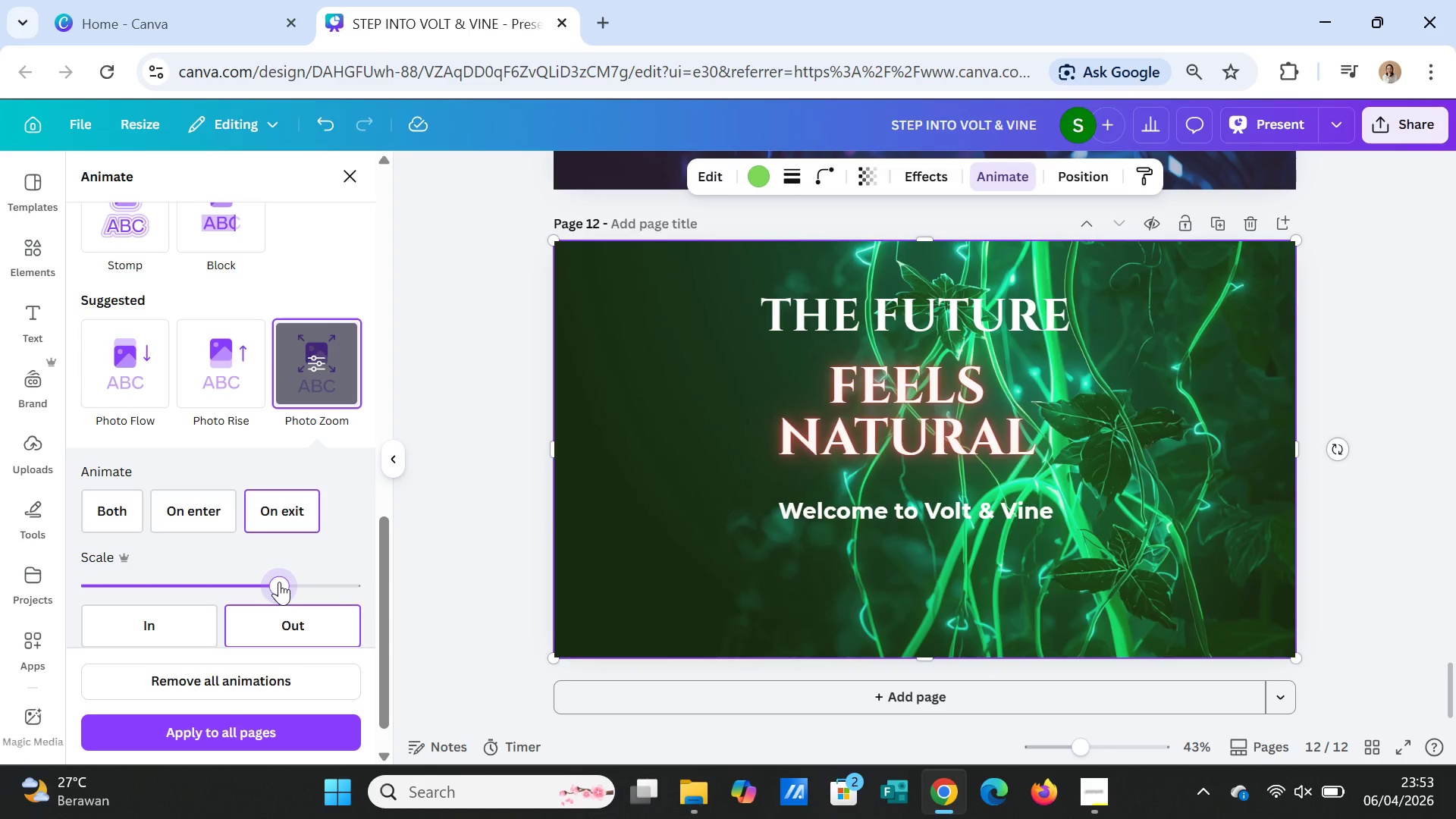 
left_click_drag(start_coordinate=[279, 582], to_coordinate=[243, 582])
 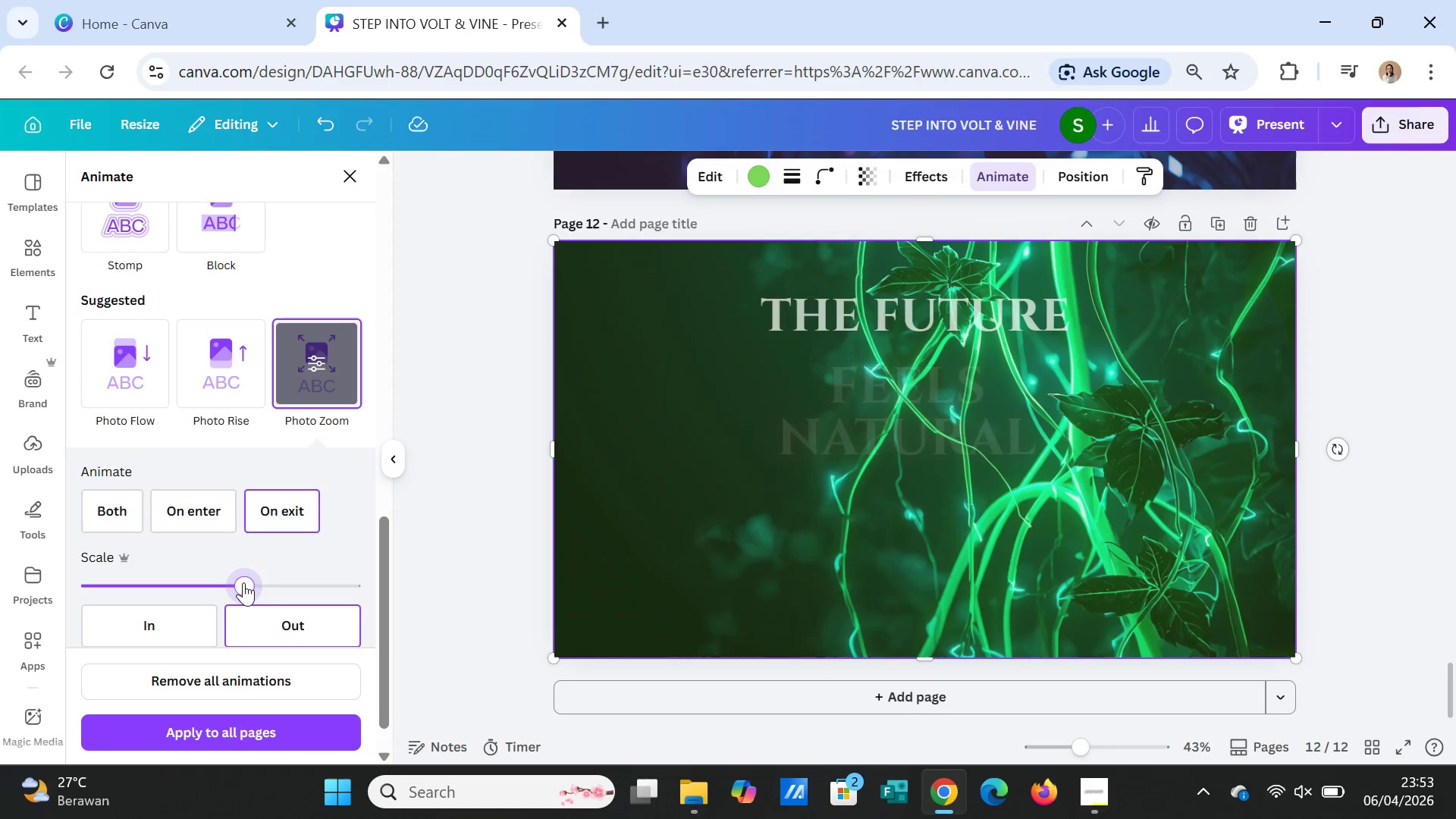 
left_click_drag(start_coordinate=[243, 582], to_coordinate=[142, 582])
 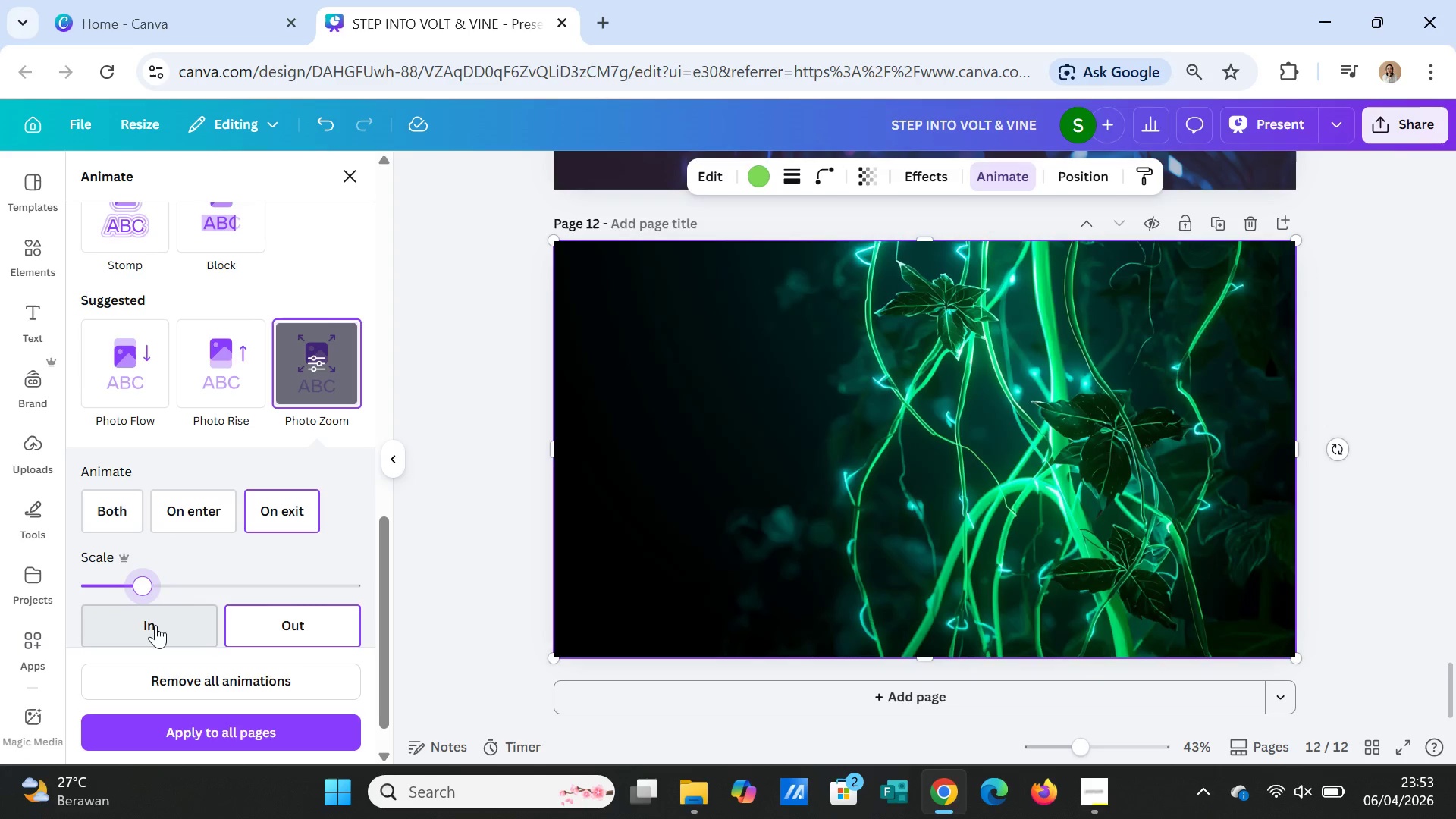 
left_click([155, 625])
 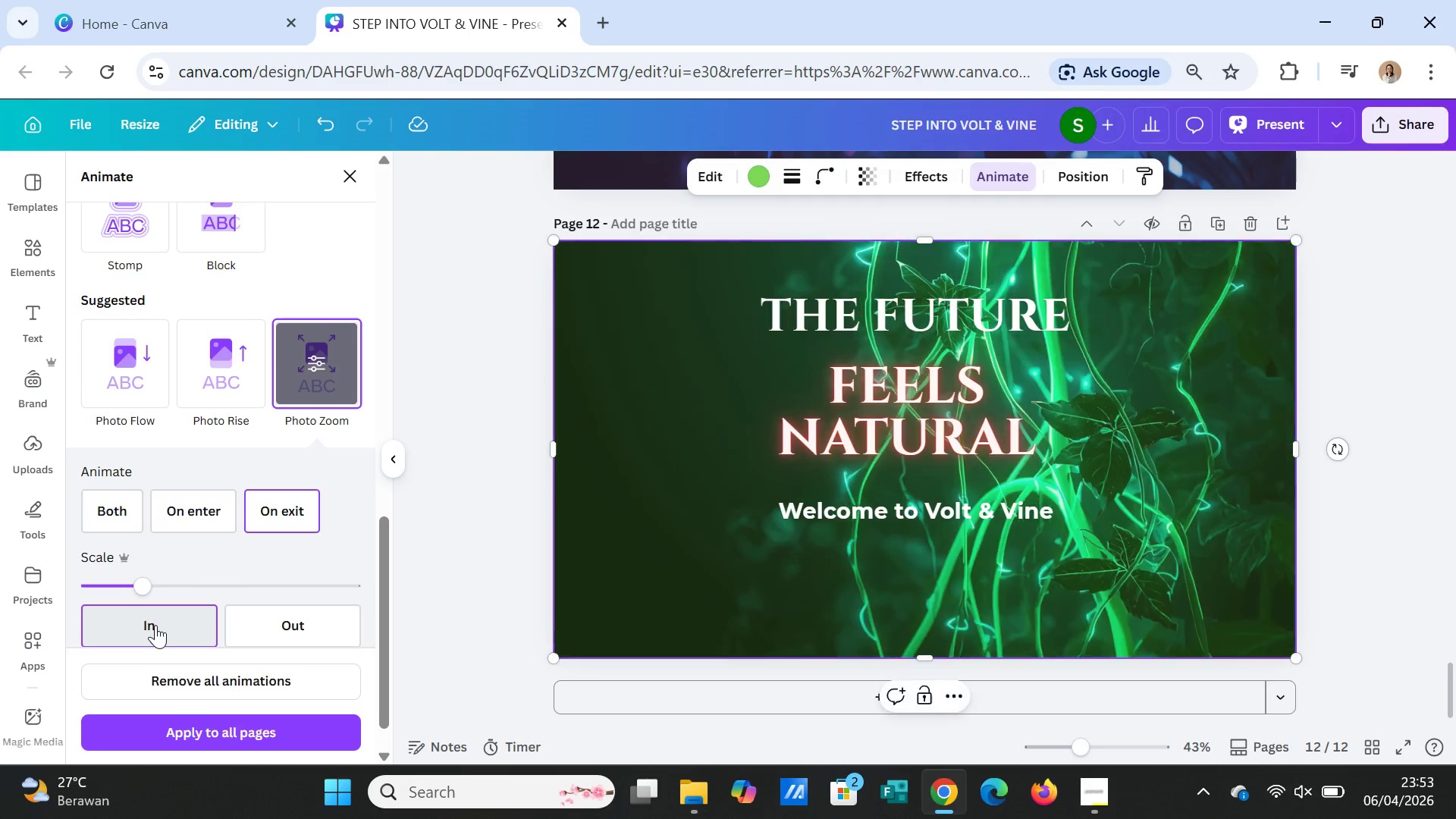 
left_click([294, 611])
 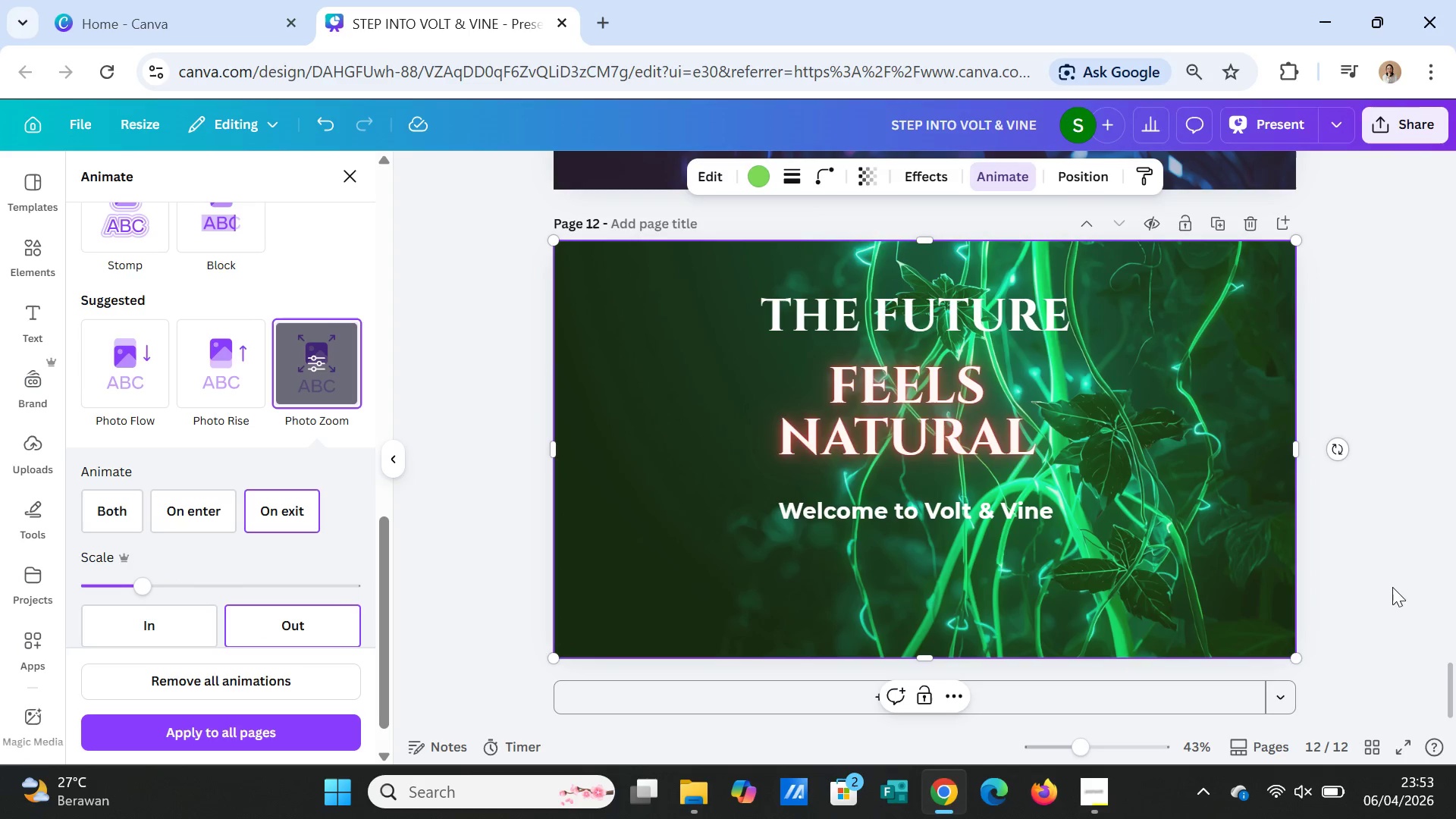 
left_click_drag(start_coordinate=[140, 590], to_coordinate=[113, 585])
 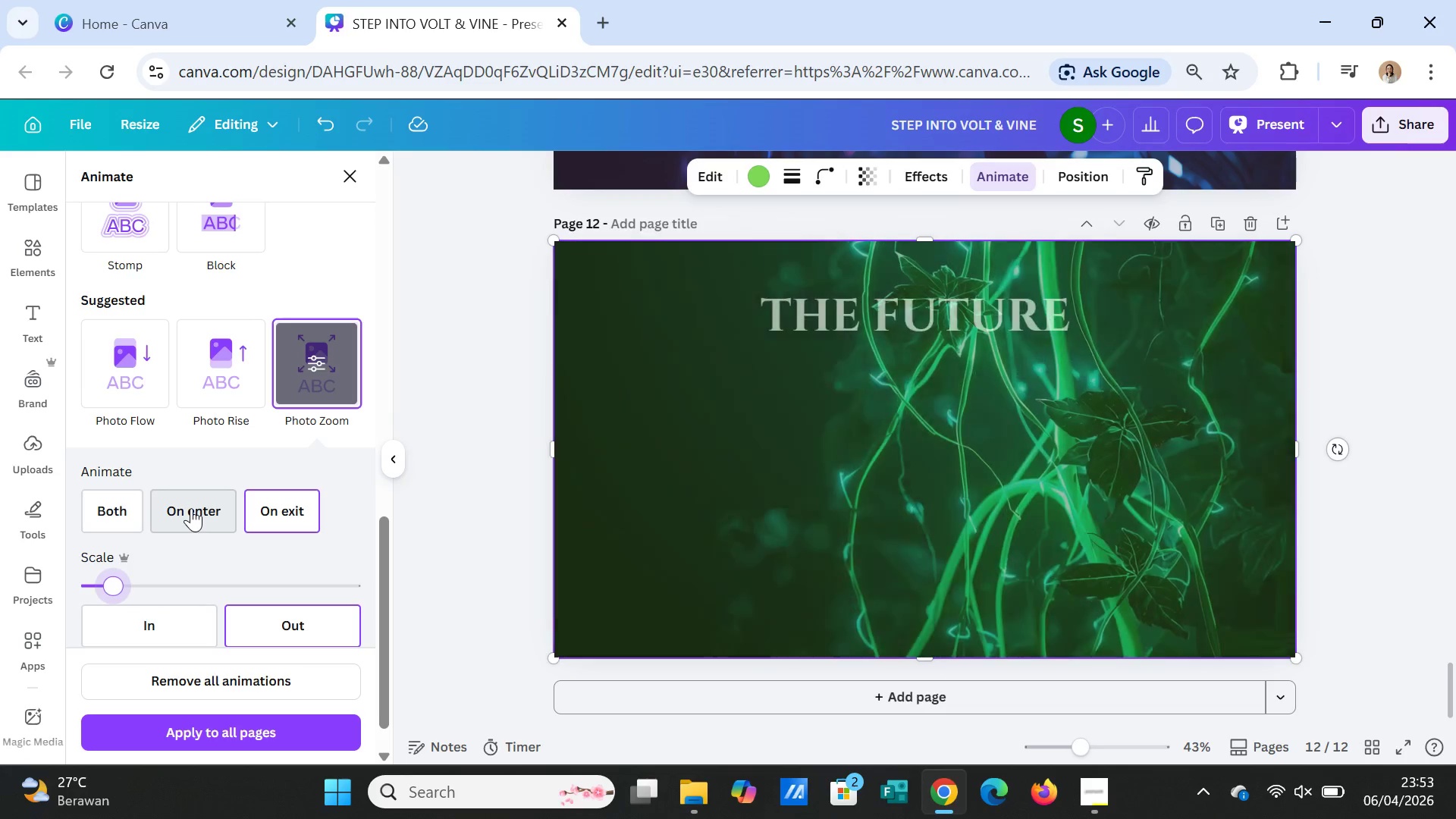 
left_click([191, 508])
 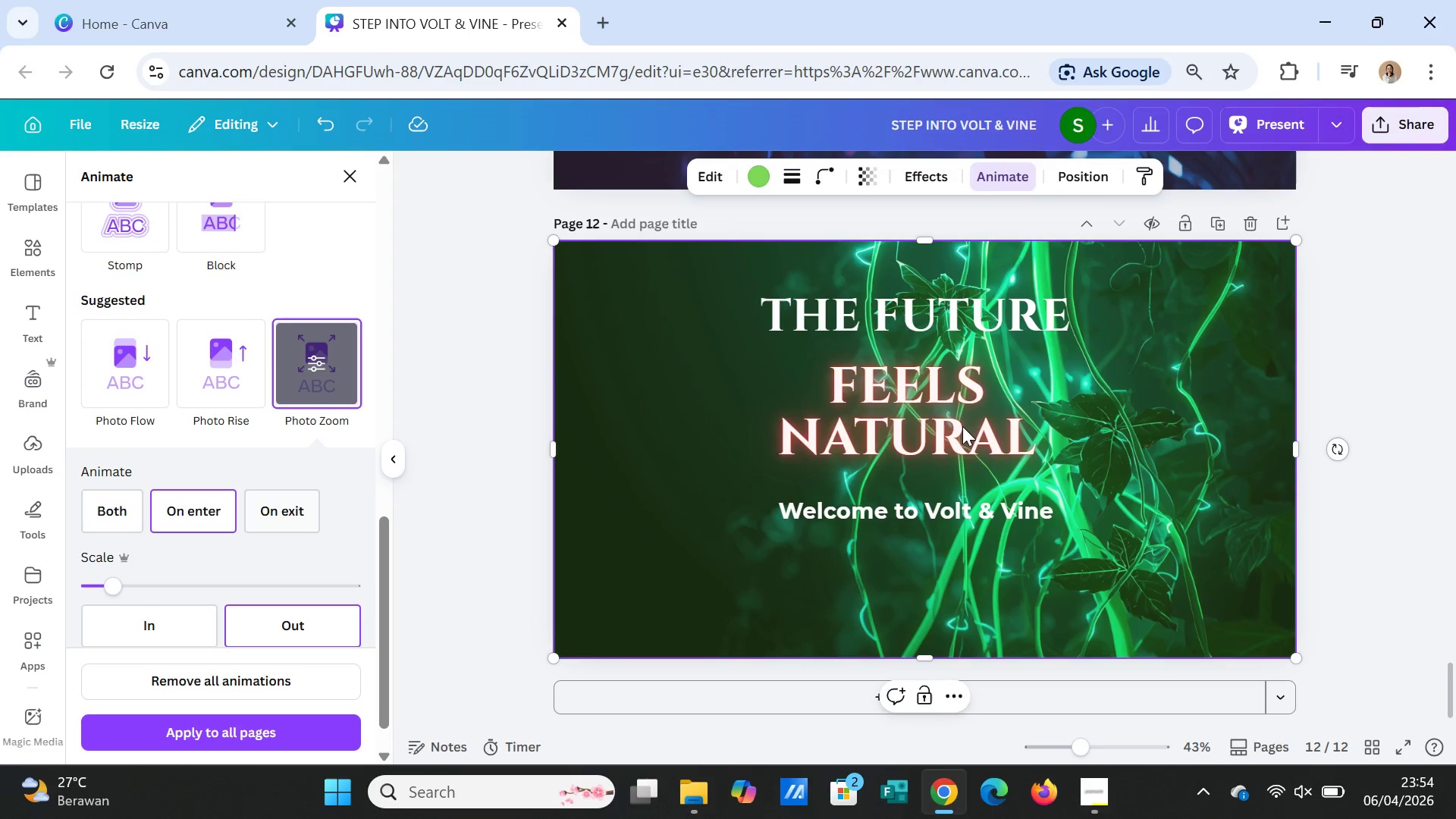 
left_click([1407, 324])
 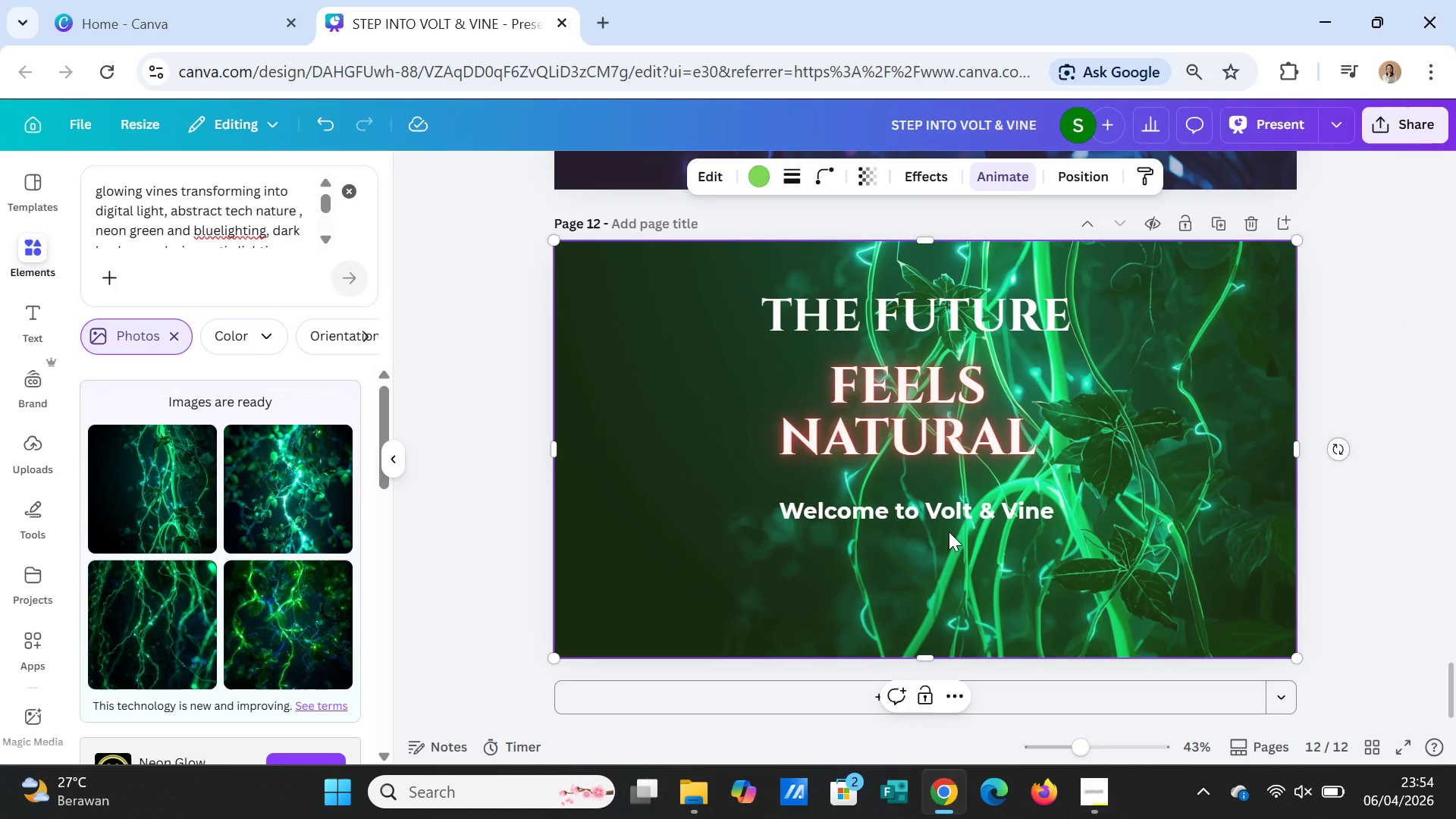 
left_click_drag(start_coordinate=[955, 518], to_coordinate=[955, 535])
 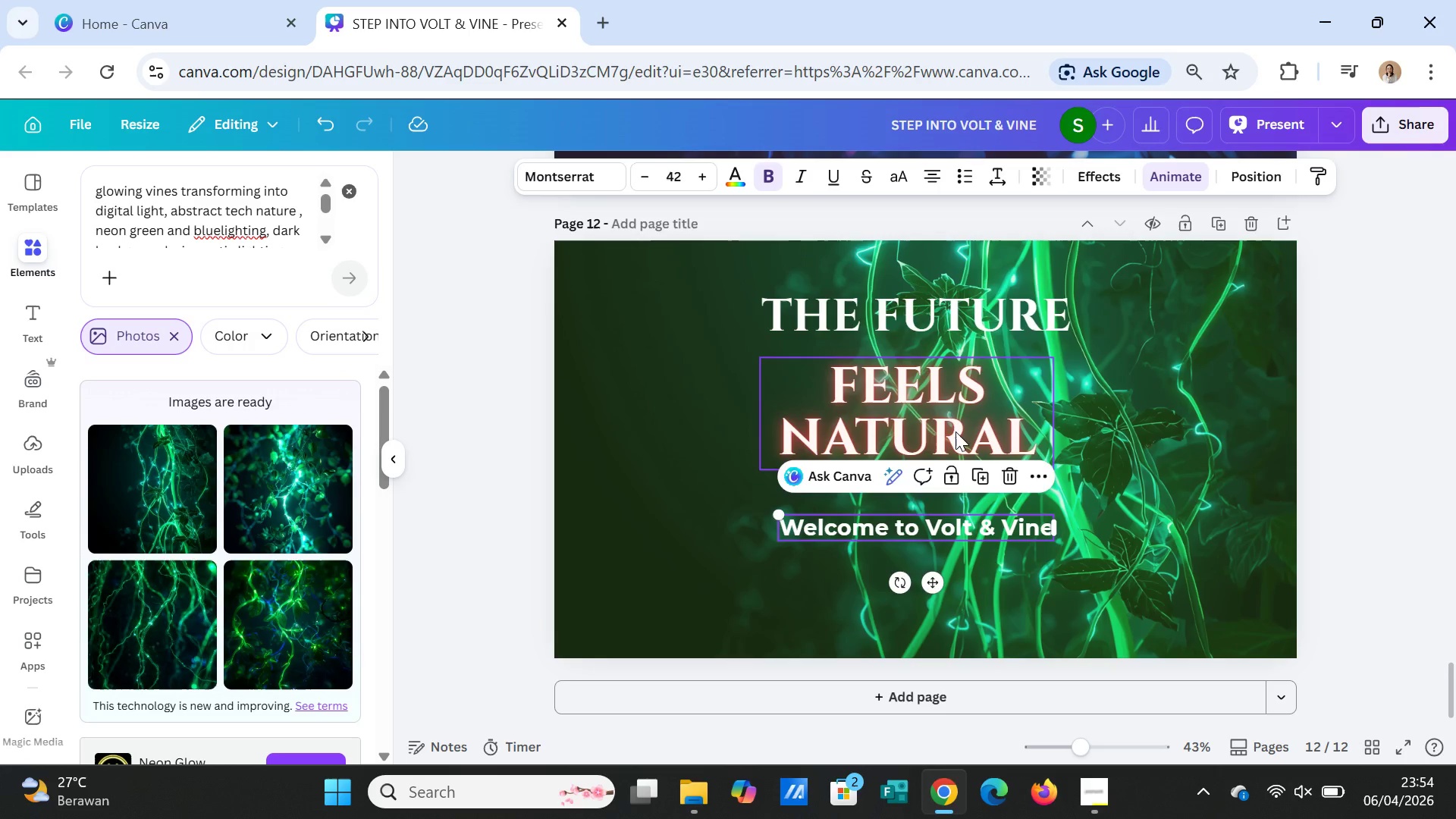 
left_click_drag(start_coordinate=[956, 431], to_coordinate=[959, 445])
 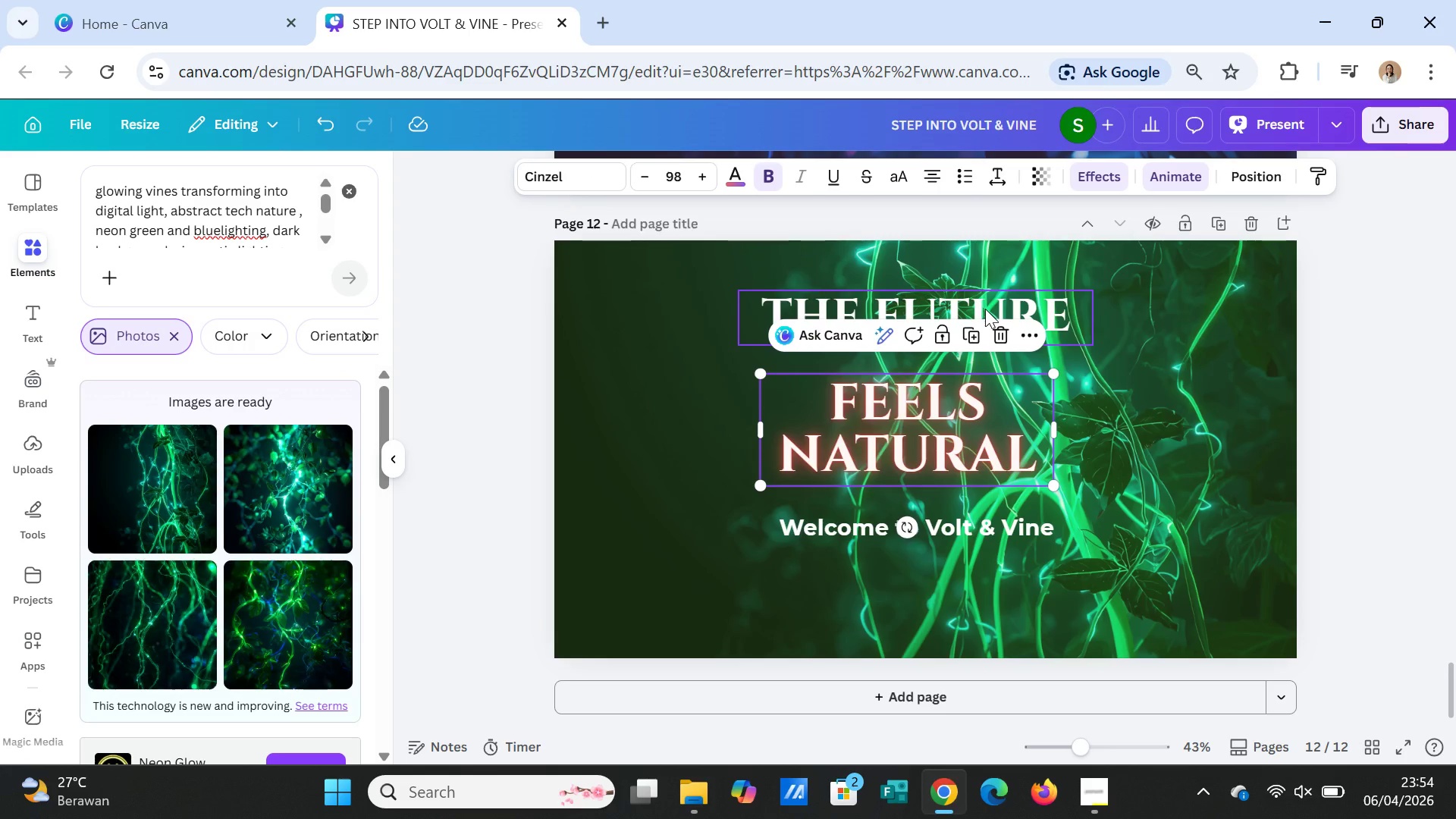 
left_click([985, 309])
 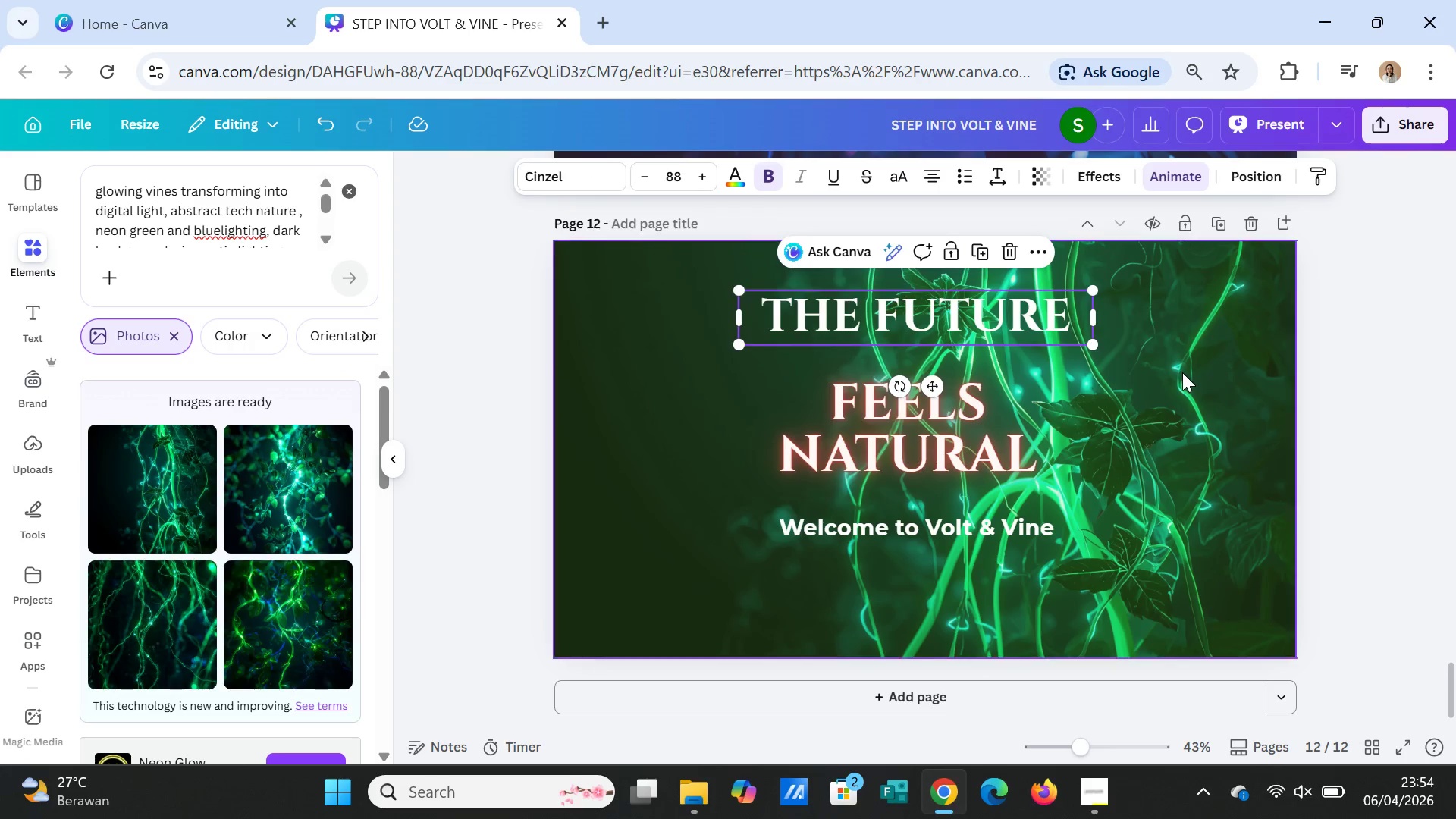 
left_click([1182, 372])
 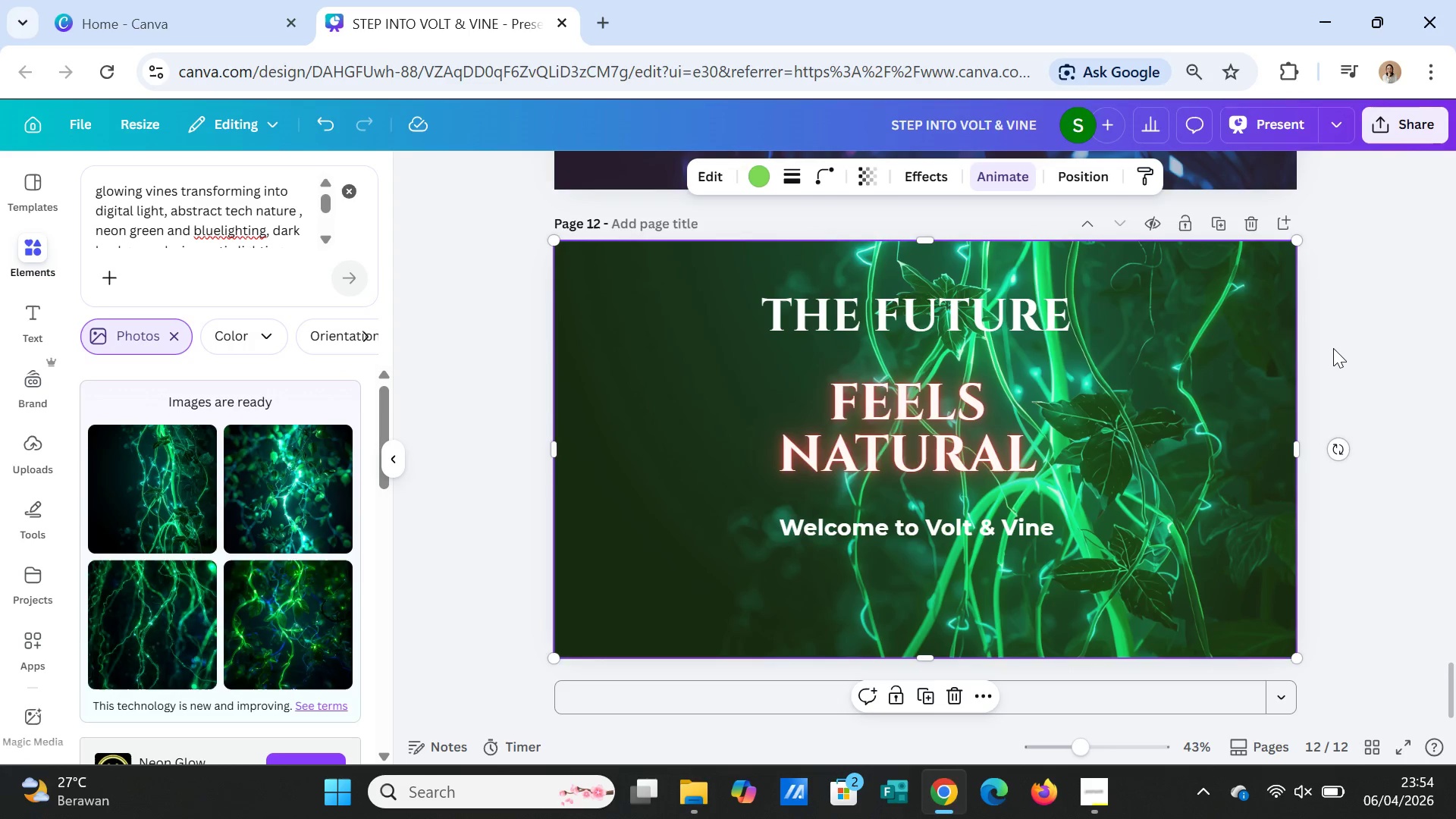 
left_click([1333, 348])
 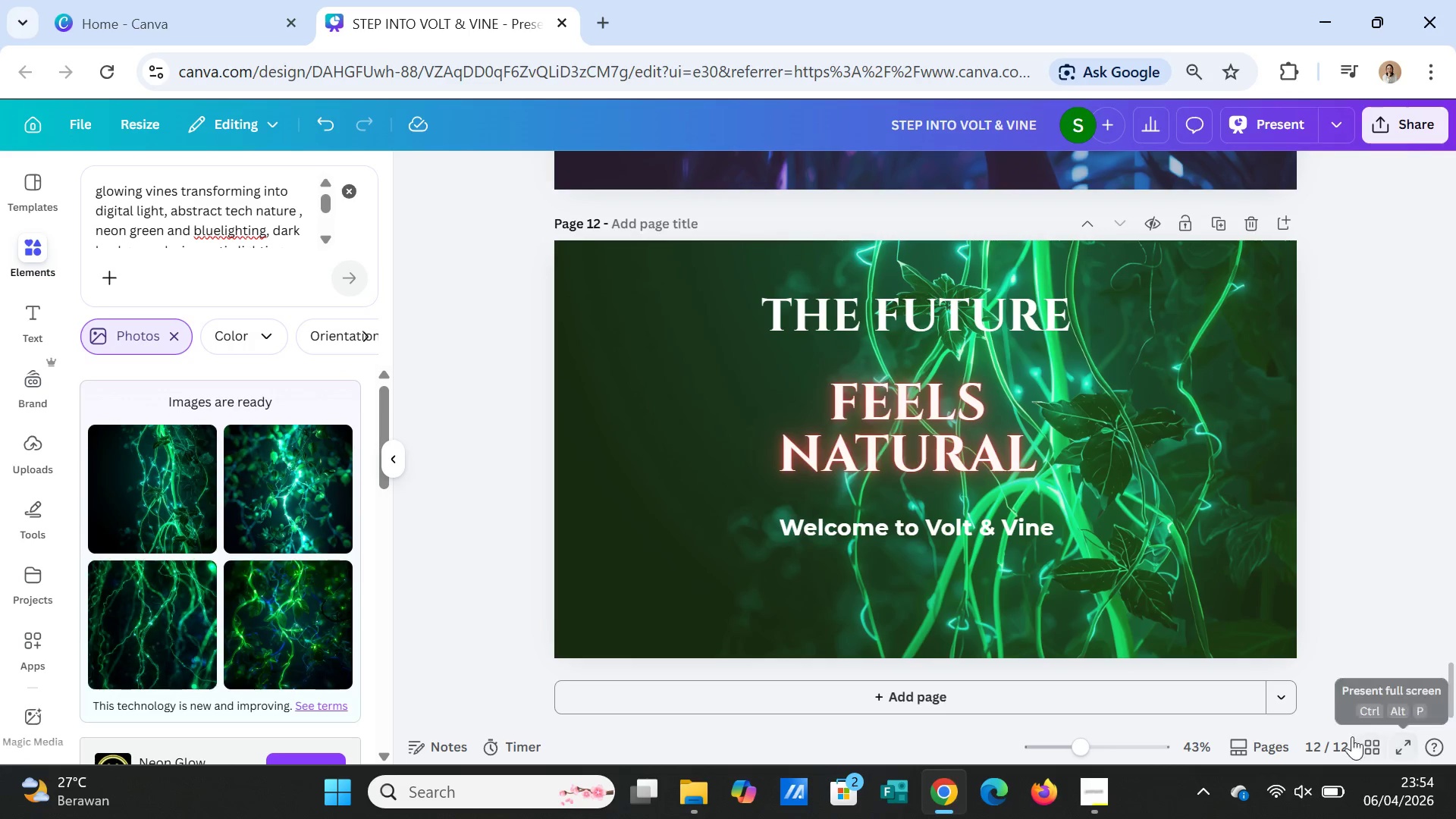 
wait(5.03)
 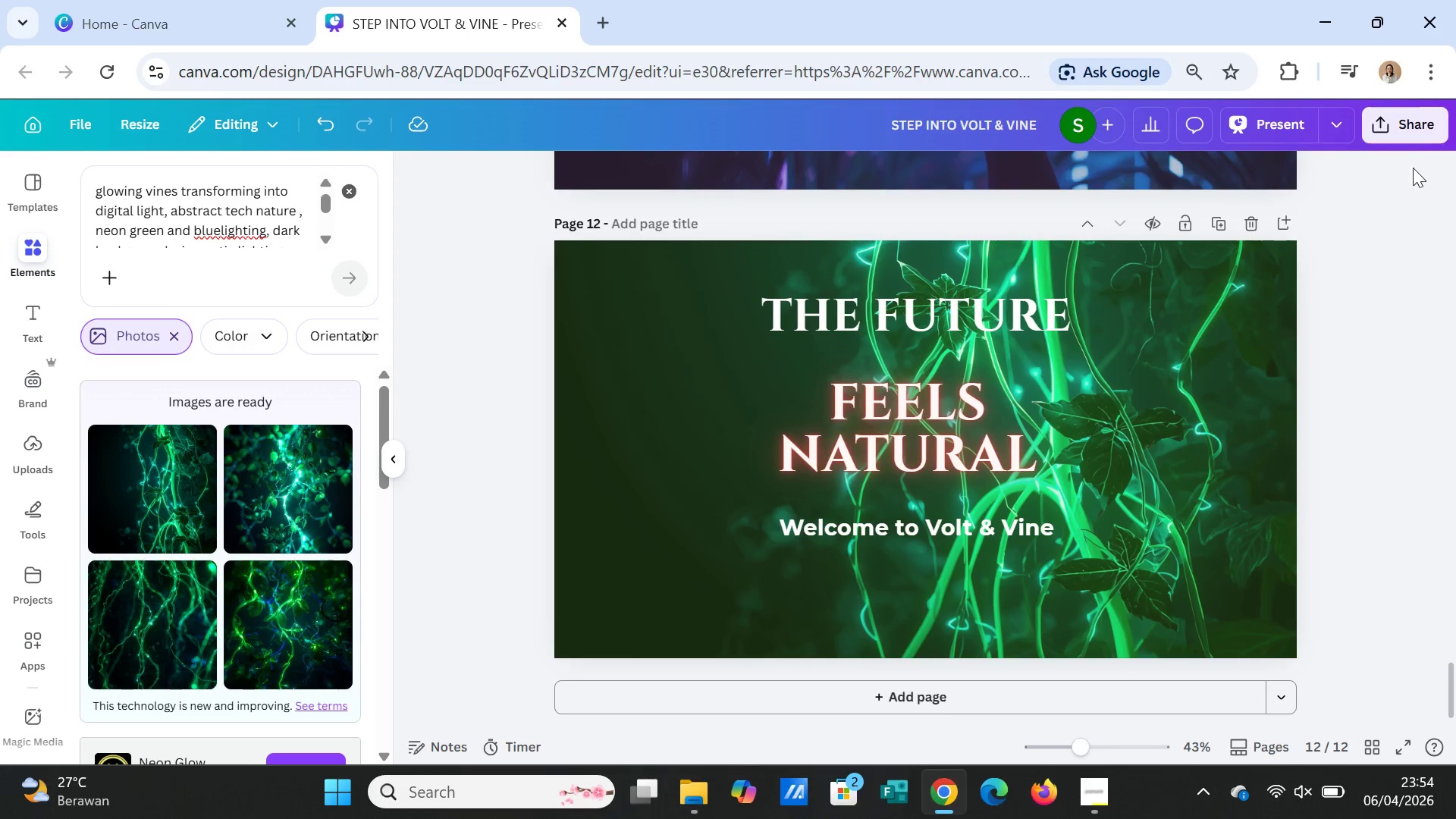 
left_click([1272, 124])
 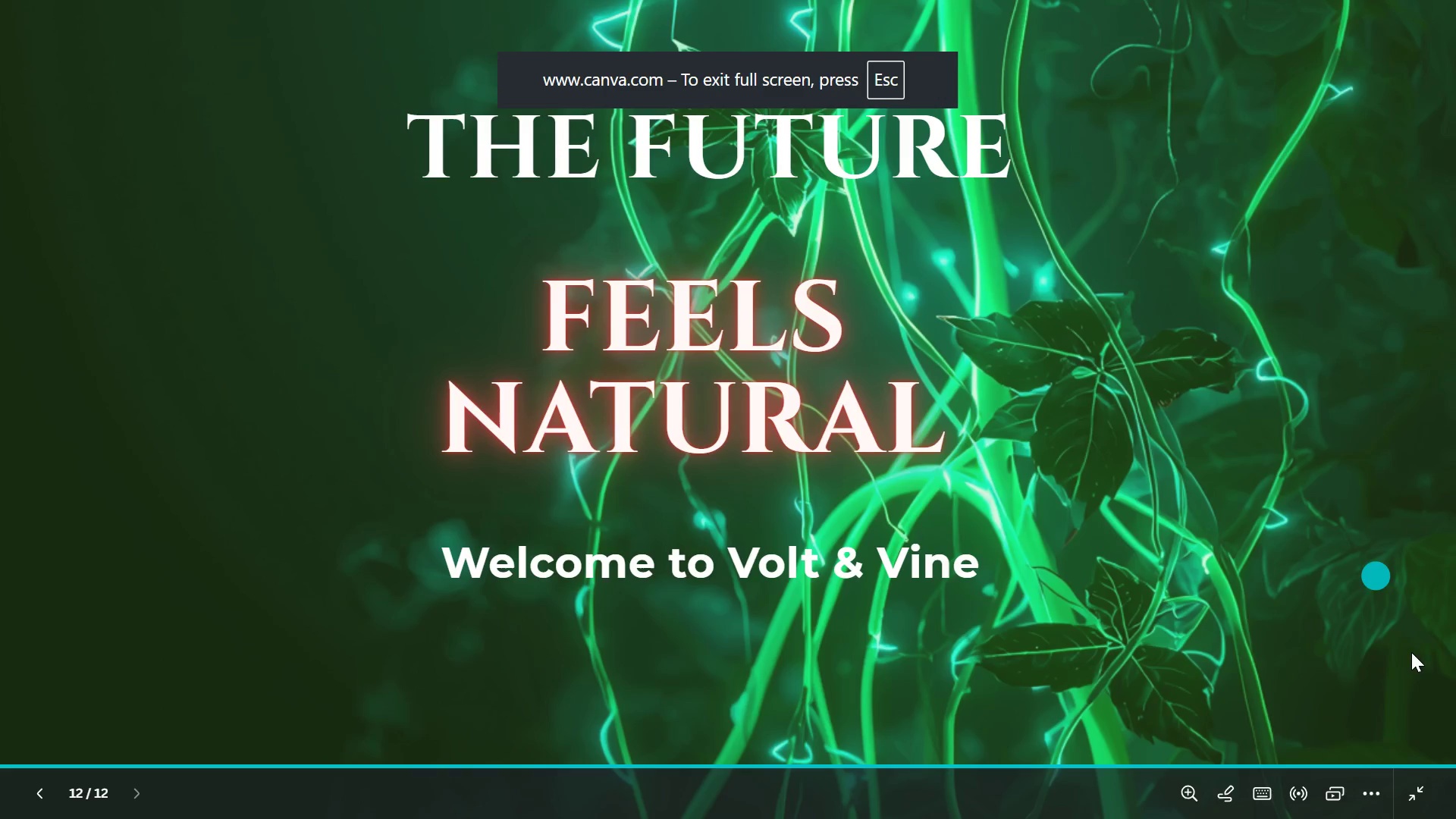 
left_click([1368, 789])
 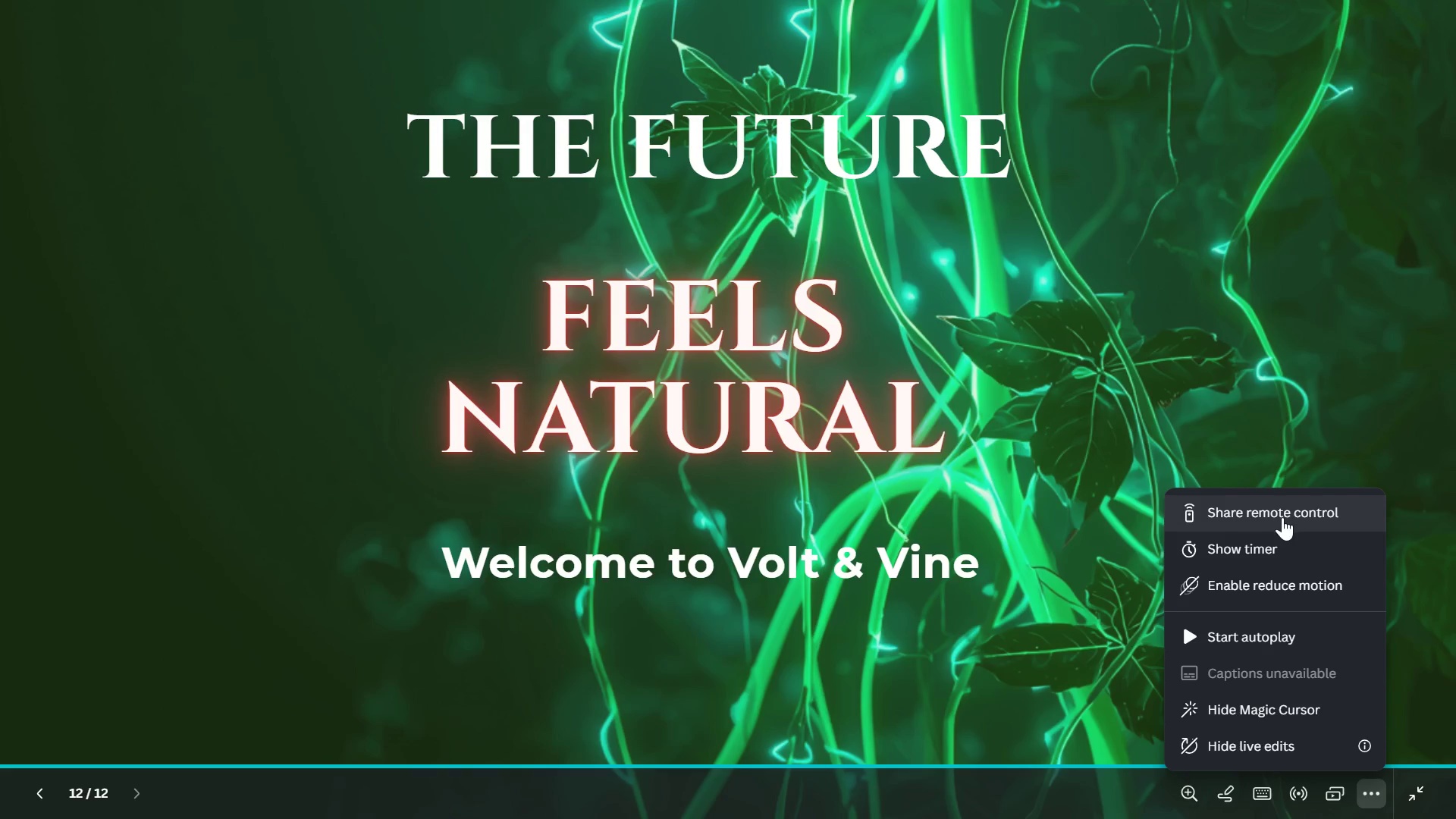 
left_click([1272, 633])
 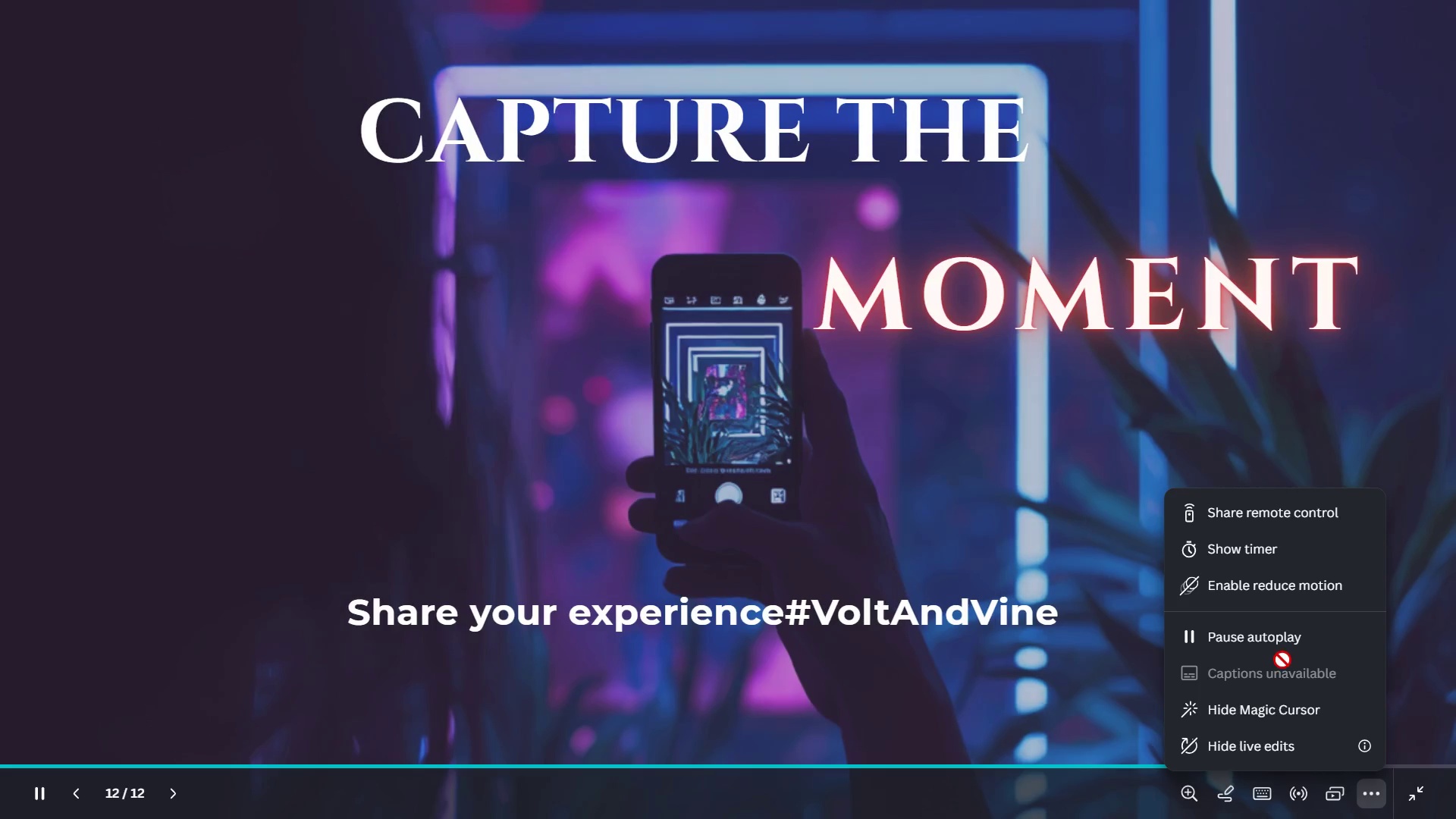 
wait(41.5)
 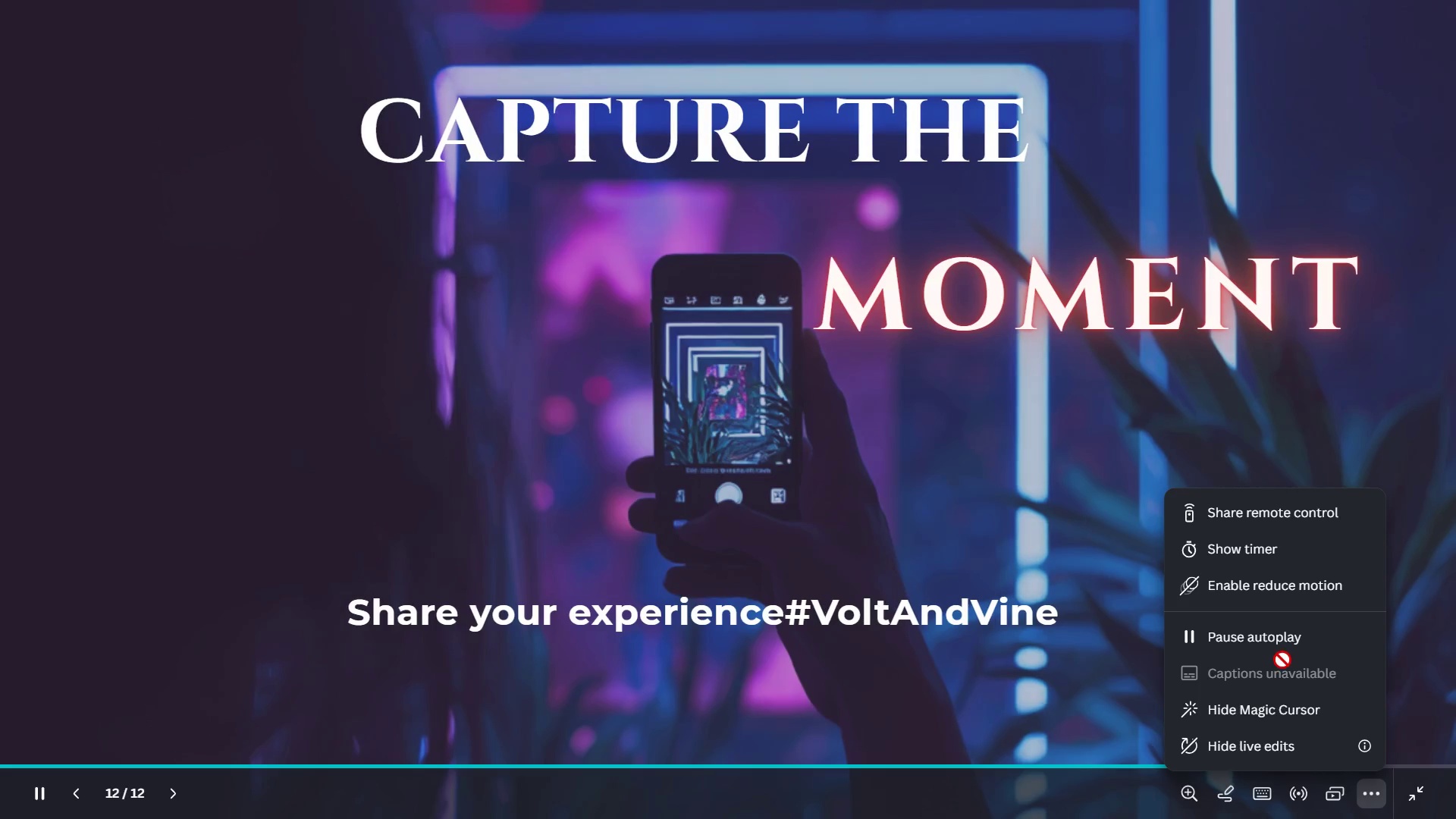 
left_click([1390, 384])
 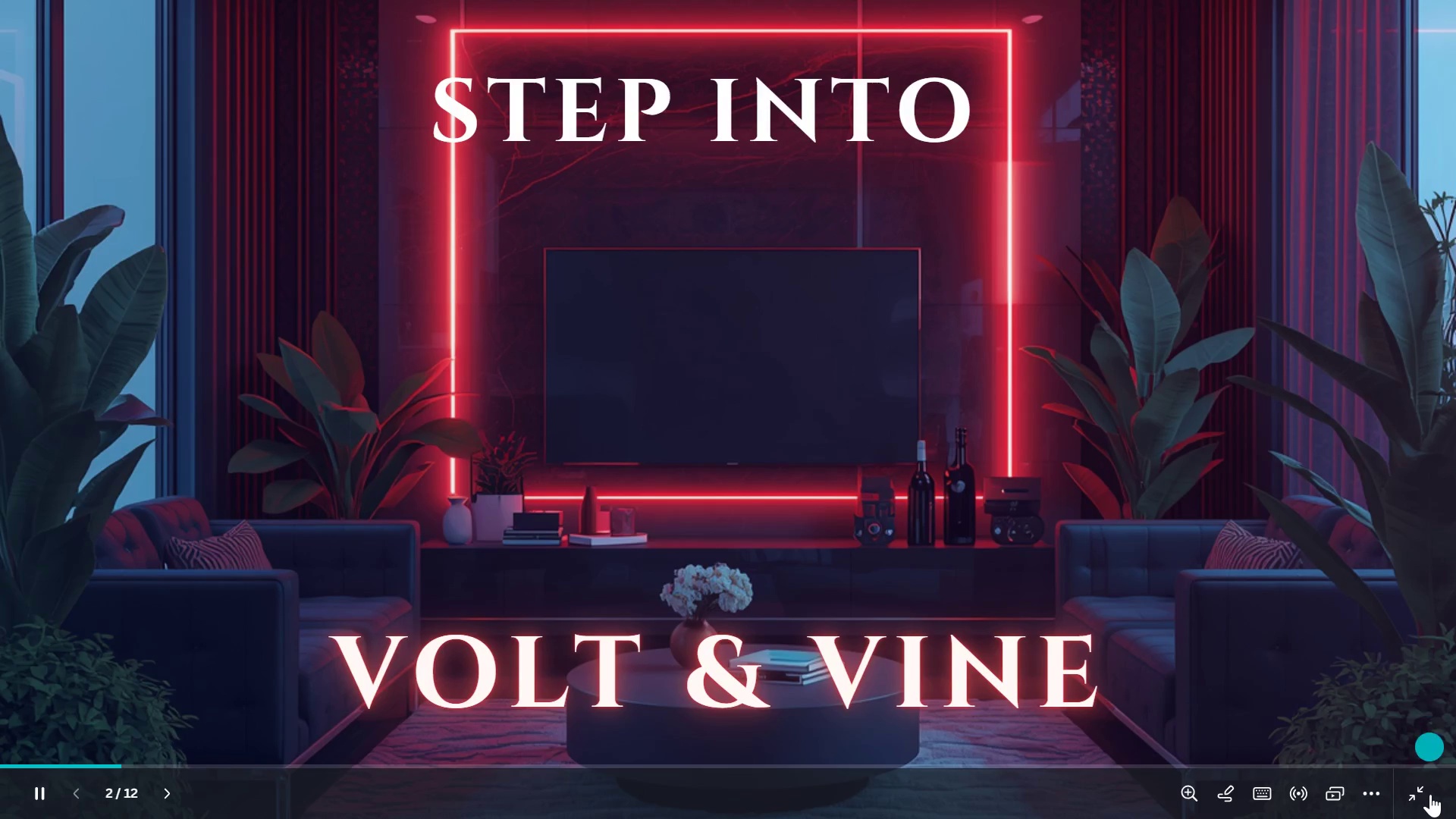 
left_click([1423, 791])
 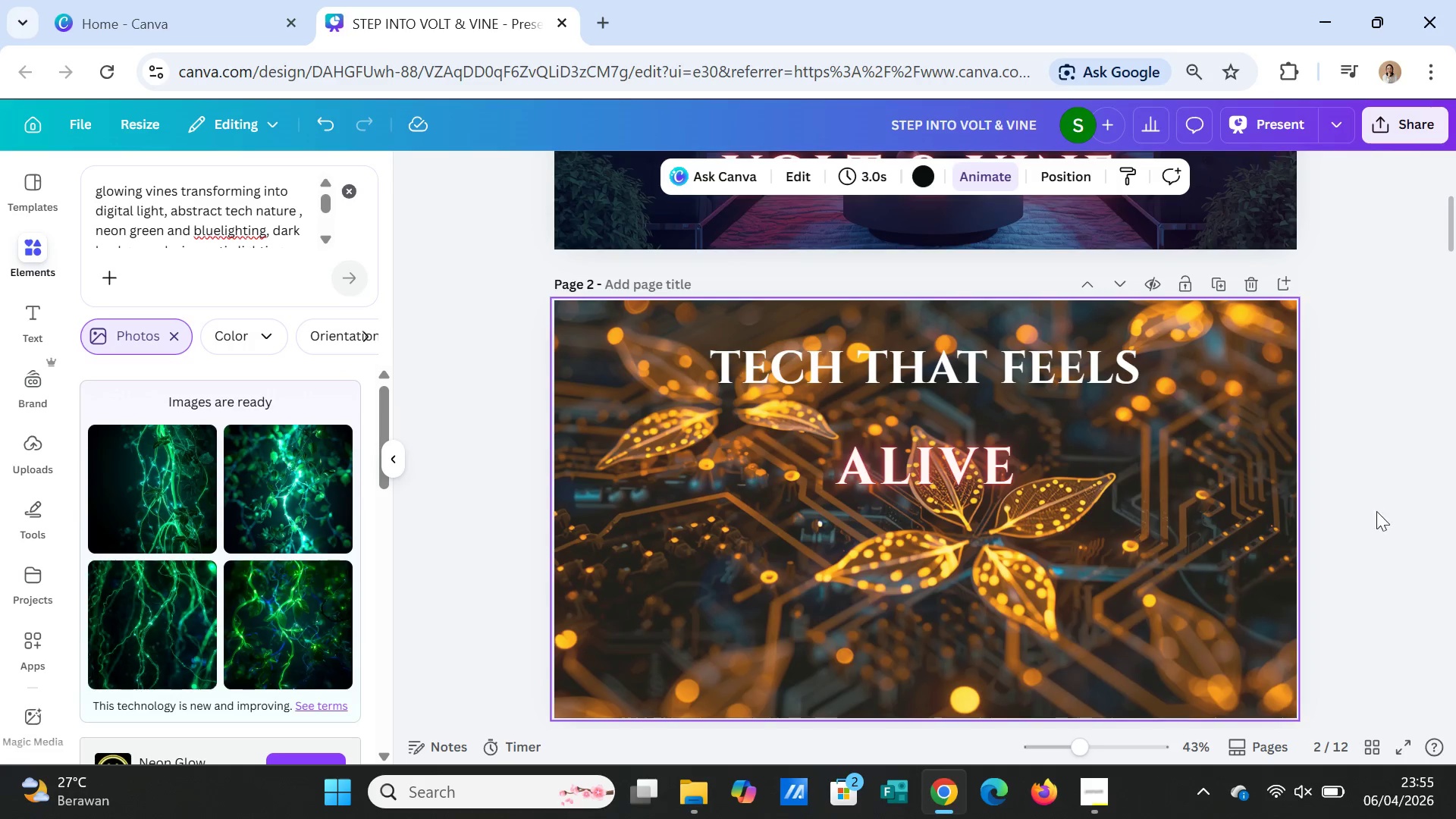 
scroll: coordinate [1355, 503], scroll_direction: up, amount: 10.0
 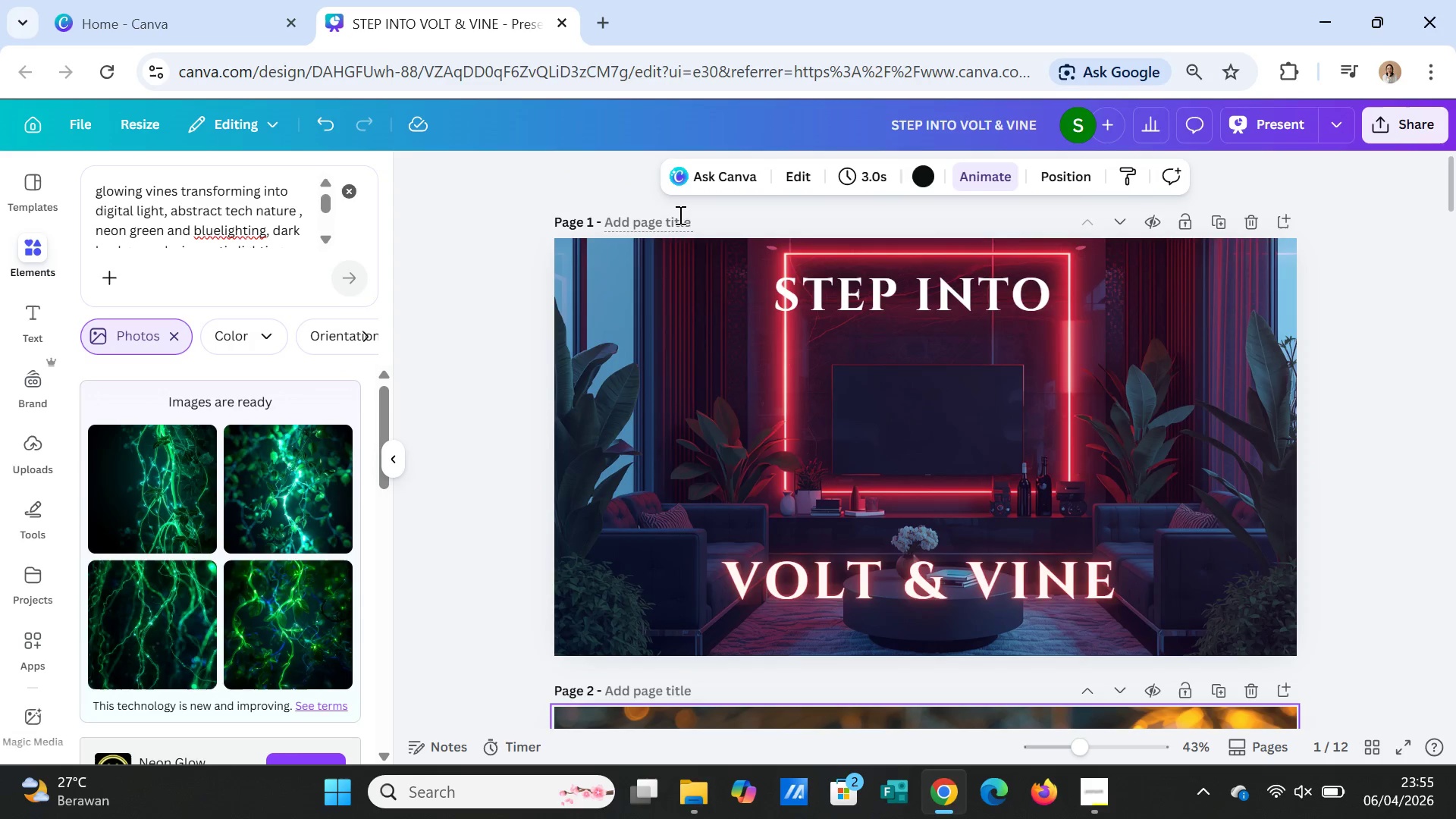 
left_click([678, 215])
 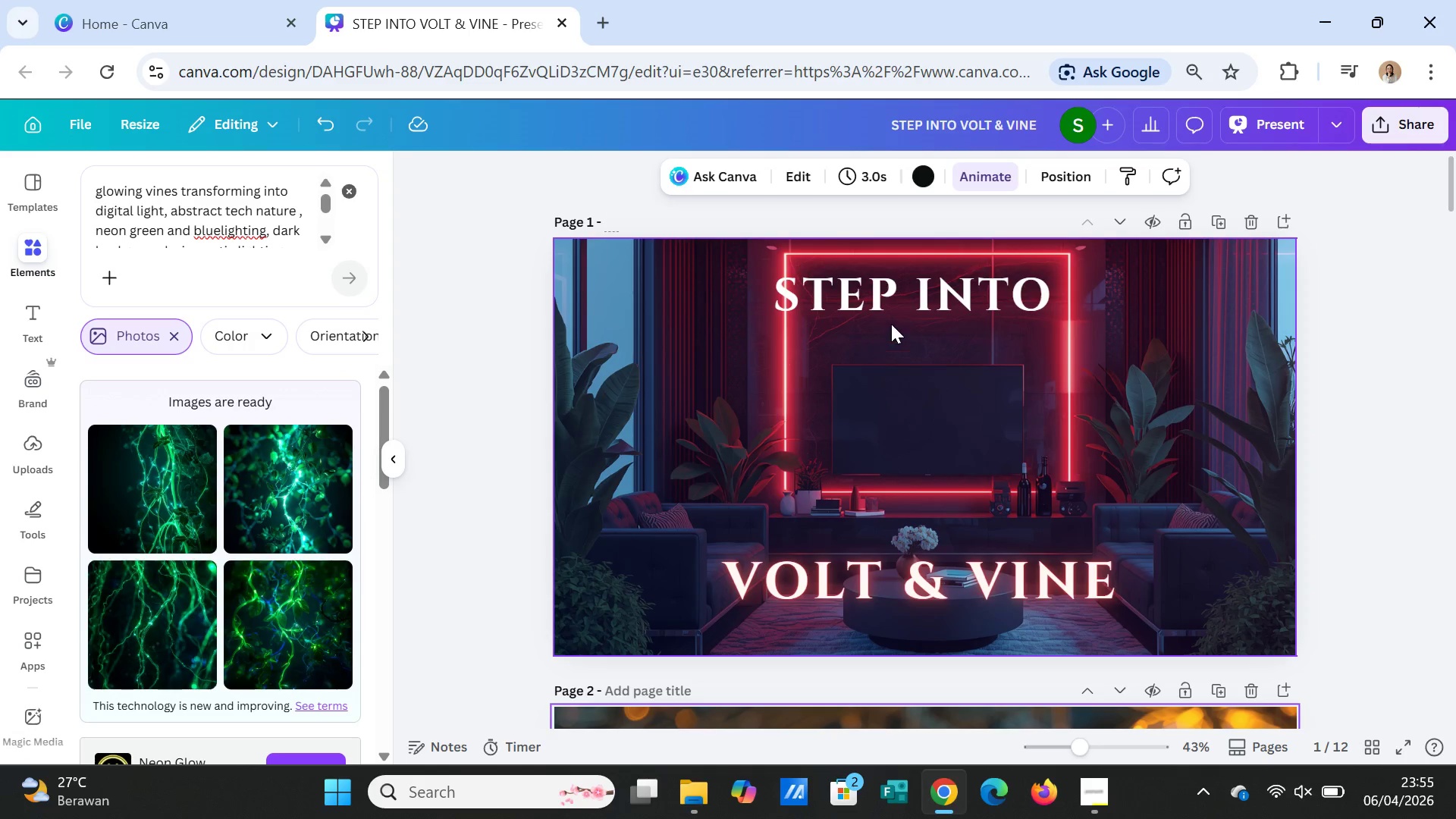 
wait(20.56)
 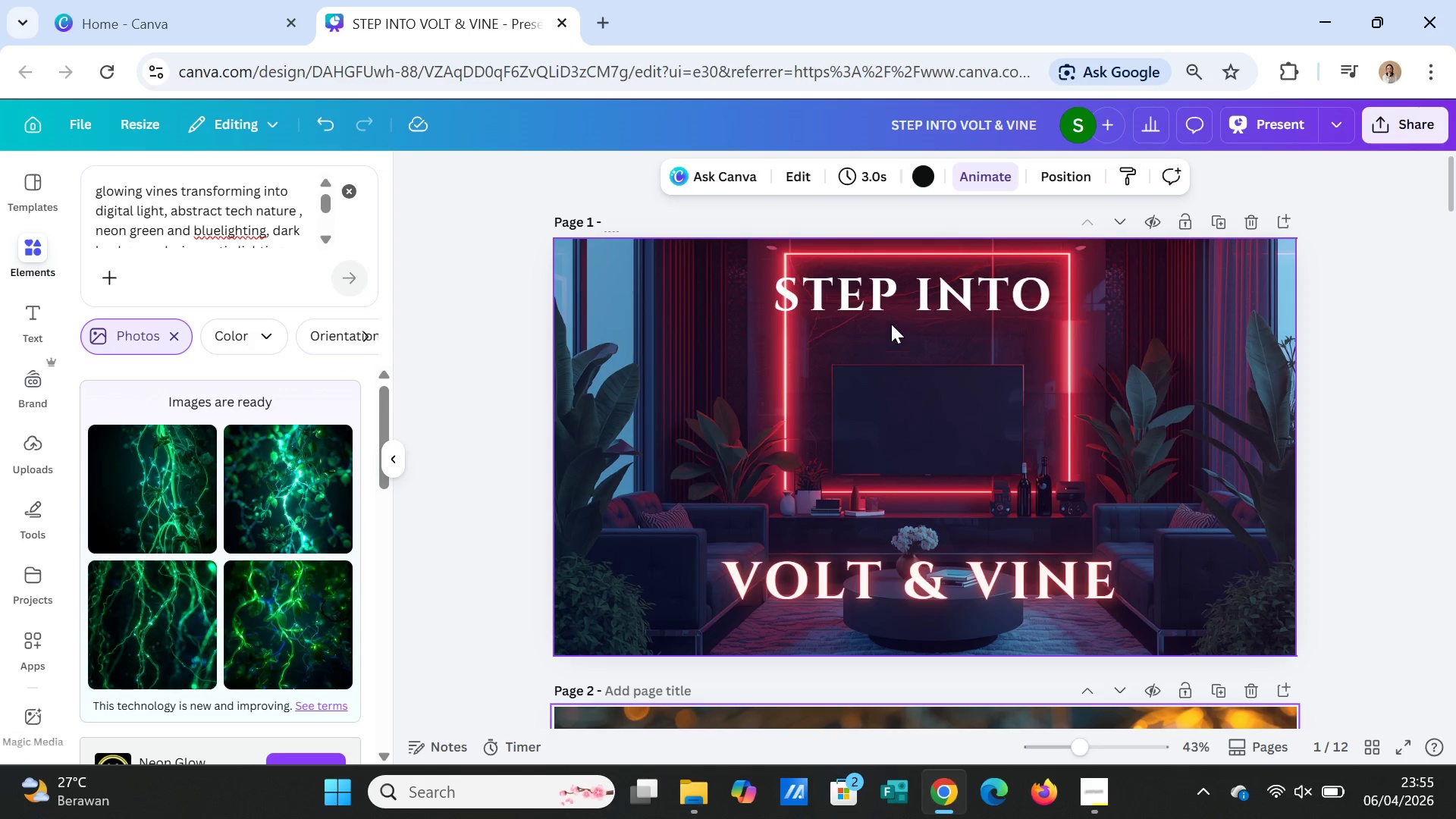 
type(Imm)
 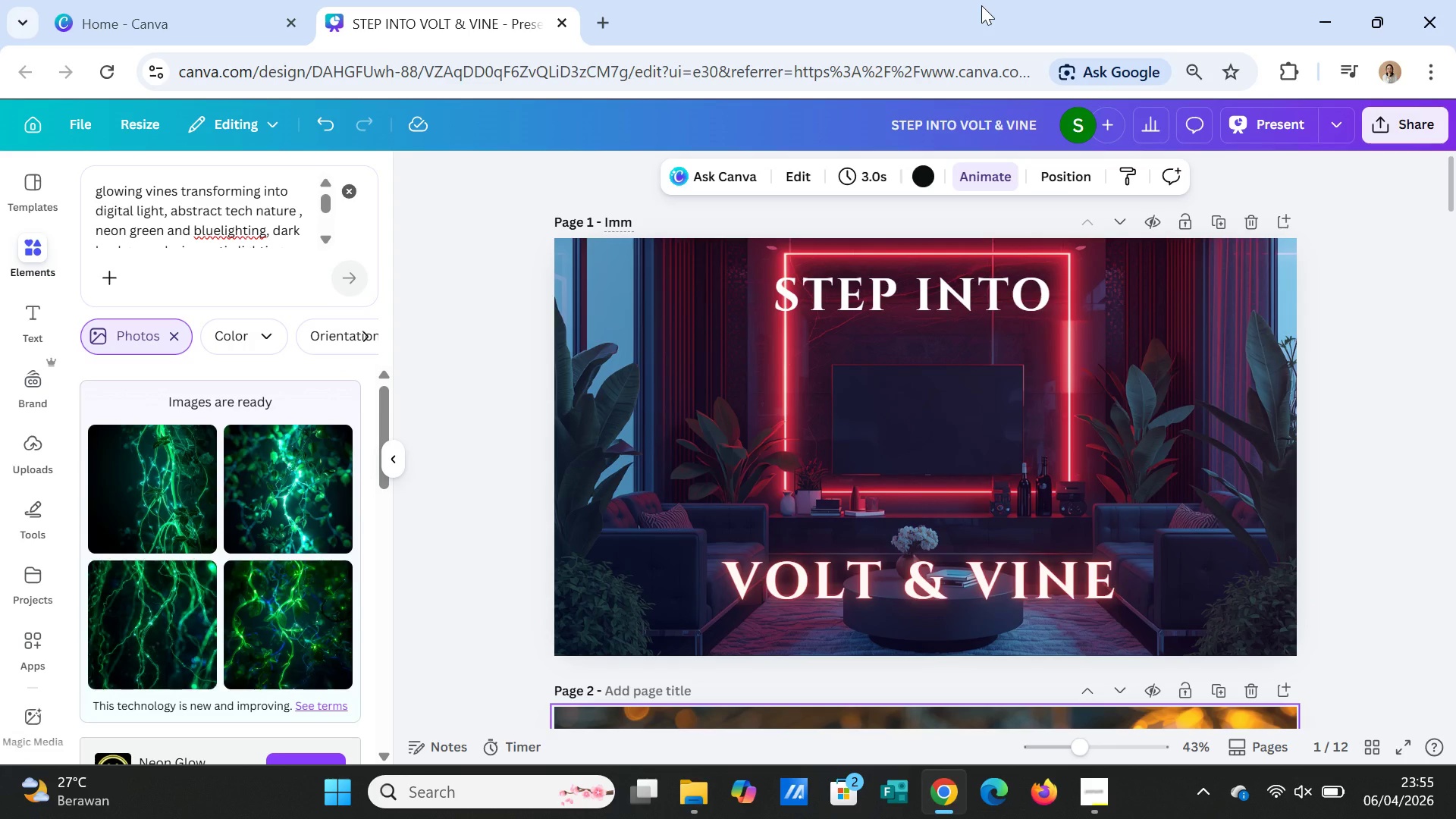 
type(ersive Entry)
 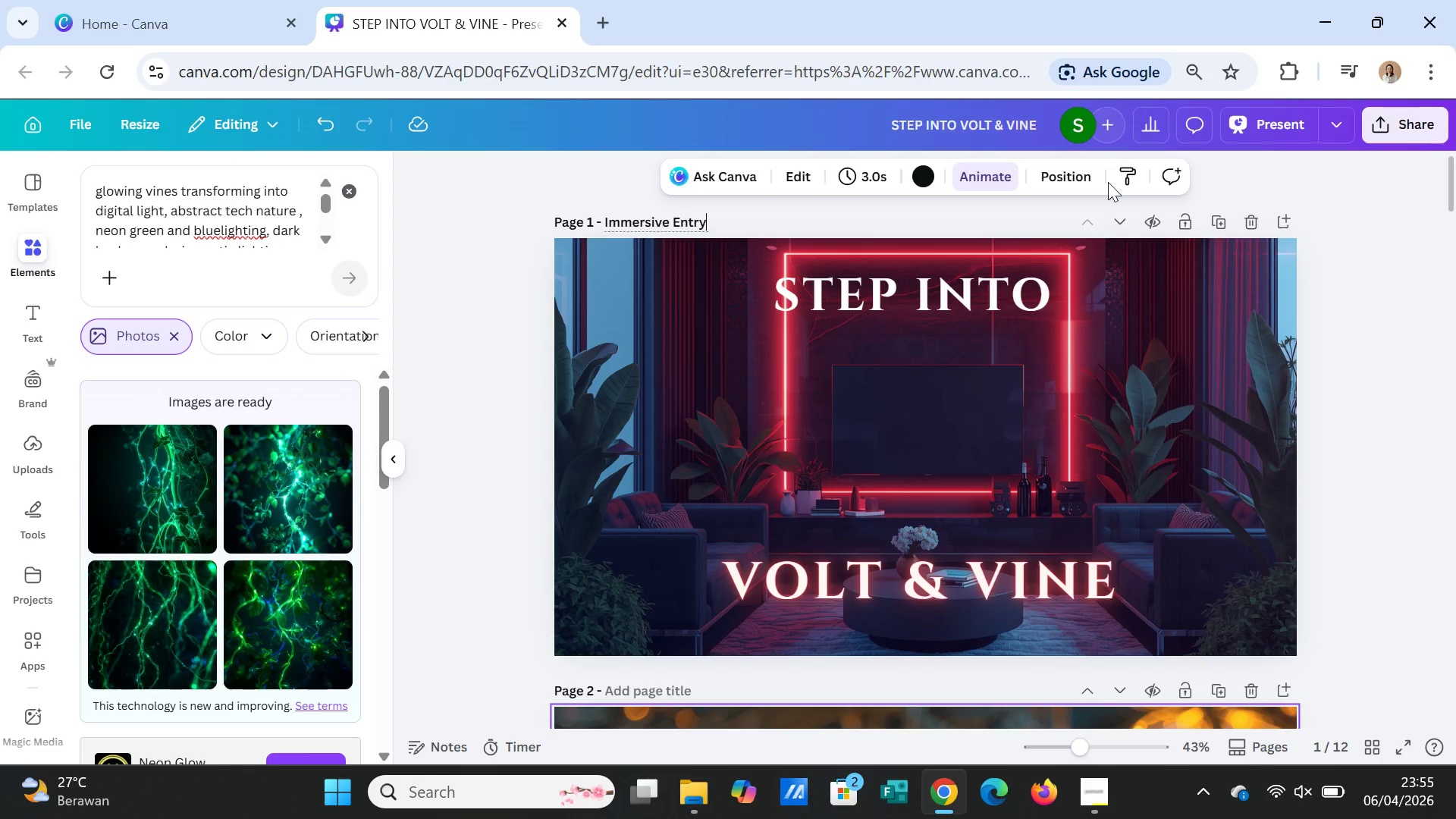 
scroll: coordinate [951, 457], scroll_direction: down, amount: 3.0
 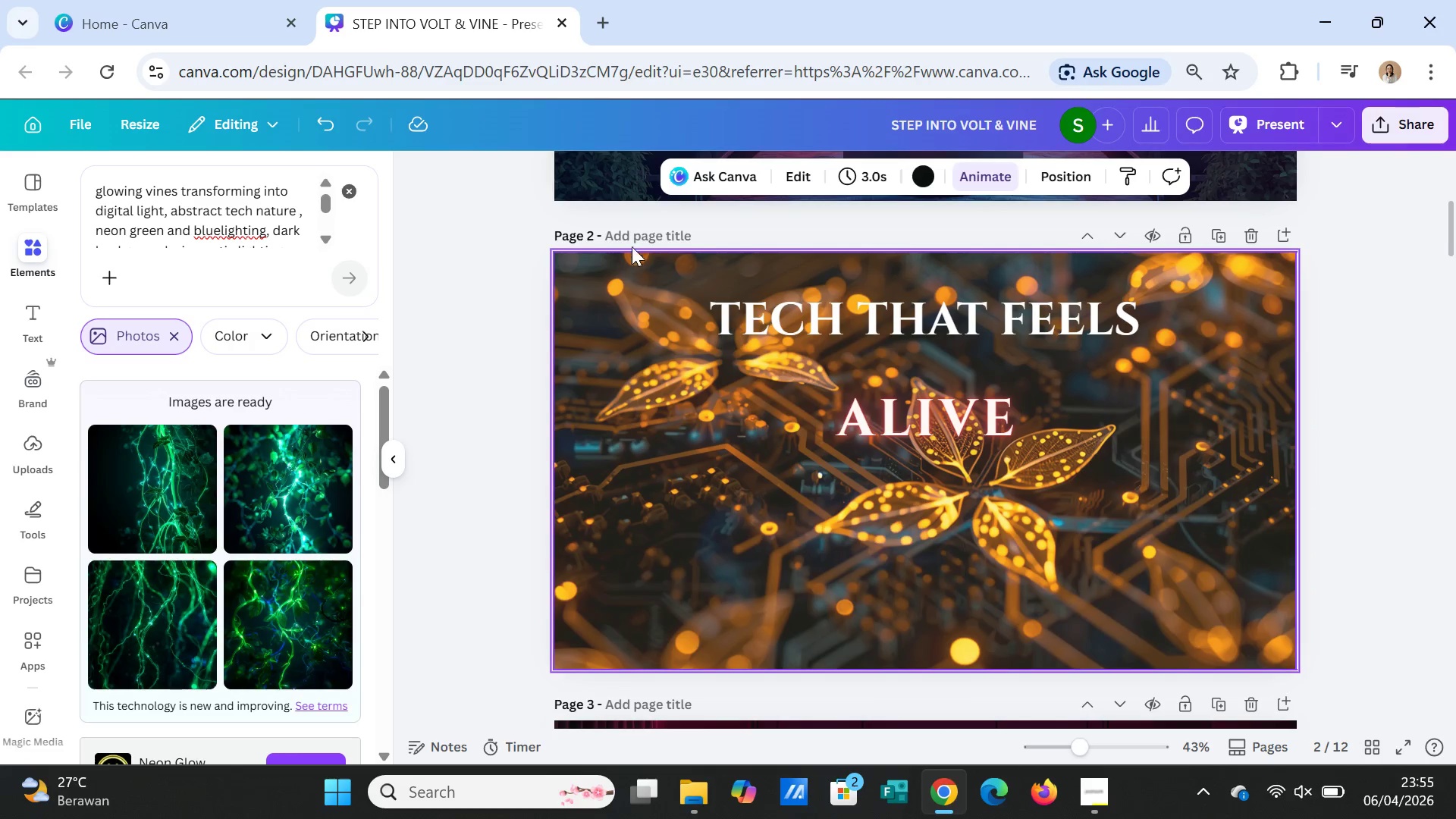 
left_click([631, 243])
 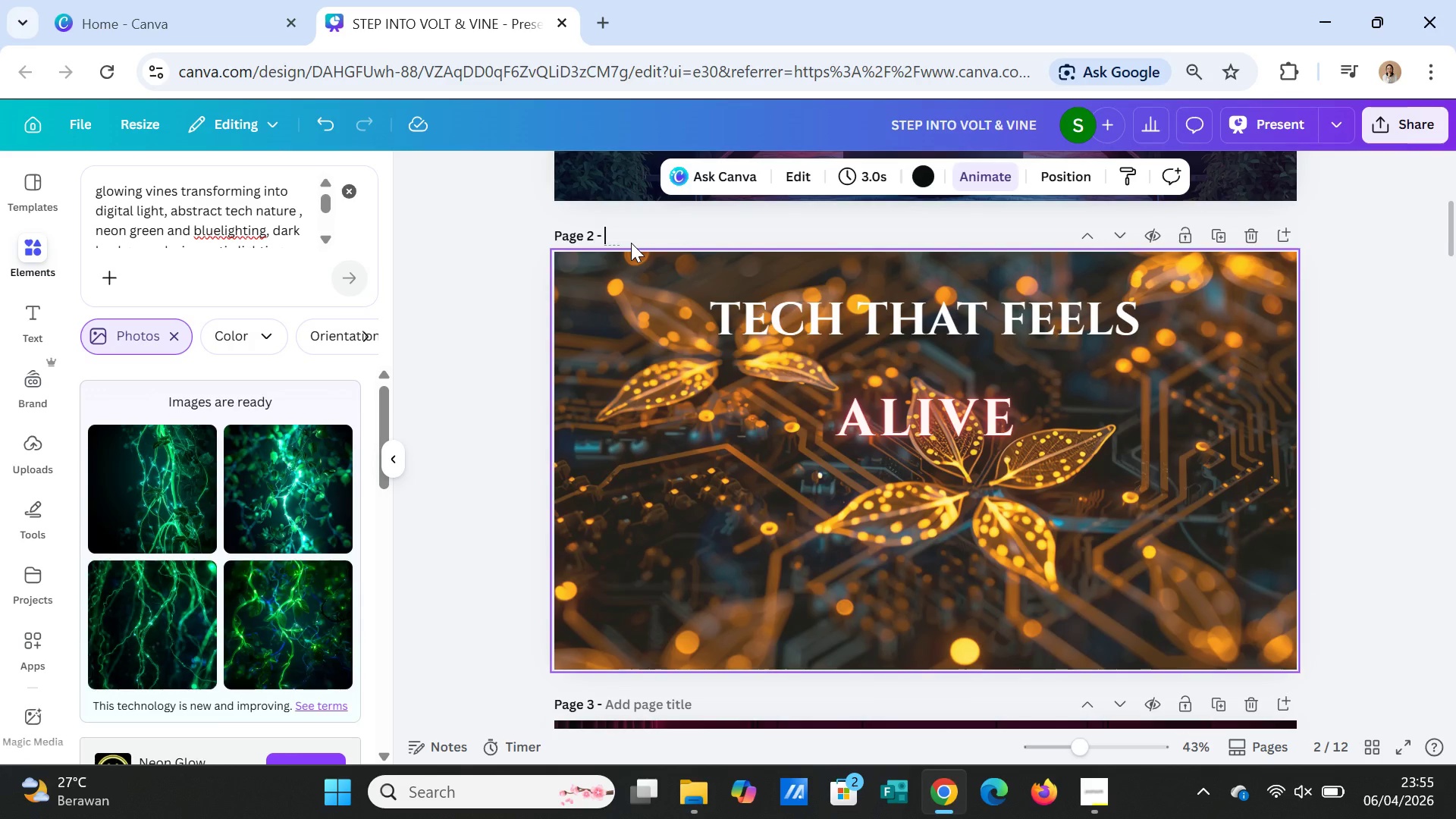 
type(Living Technology)
 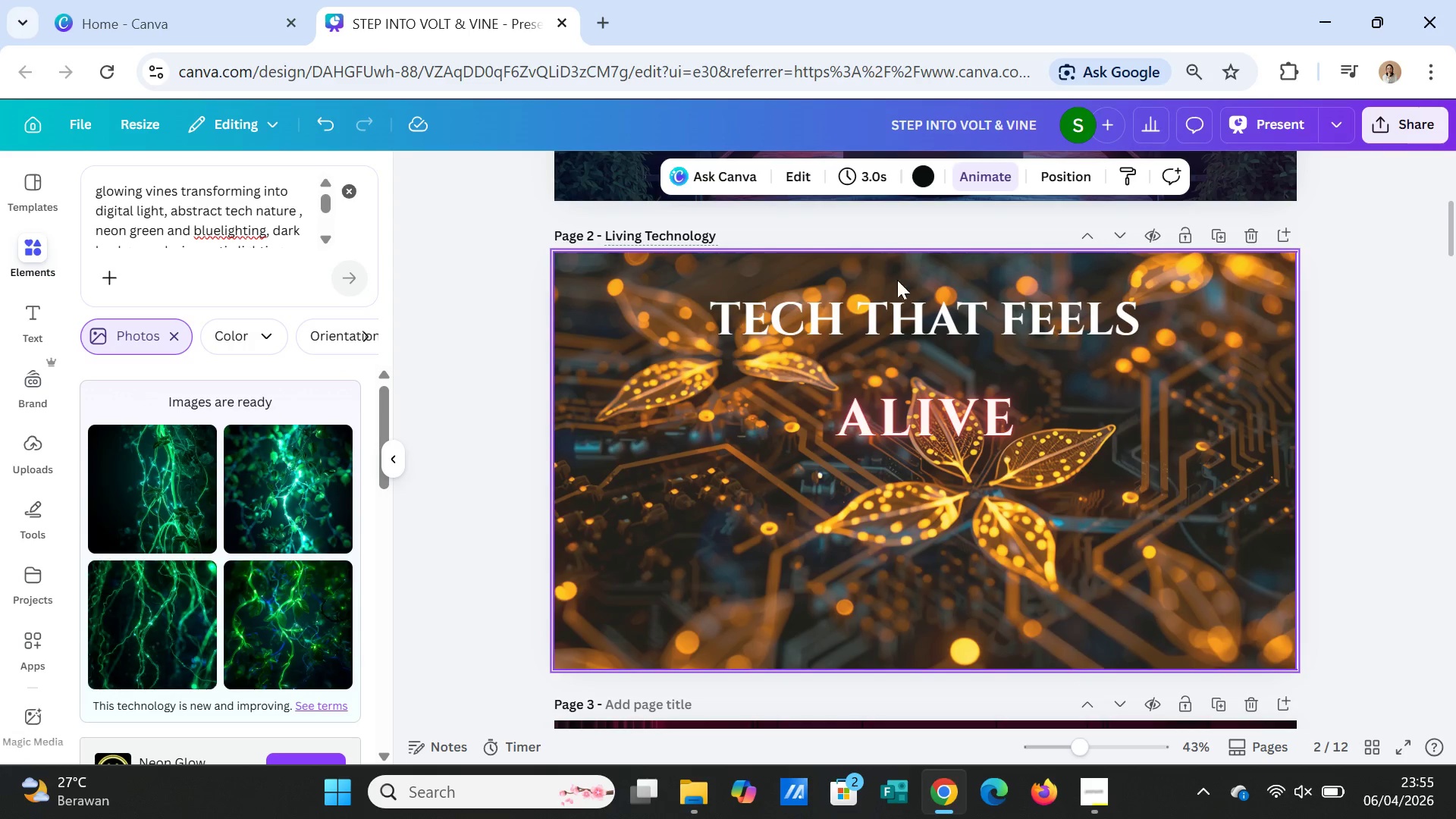 
scroll: coordinate [880, 405], scroll_direction: down, amount: 3.0
 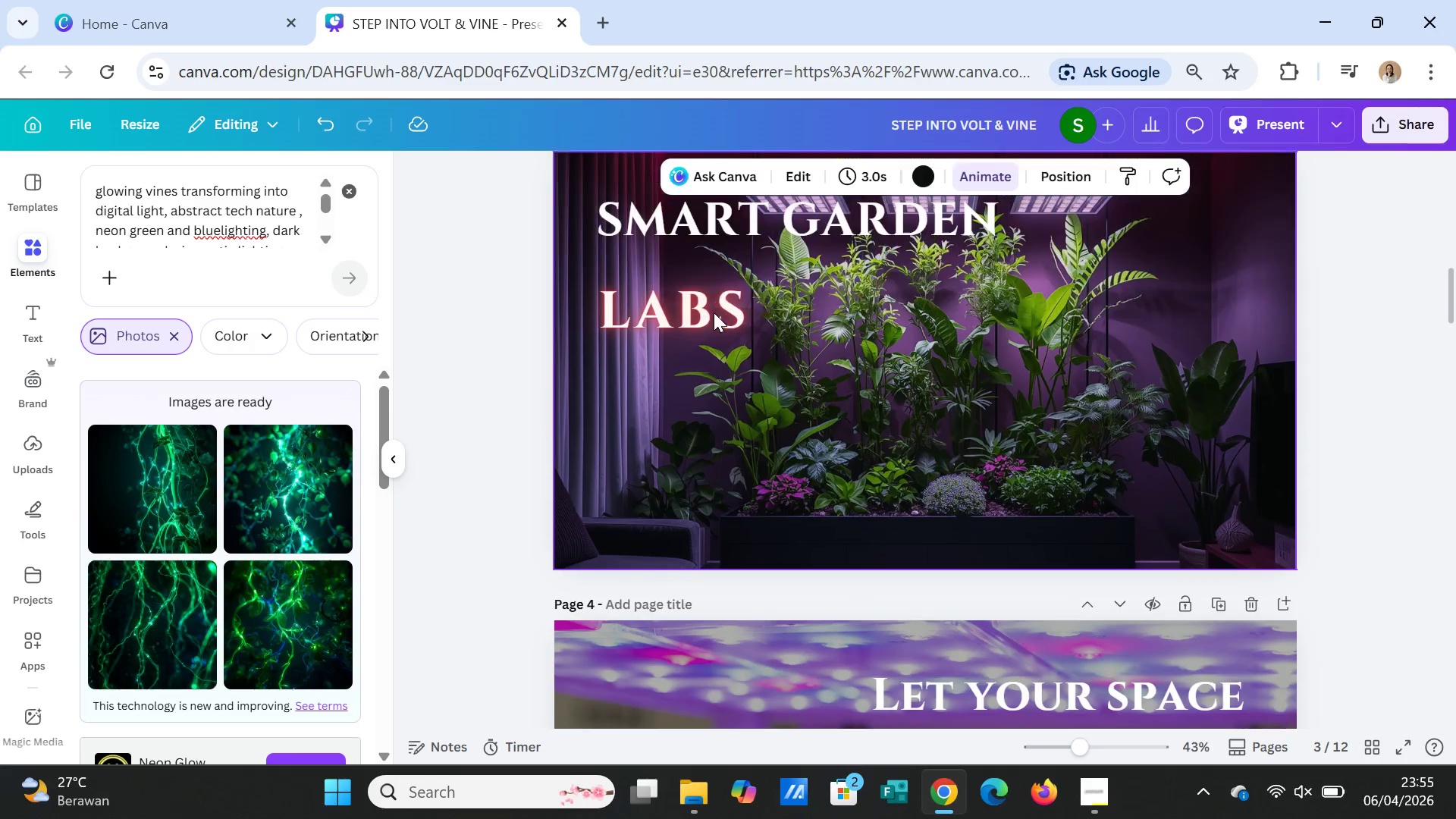 
scroll: coordinate [685, 285], scroll_direction: up, amount: 2.0
 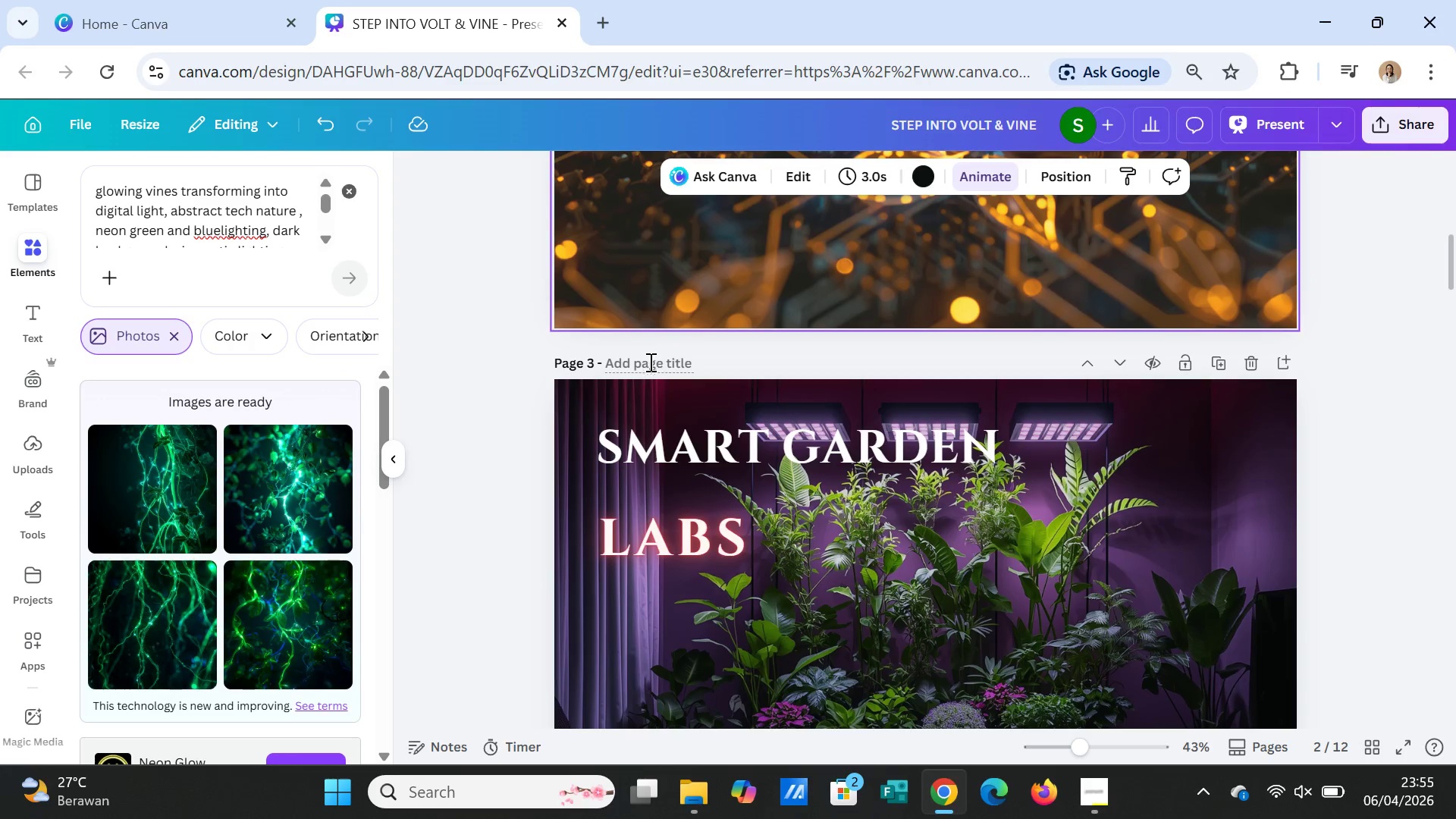 
left_click([649, 362])
 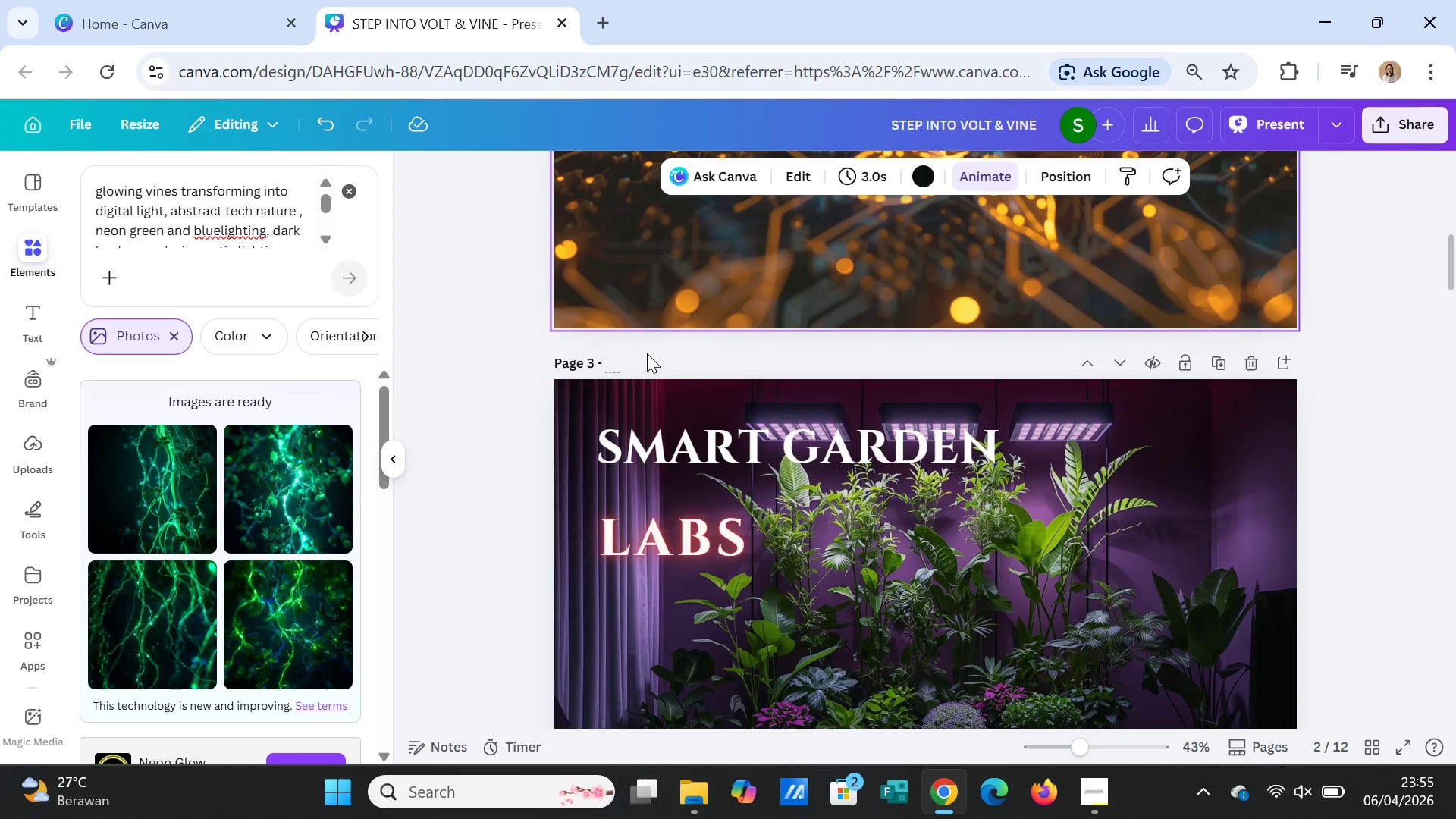 
type(Smart Garden Lab)
 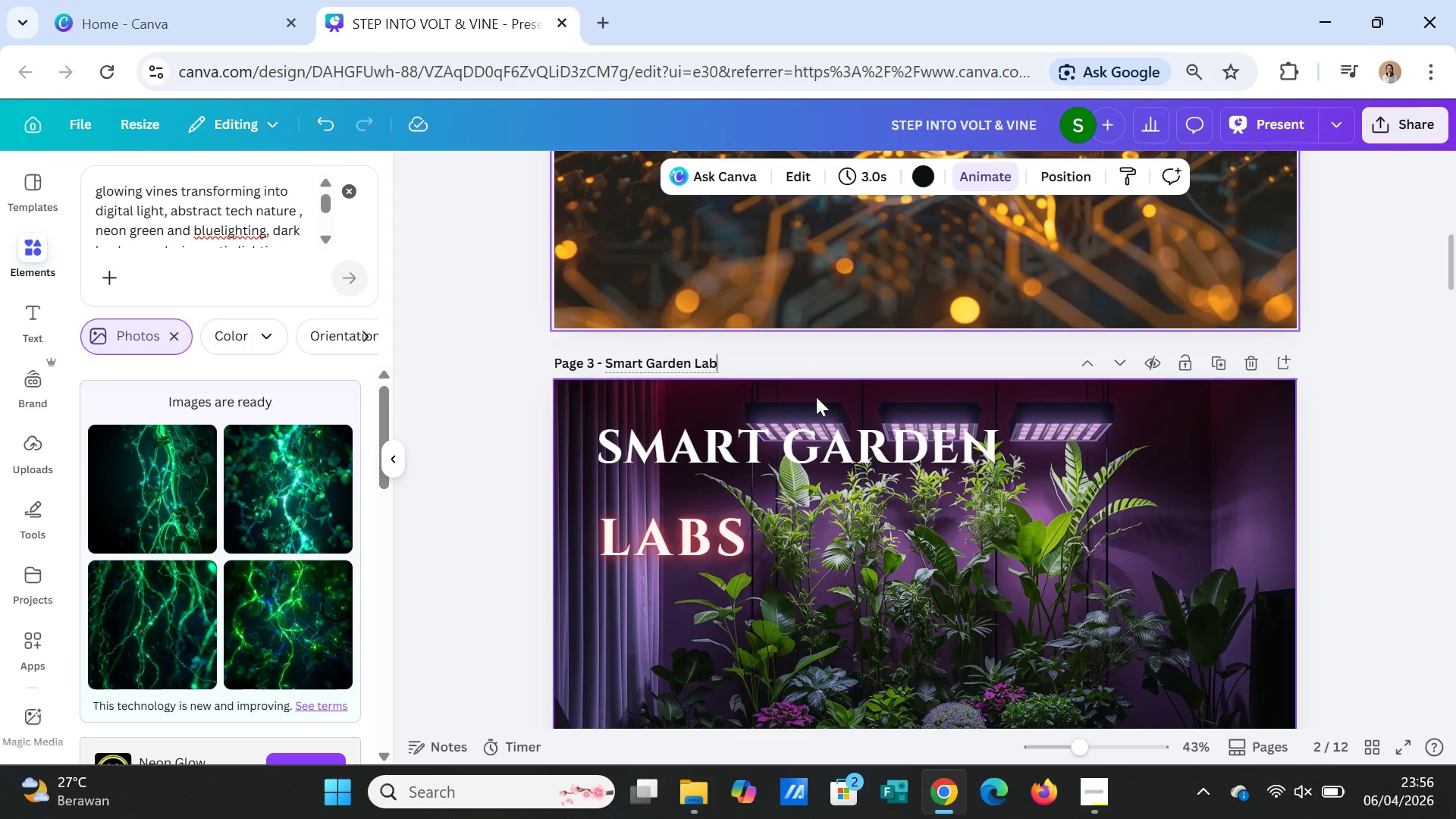 
scroll: coordinate [825, 435], scroll_direction: down, amount: 2.0
 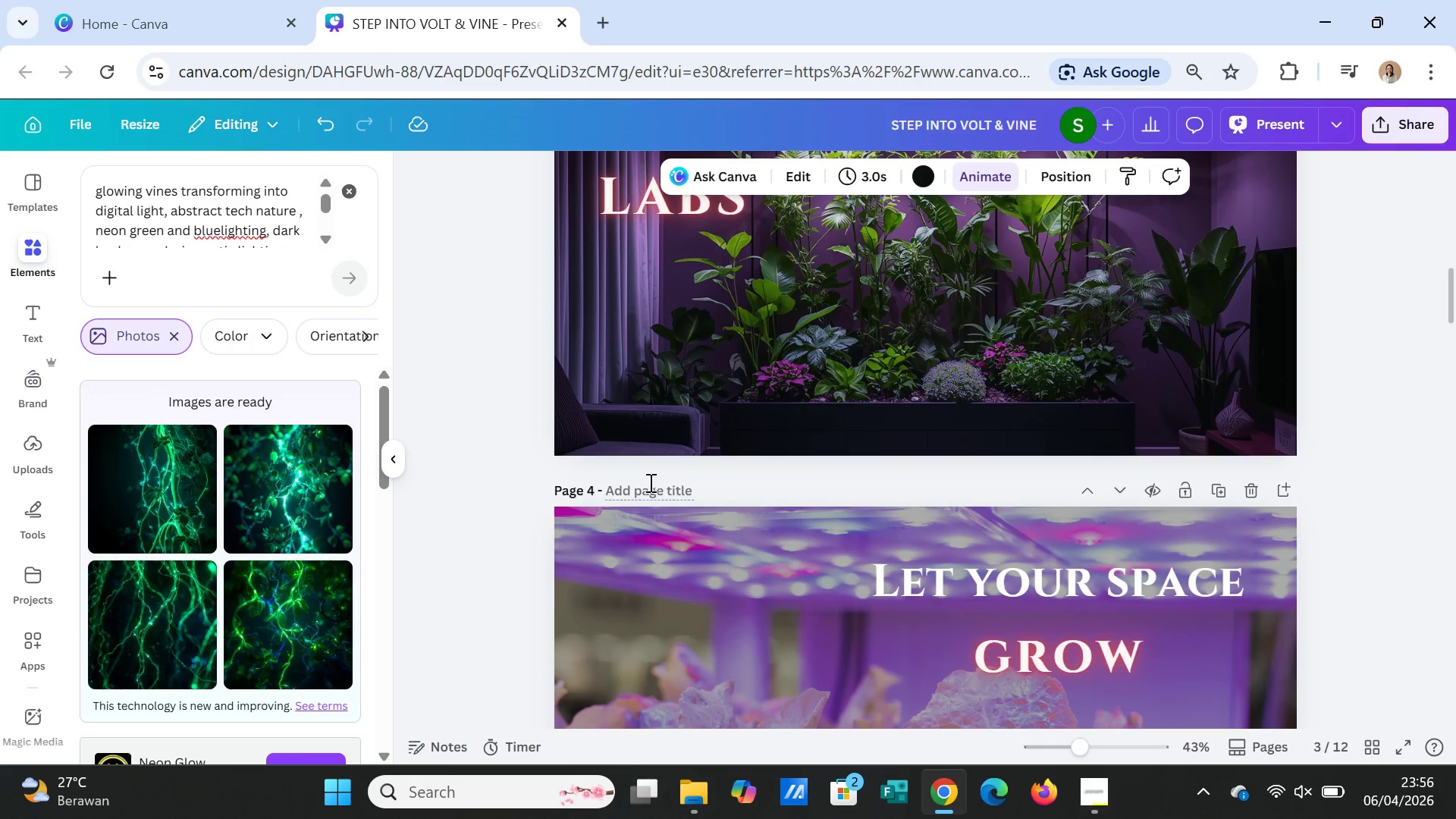 
left_click([648, 482])
 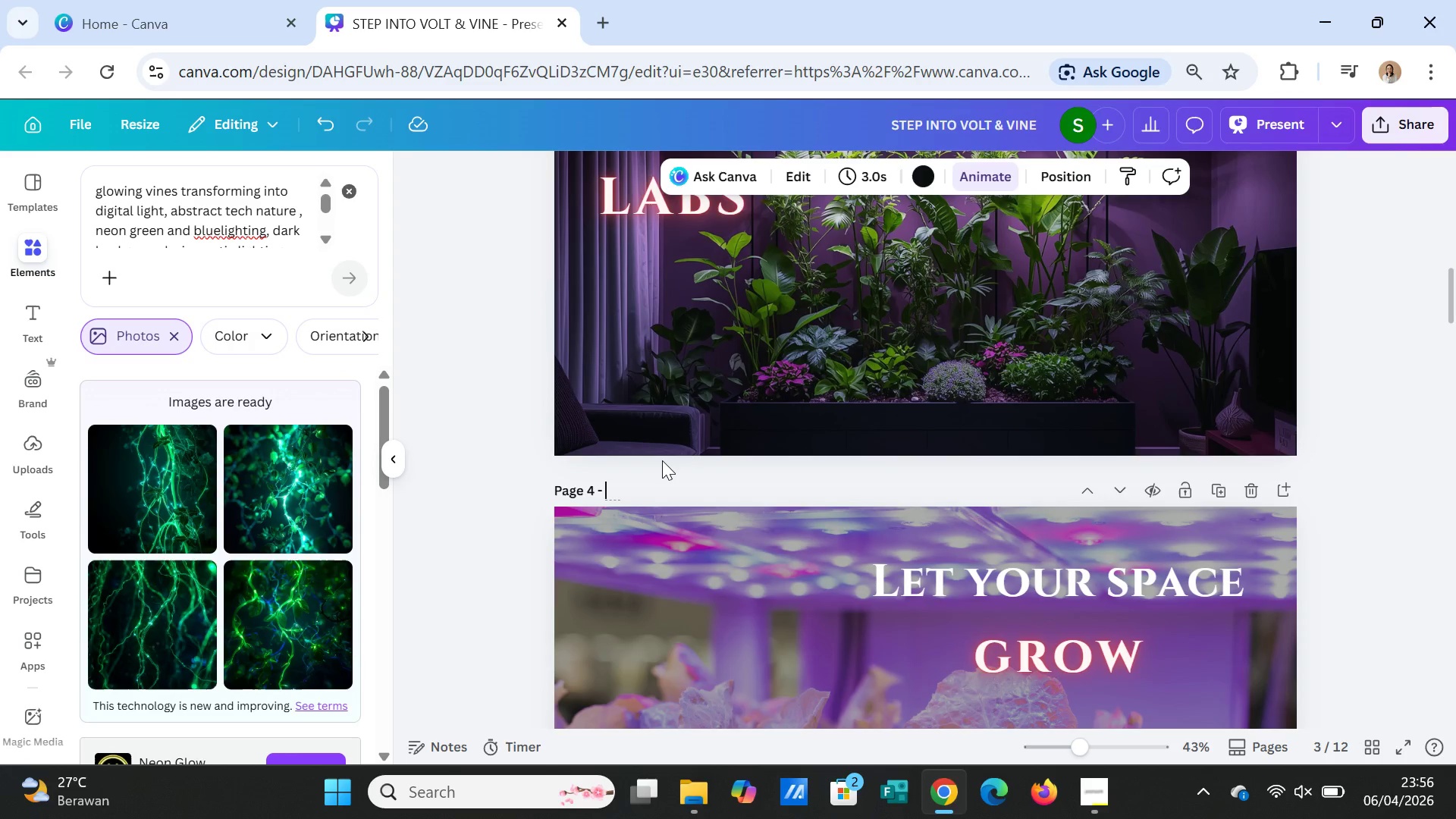 
type(Smart Garden-)
 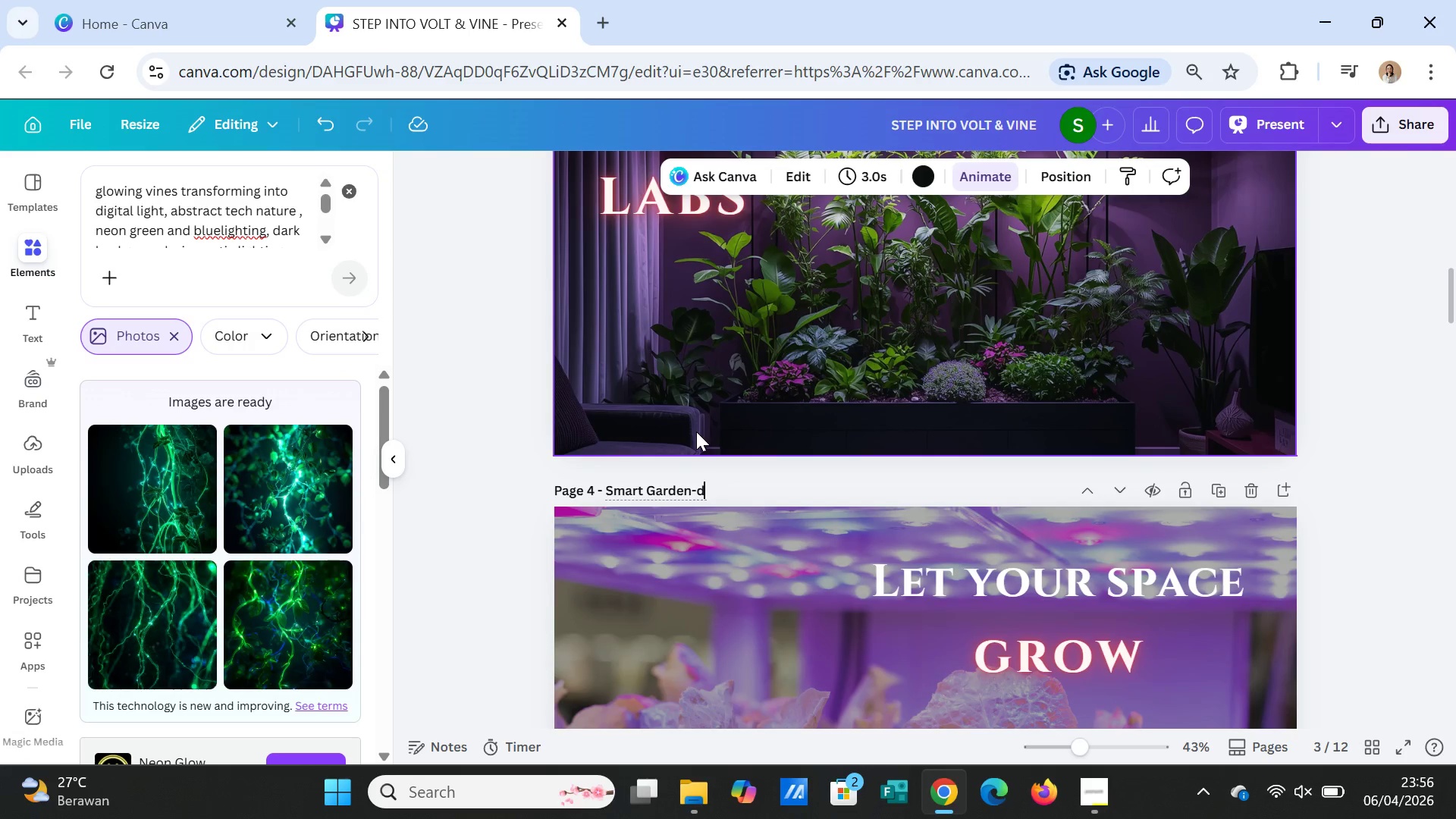 
type(detail Exp)
 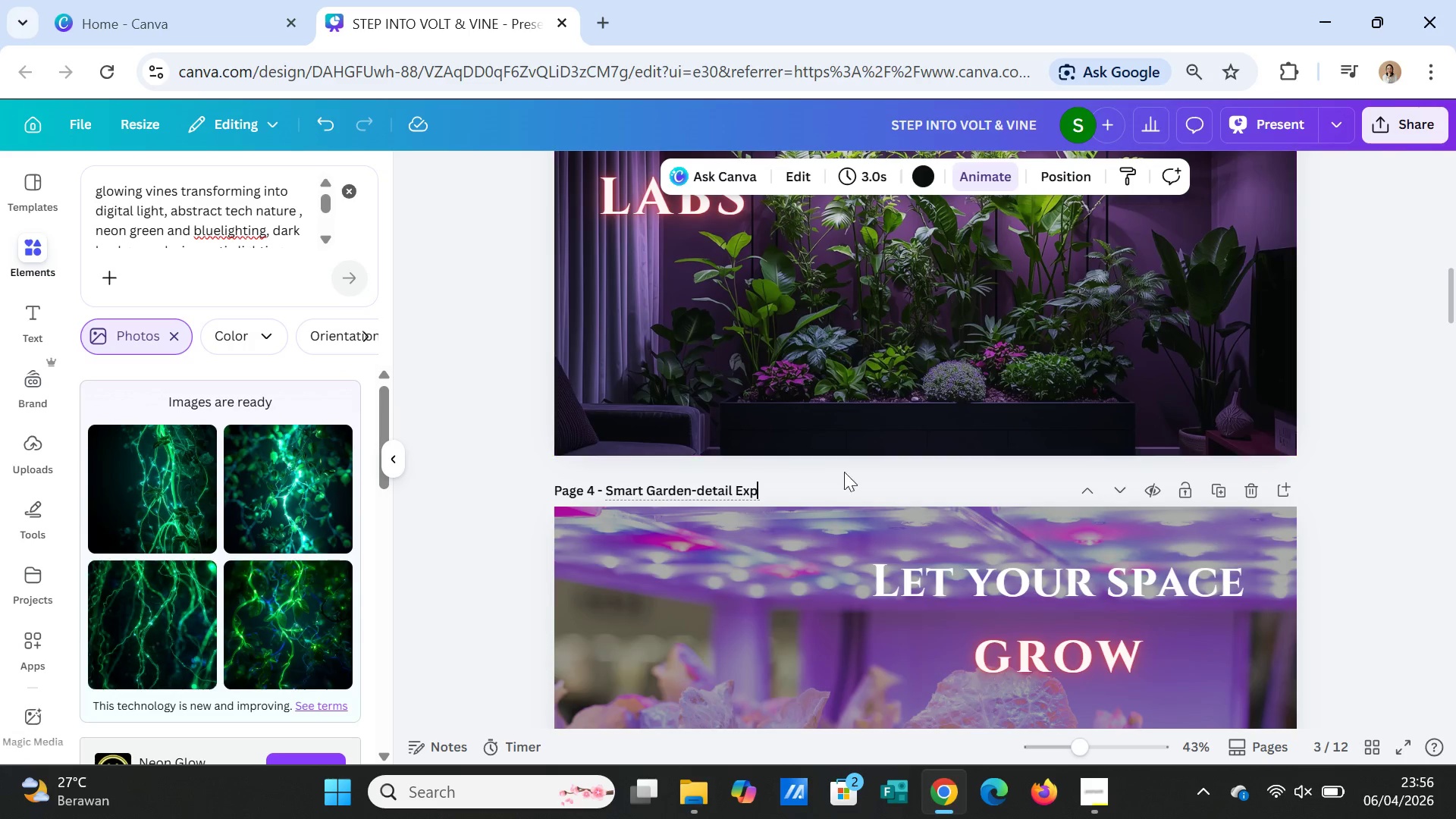 
left_click([856, 474])
 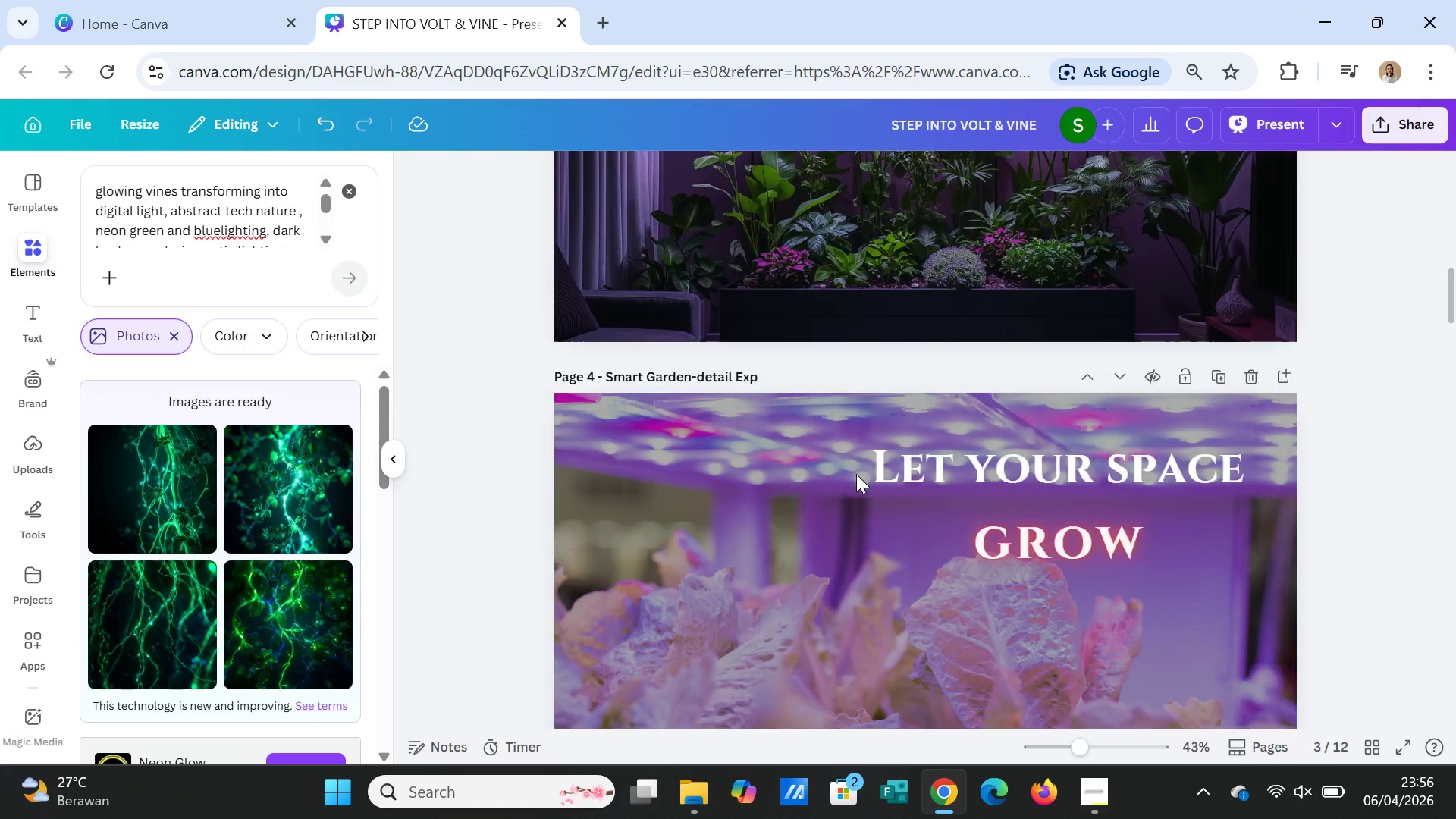 
scroll: coordinate [856, 474], scroll_direction: down, amount: 4.0
 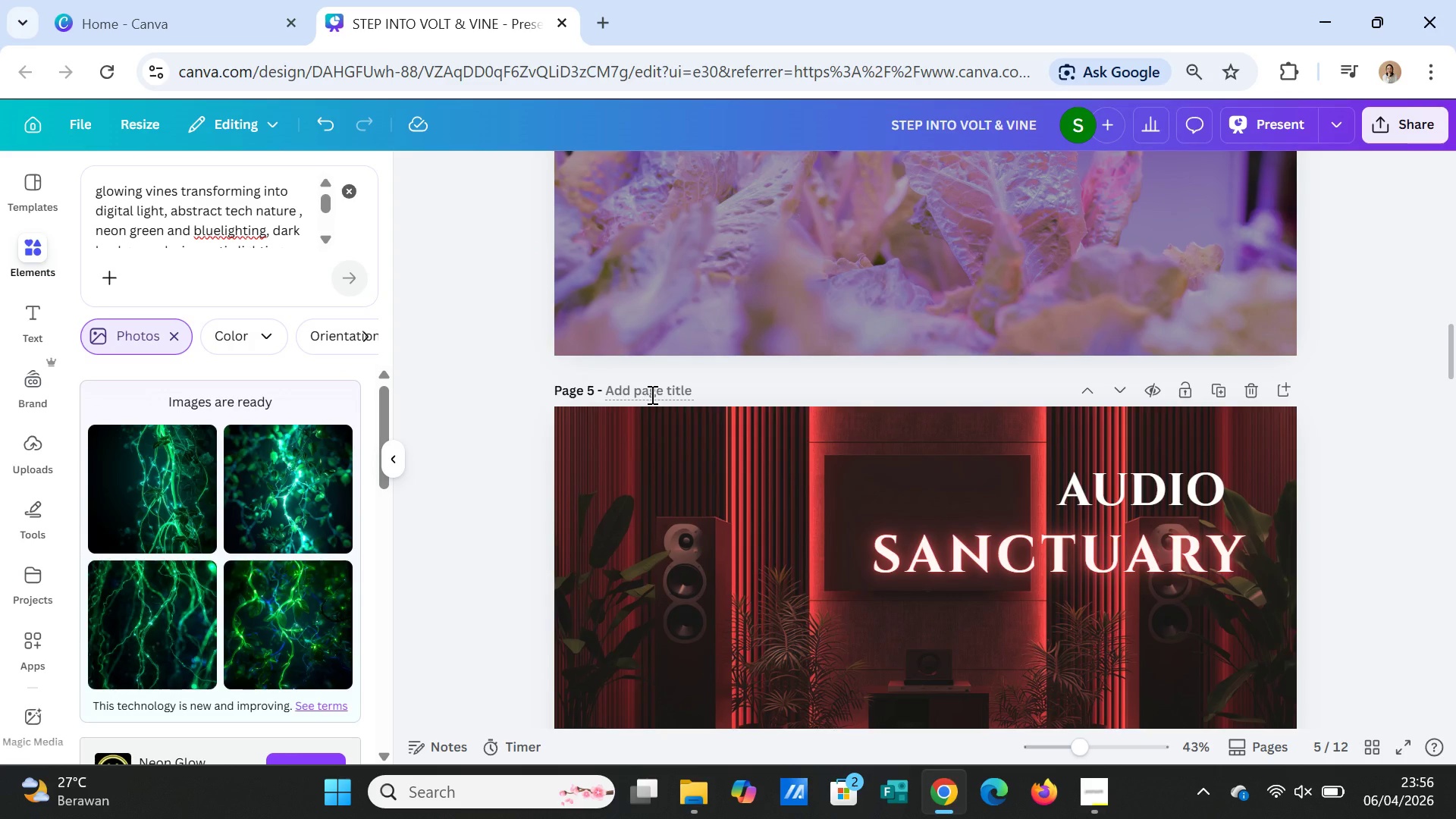 
left_click([651, 394])
 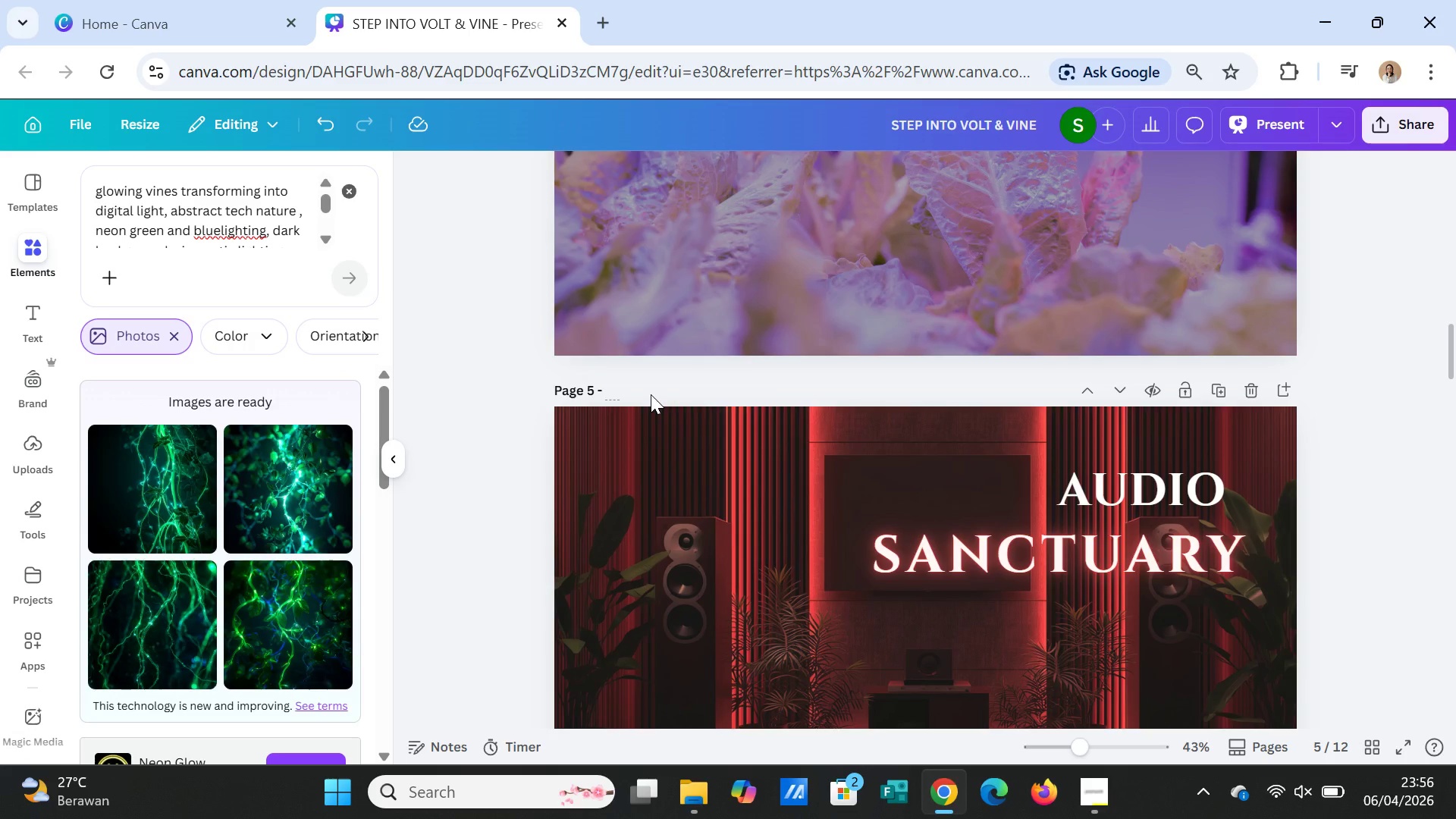 
type(Aui)
key(Backspace)
type(dio Sanctuary)
 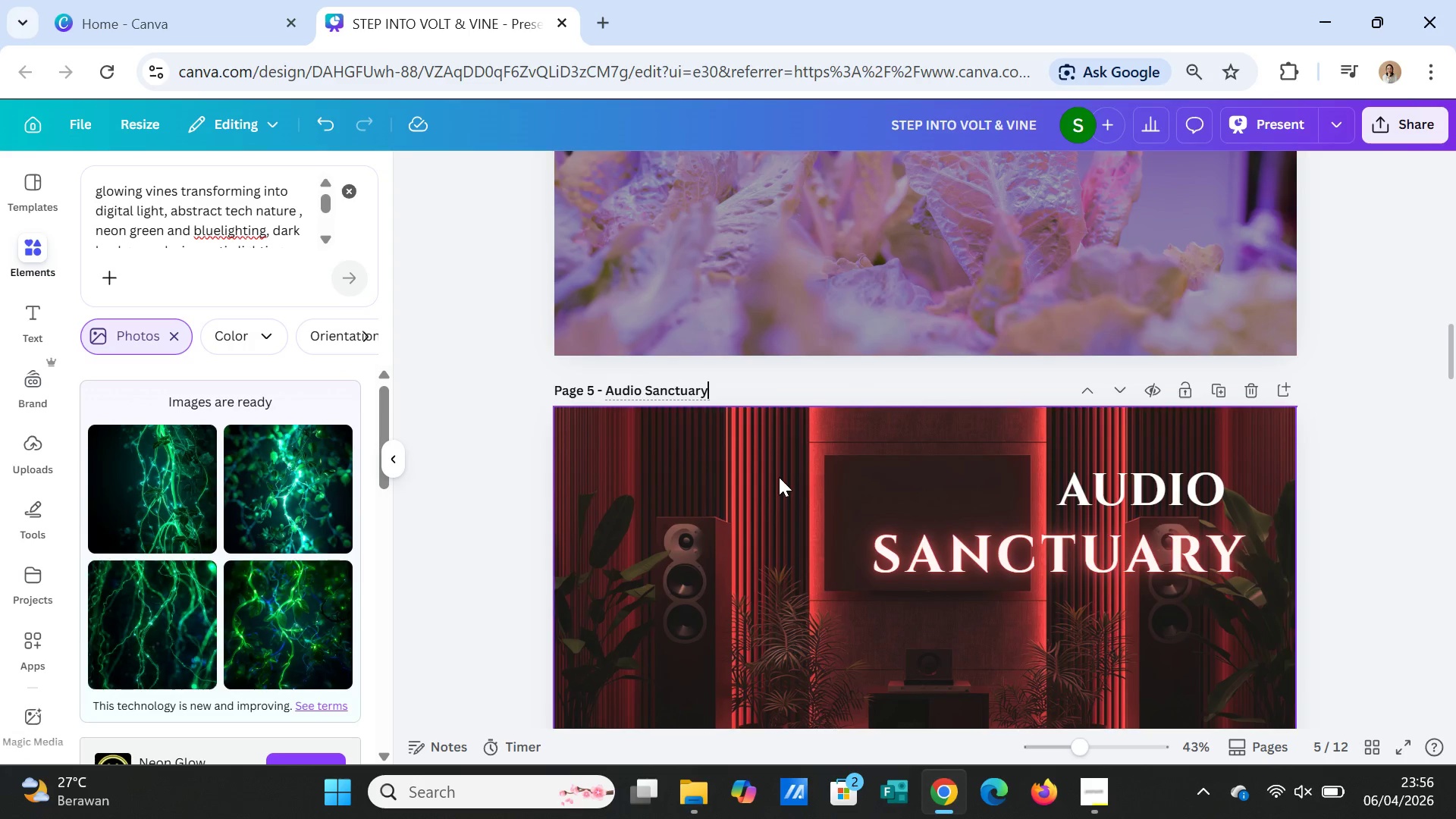 
scroll: coordinate [779, 477], scroll_direction: down, amount: 4.0
 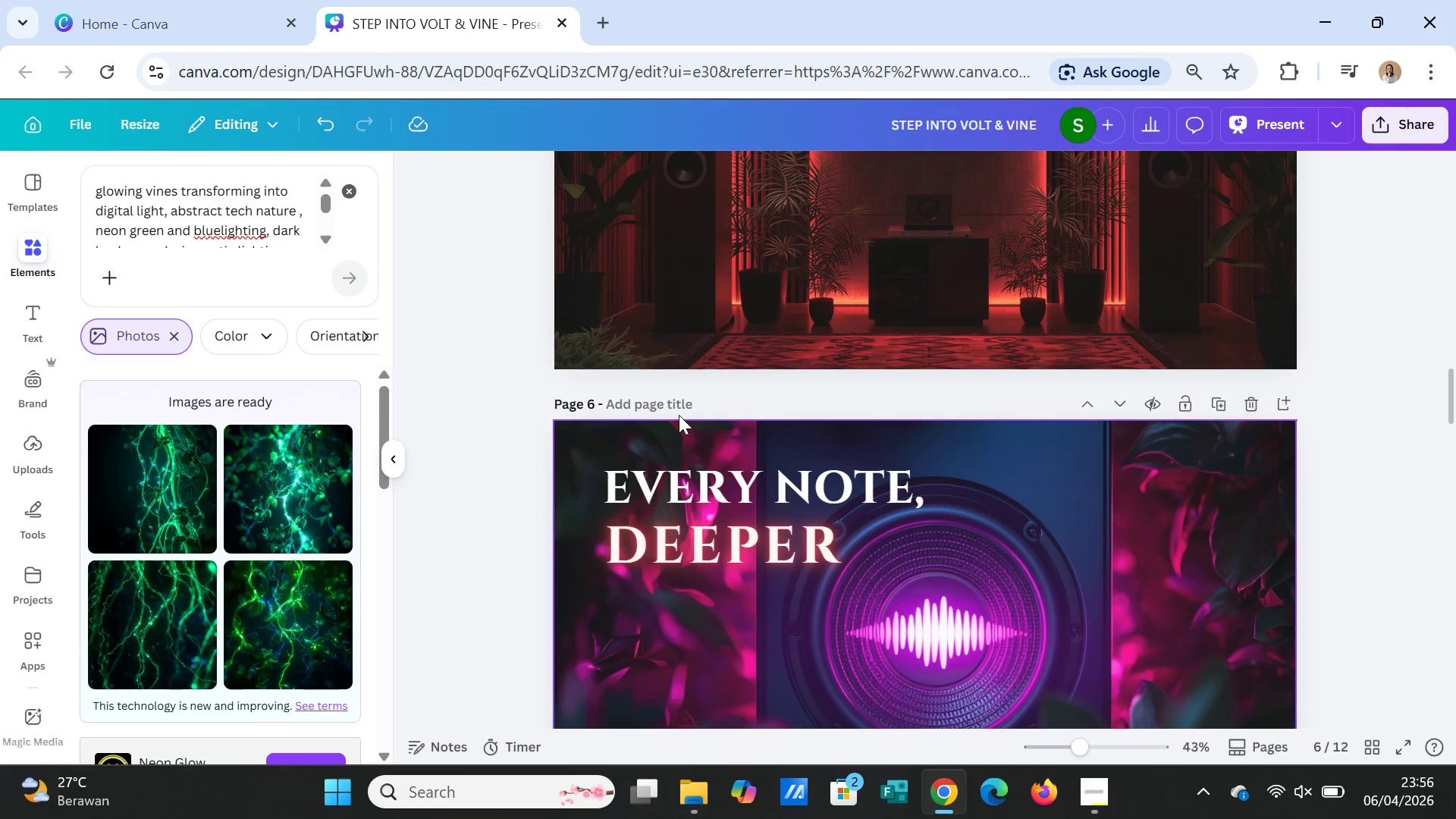 
left_click([678, 410])
 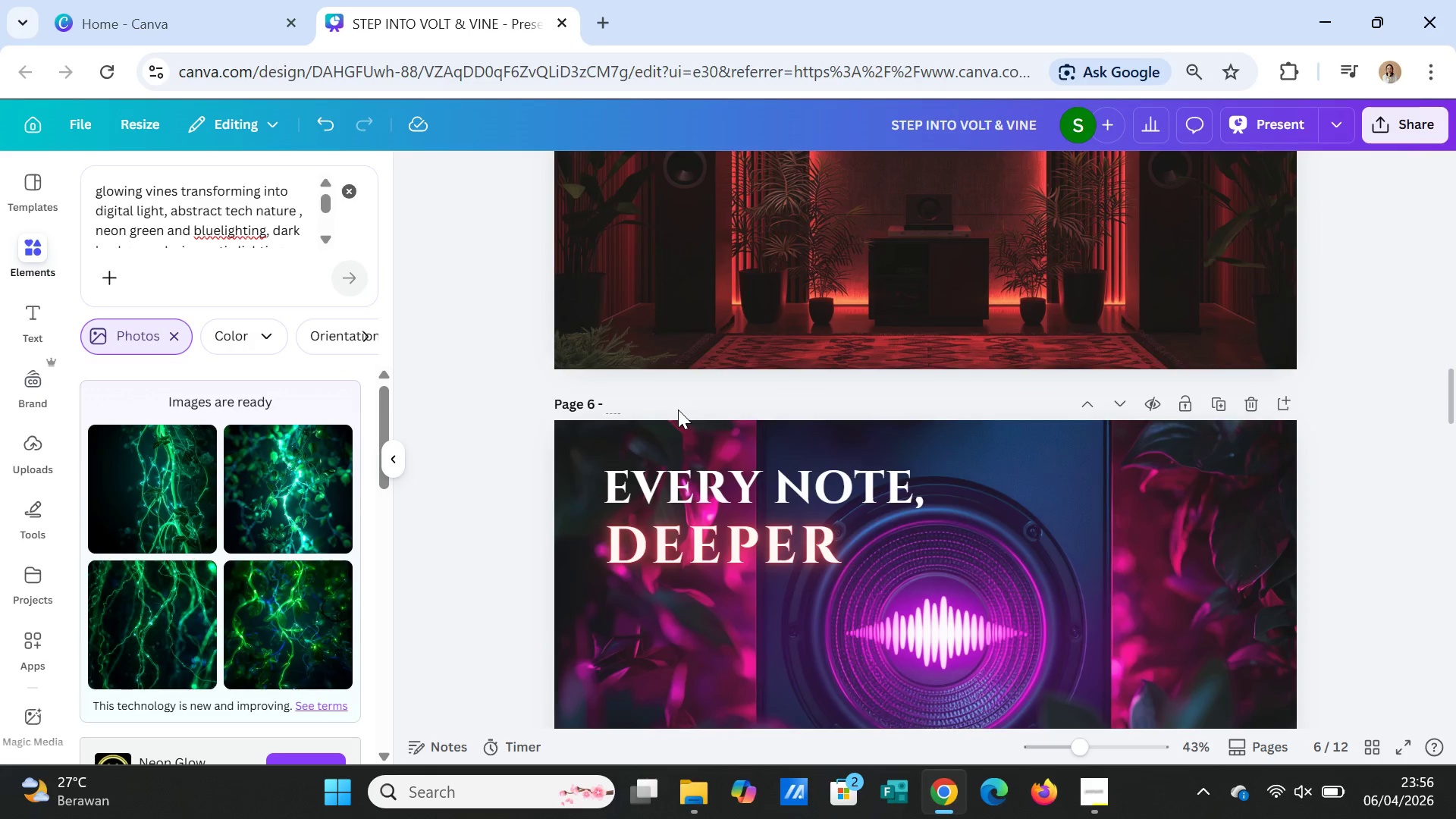 
type(Audio Experience)
 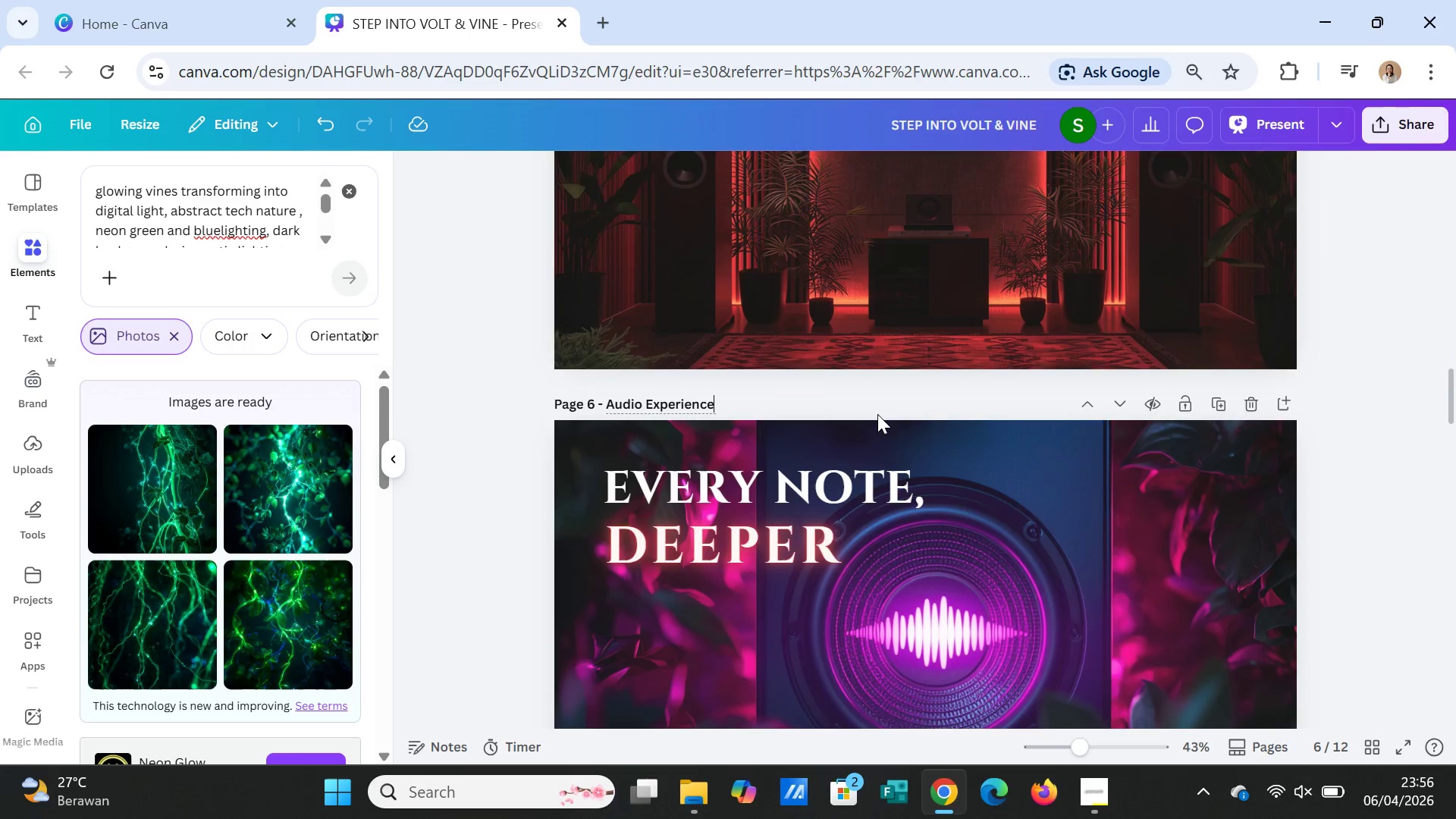 
scroll: coordinate [837, 525], scroll_direction: down, amount: 3.0
 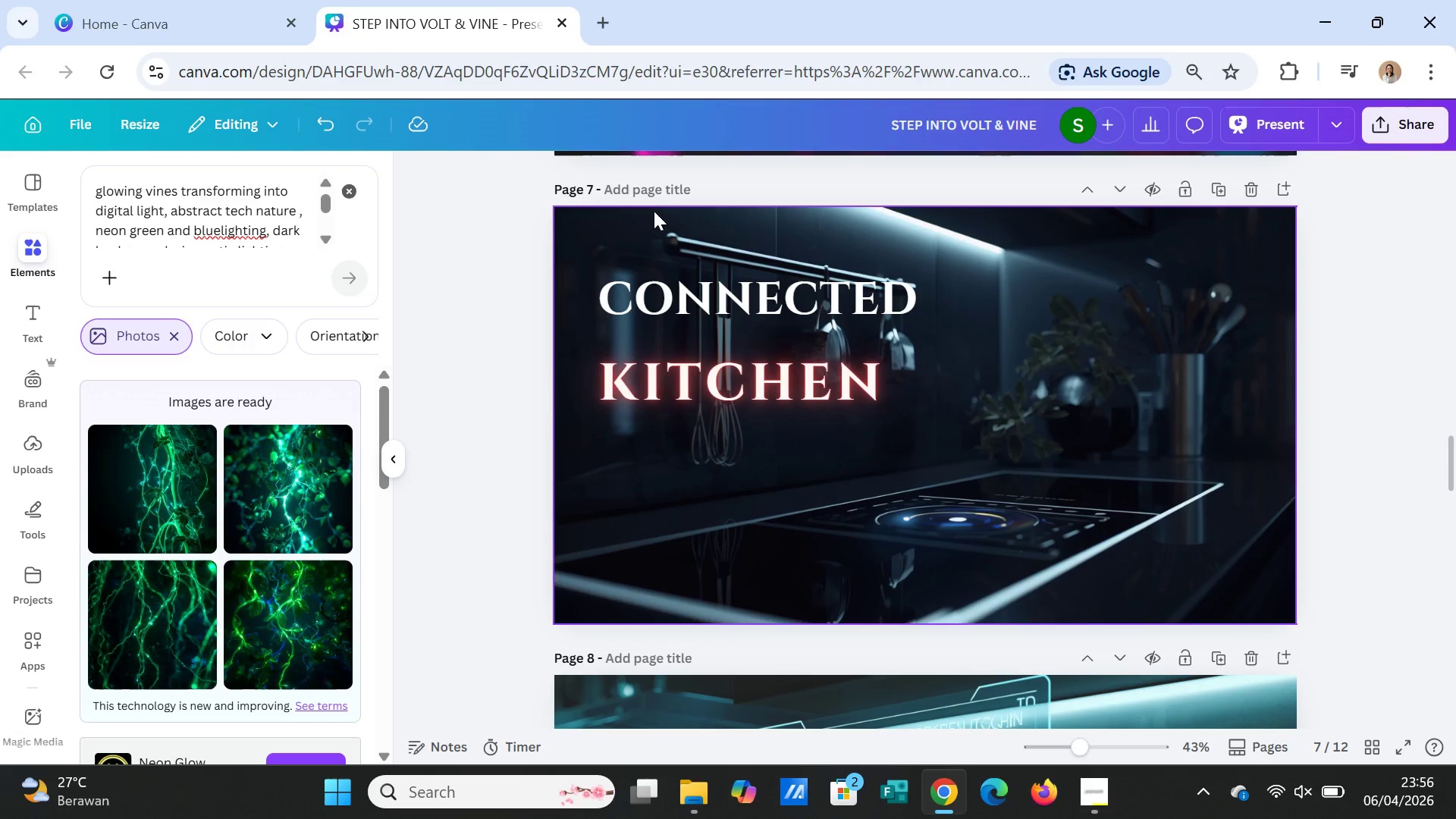 
left_click([654, 195])
 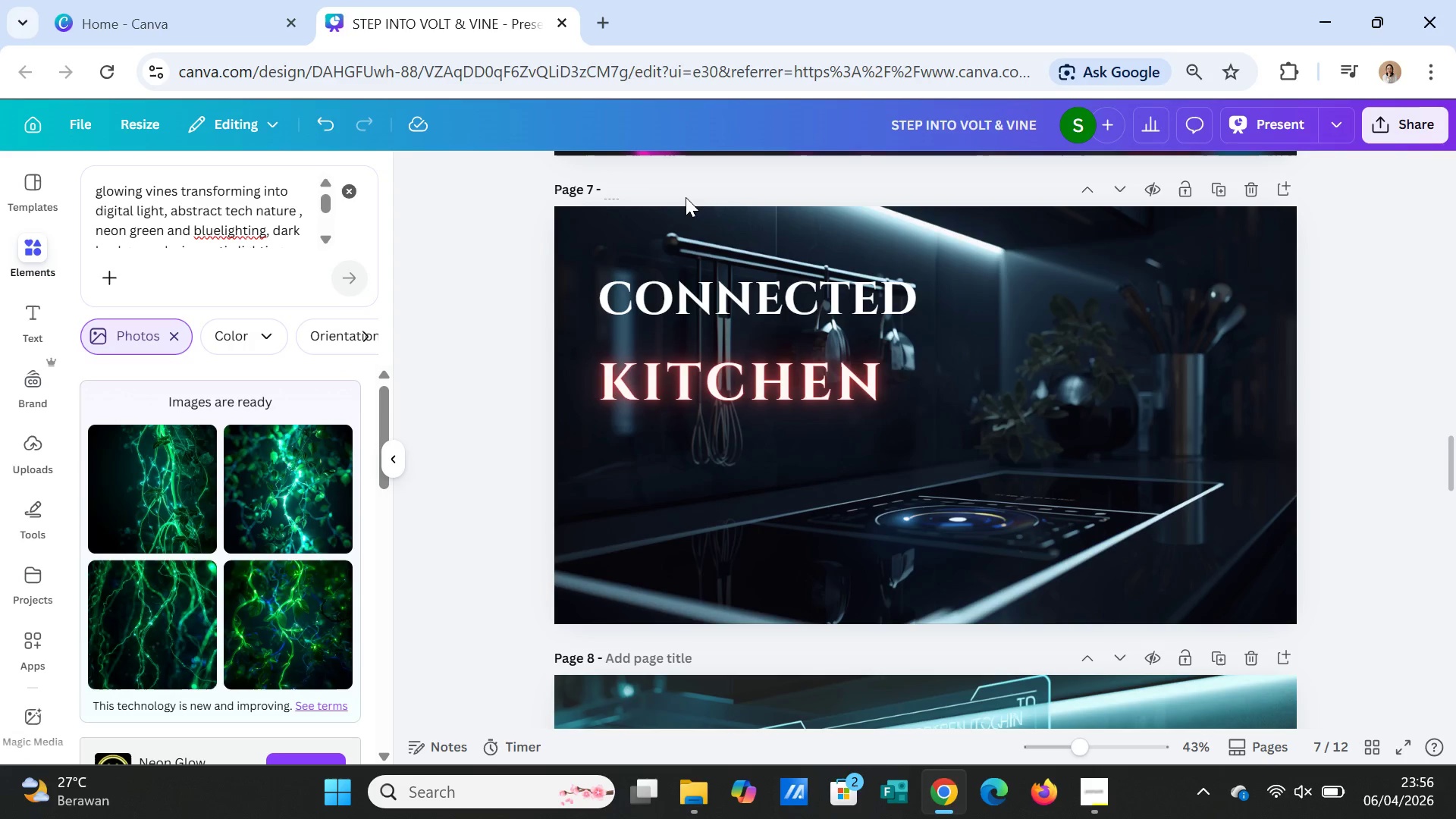 
type(Coo)
key(Backspace)
type(nnected Kitchen)
 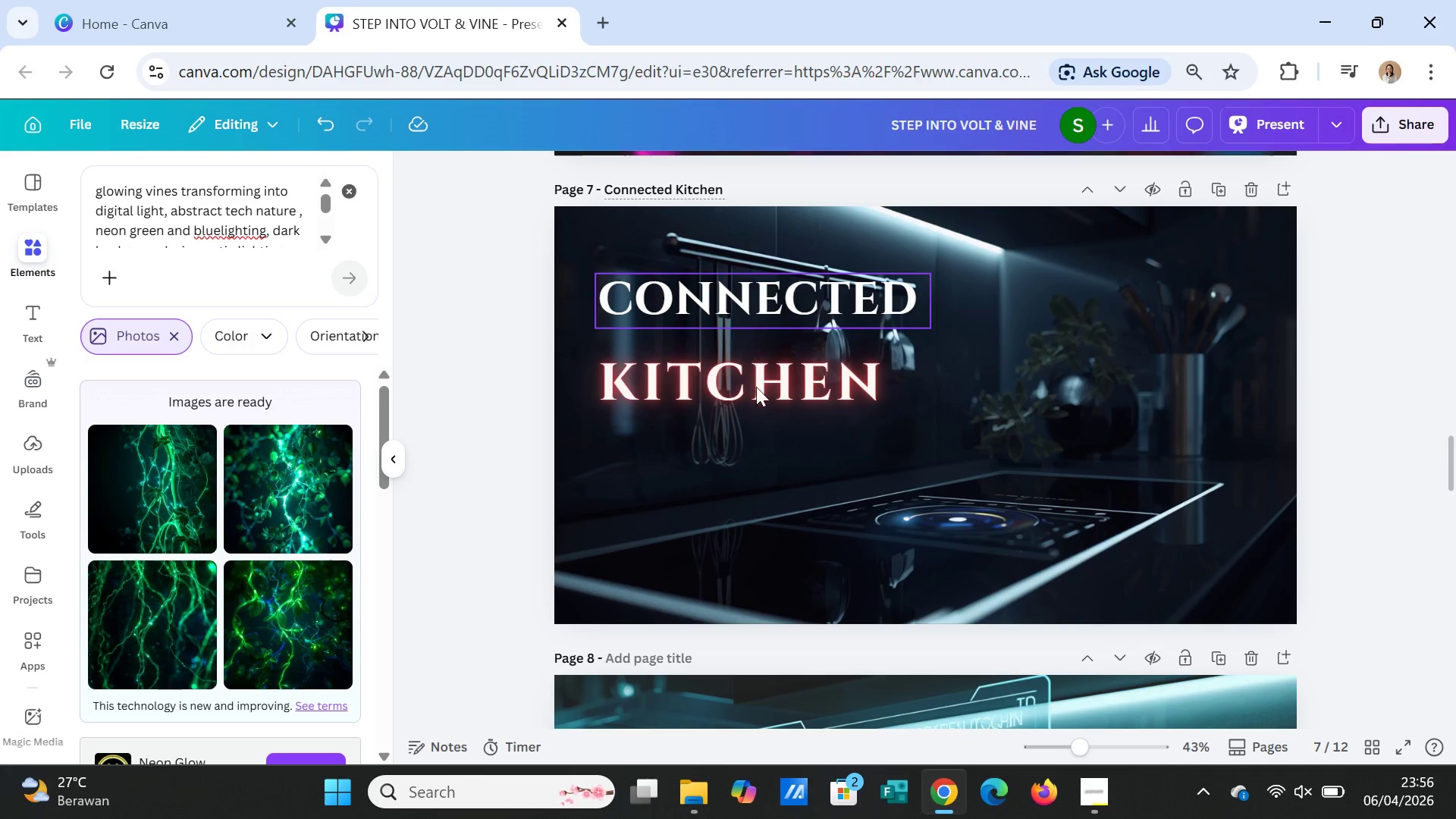 
scroll: coordinate [758, 425], scroll_direction: down, amount: 3.0
 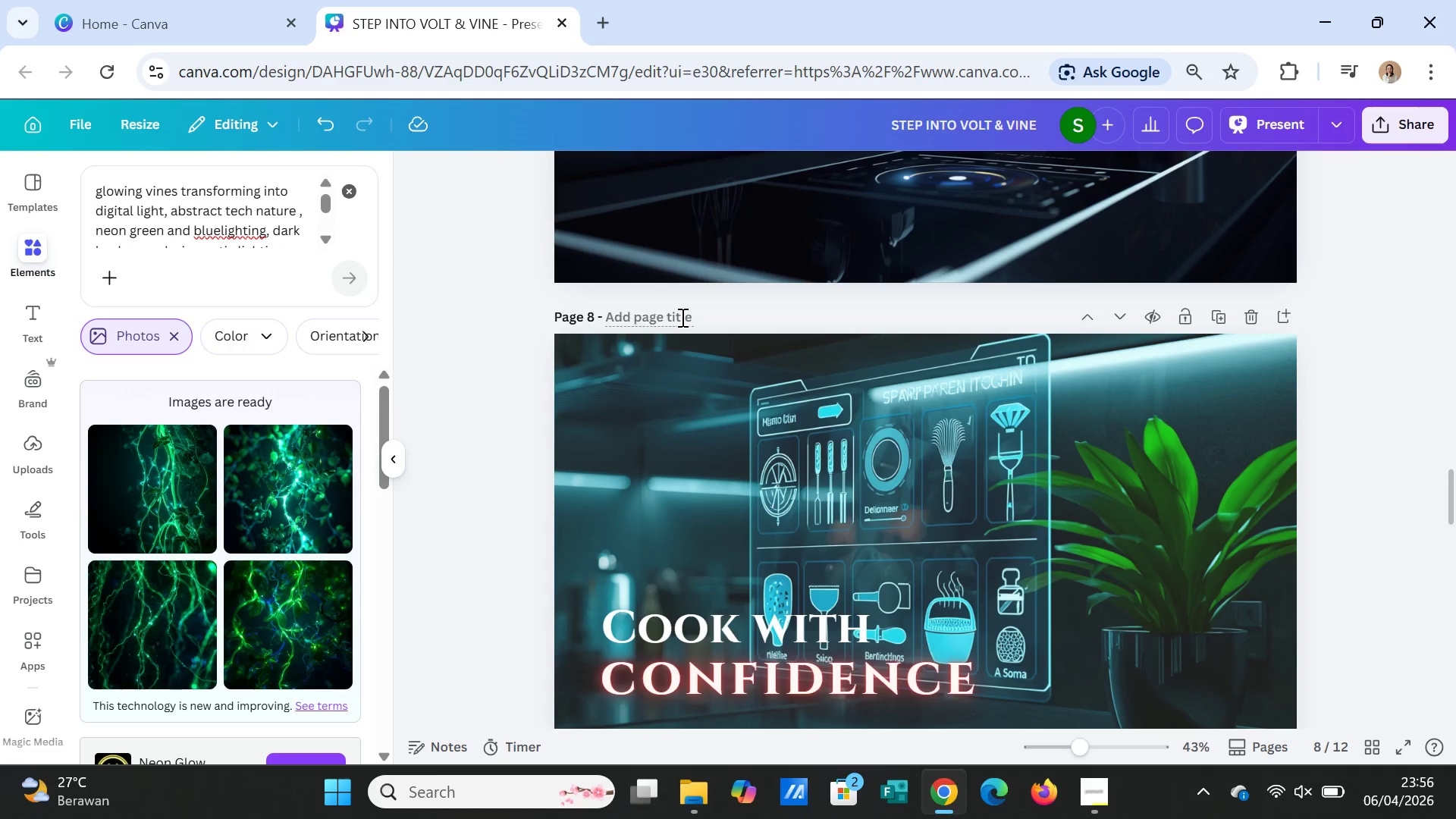 
left_click([680, 316])
 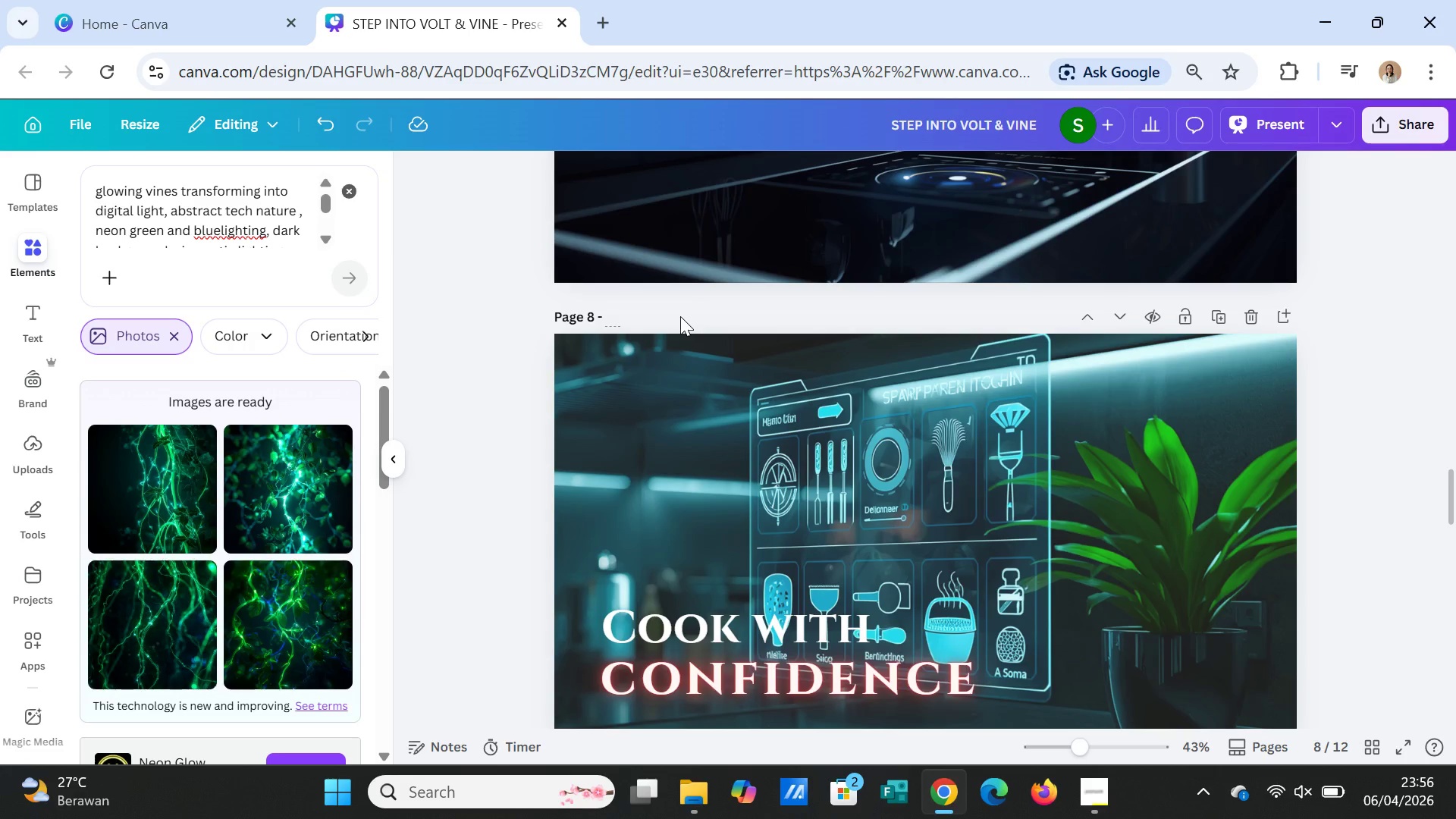 
type(Connected Kitchen-interaction)
 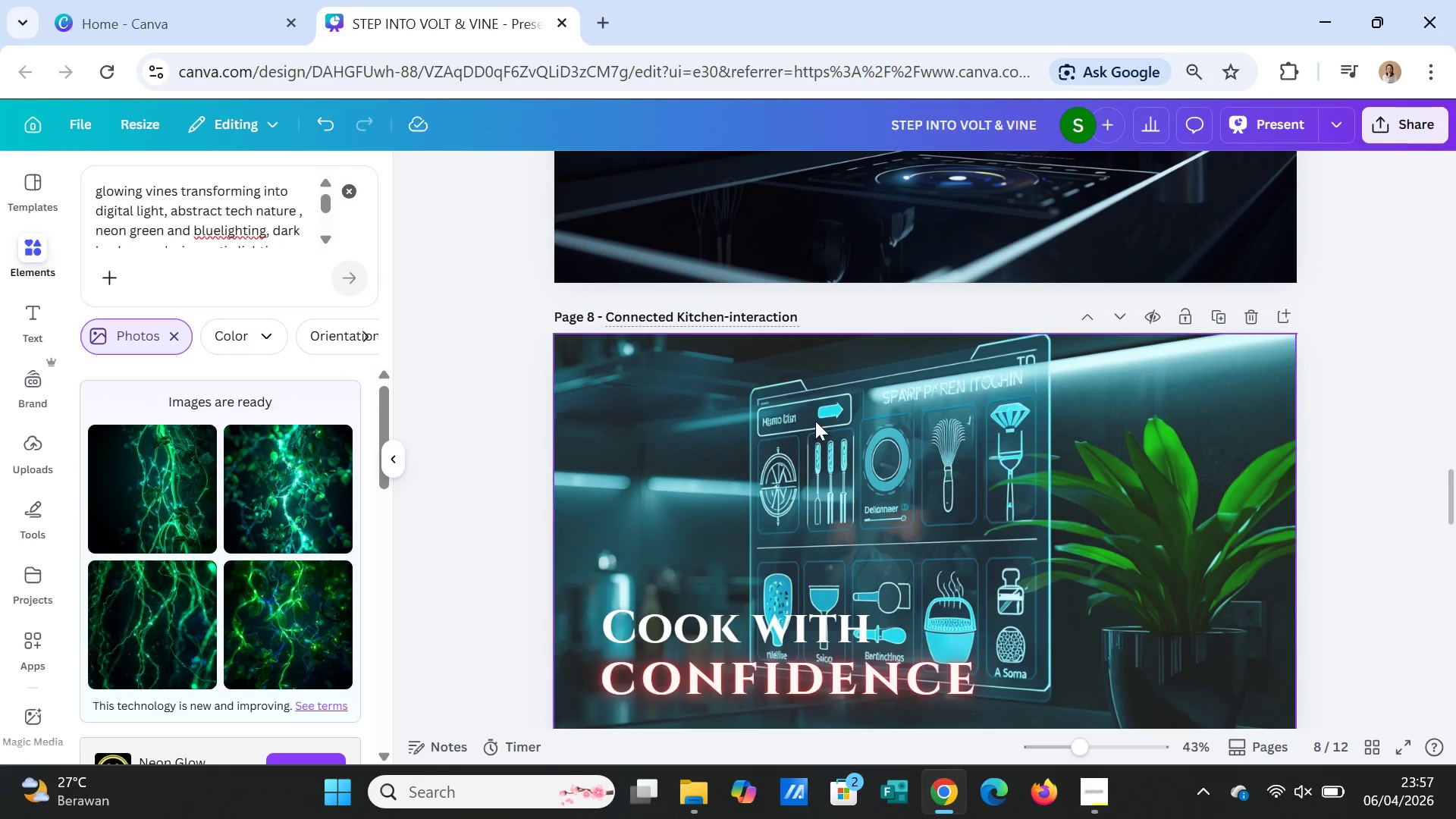 
scroll: coordinate [808, 425], scroll_direction: down, amount: 3.0
 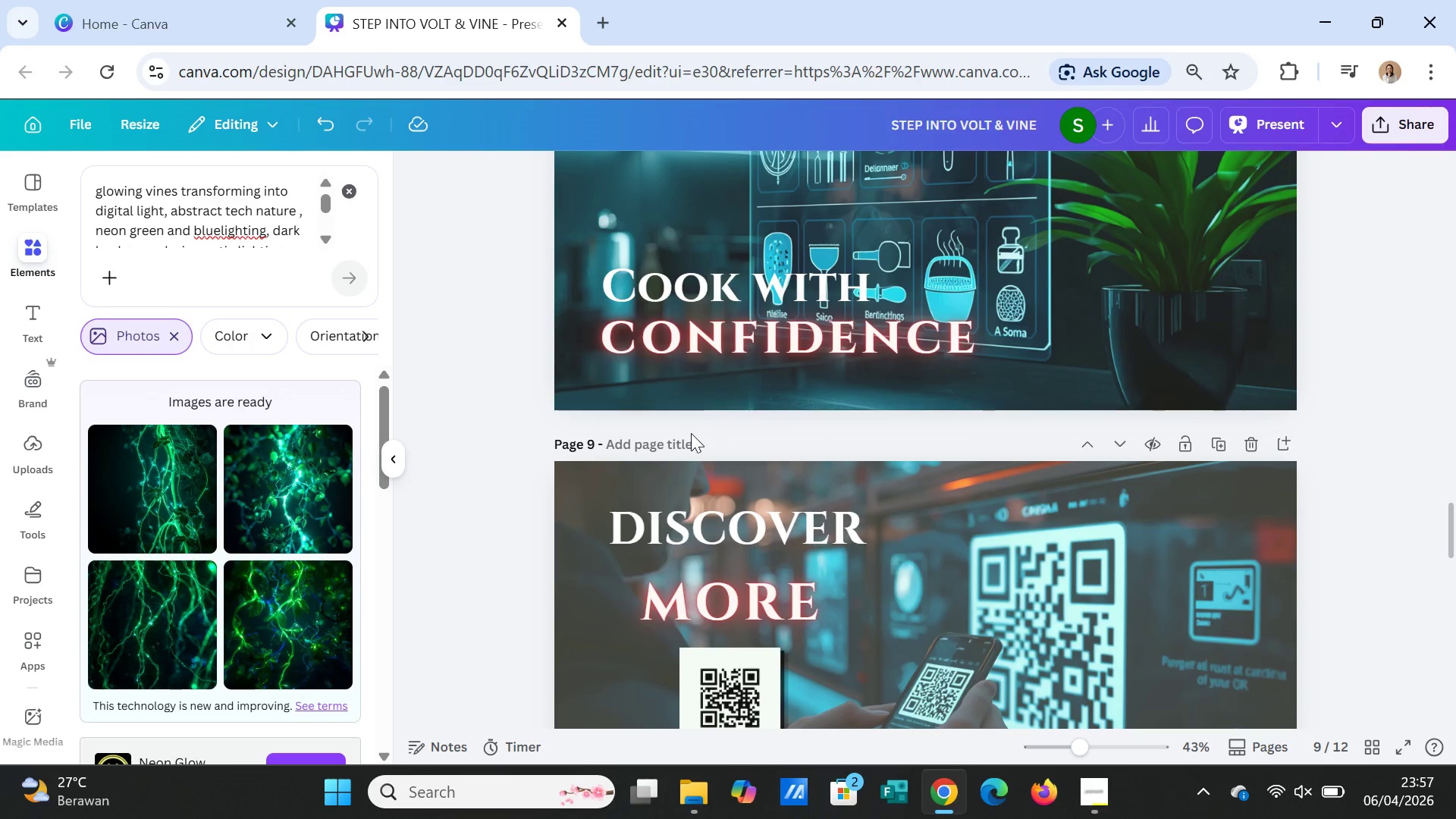 
left_click([690, 433])
 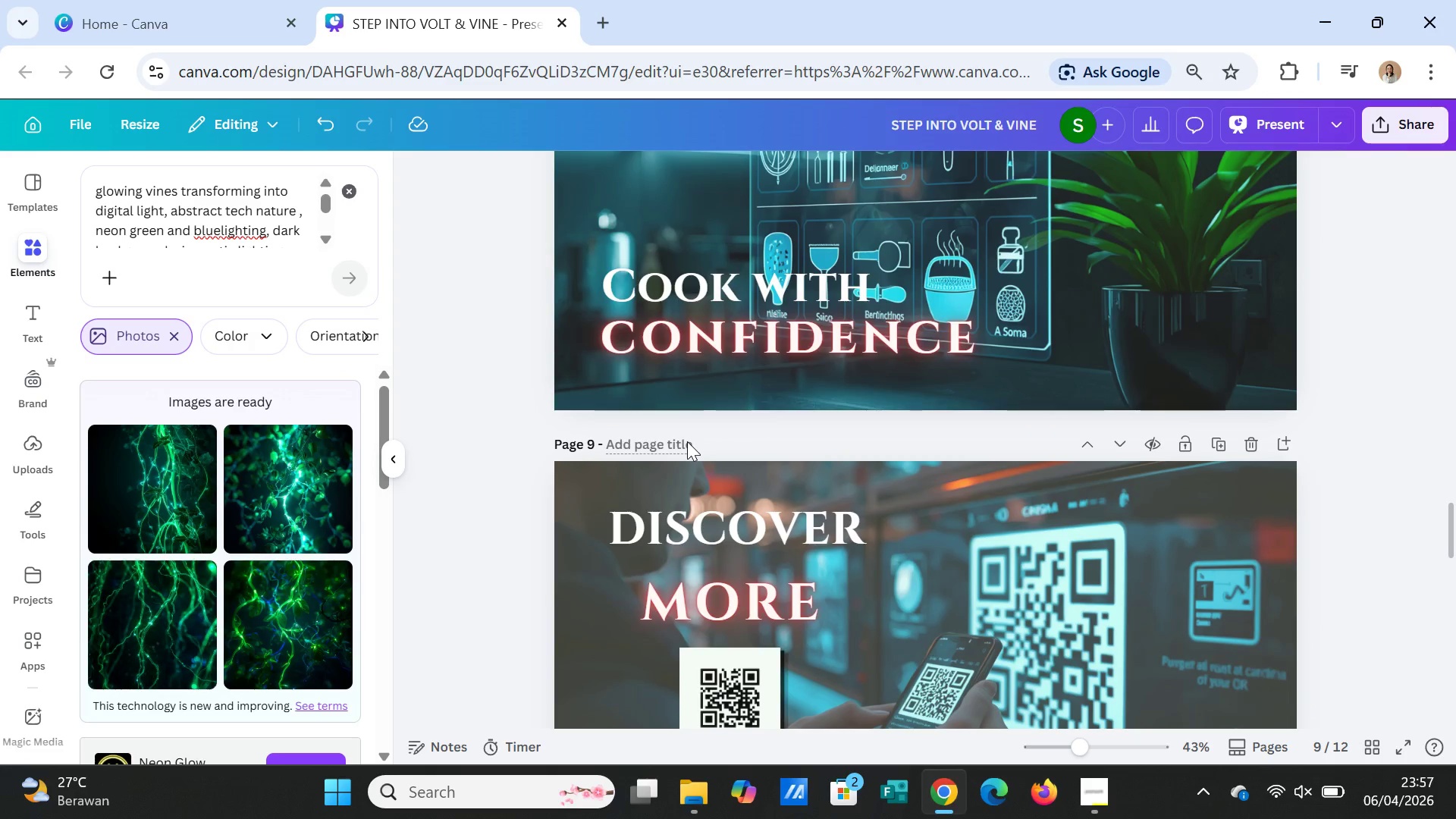 
left_click([687, 441])
 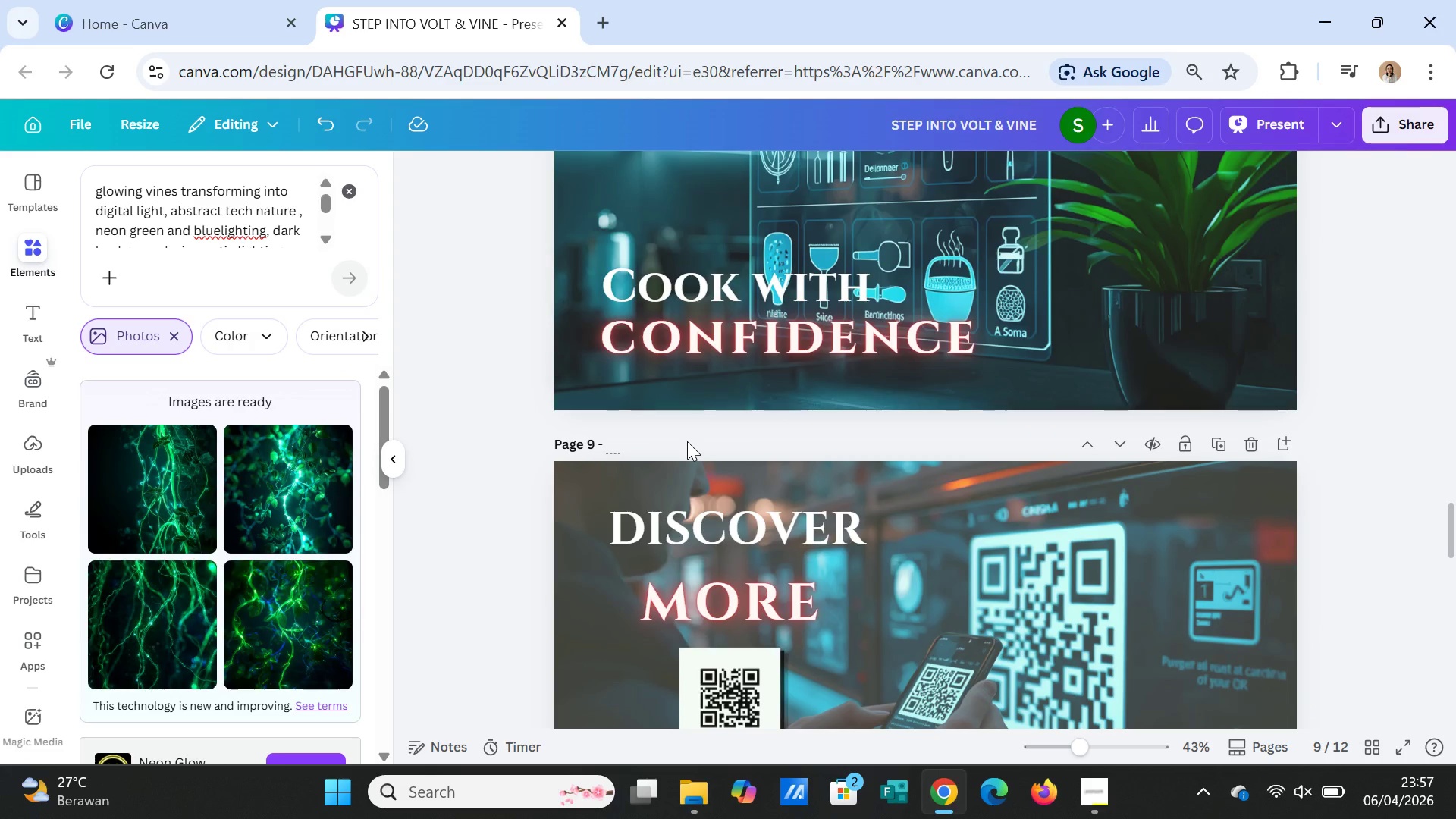 
type(Interactive-QR)
 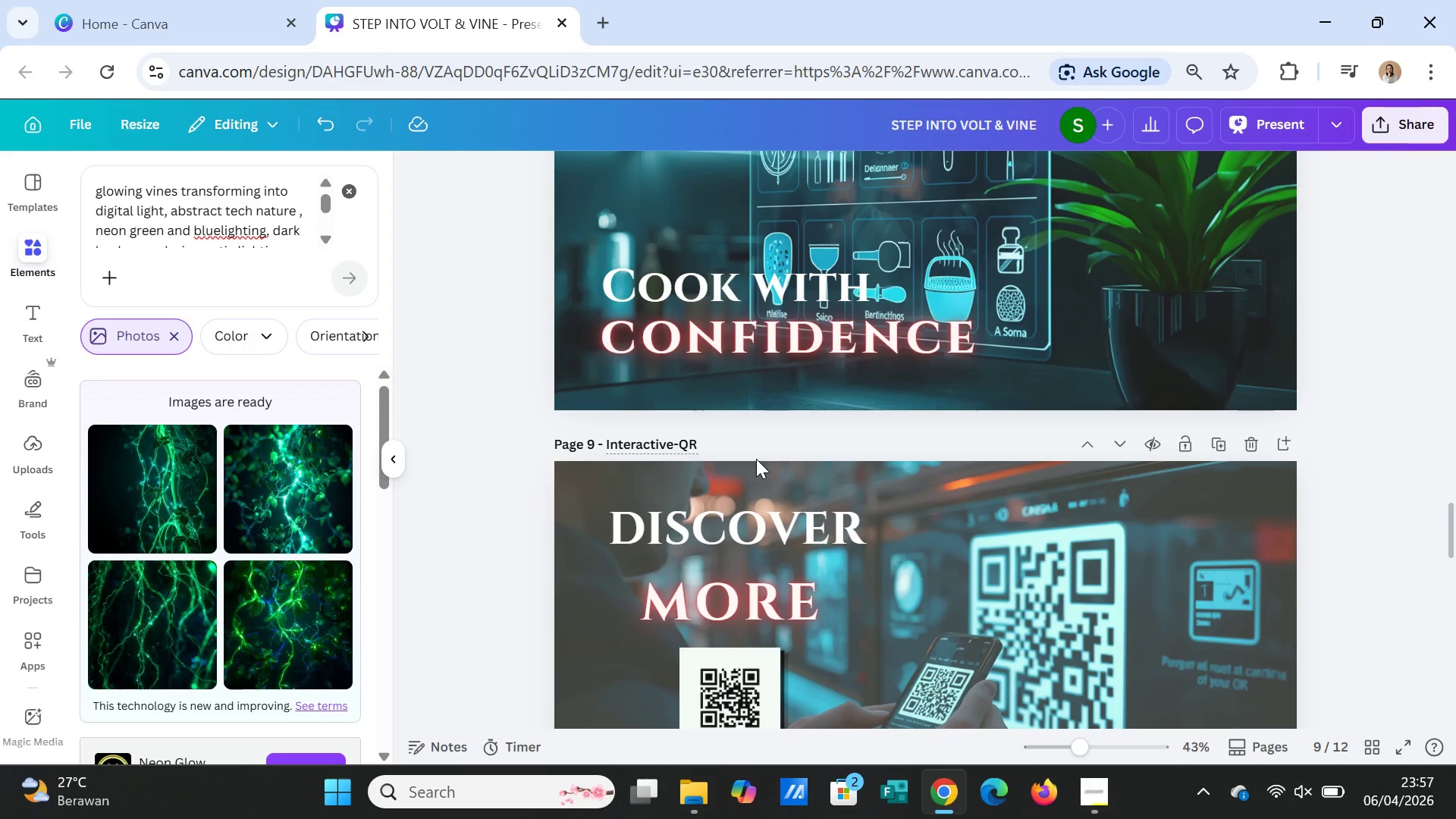 
wait(5.09)
 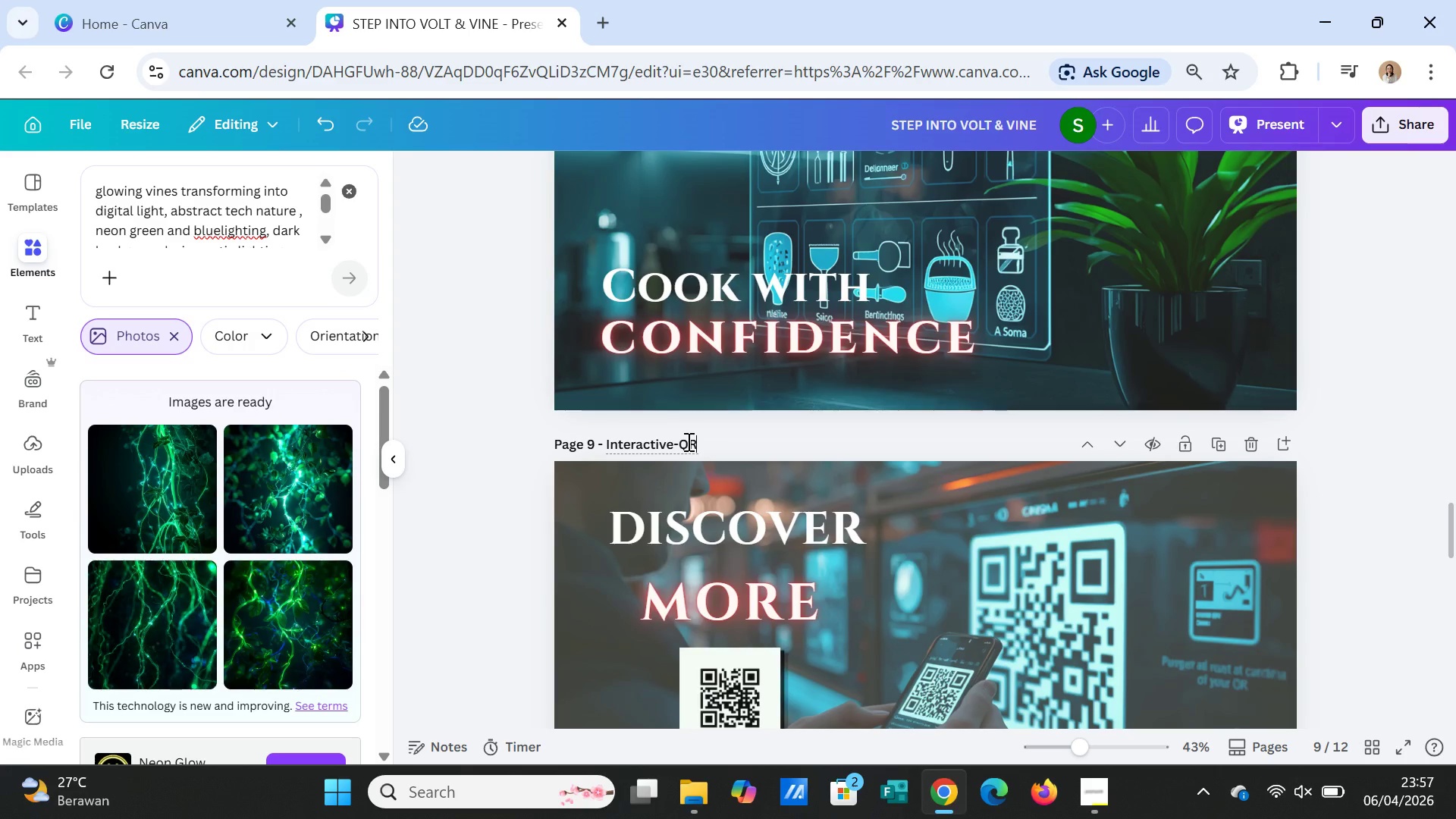 
scroll: coordinate [756, 459], scroll_direction: down, amount: 3.0
 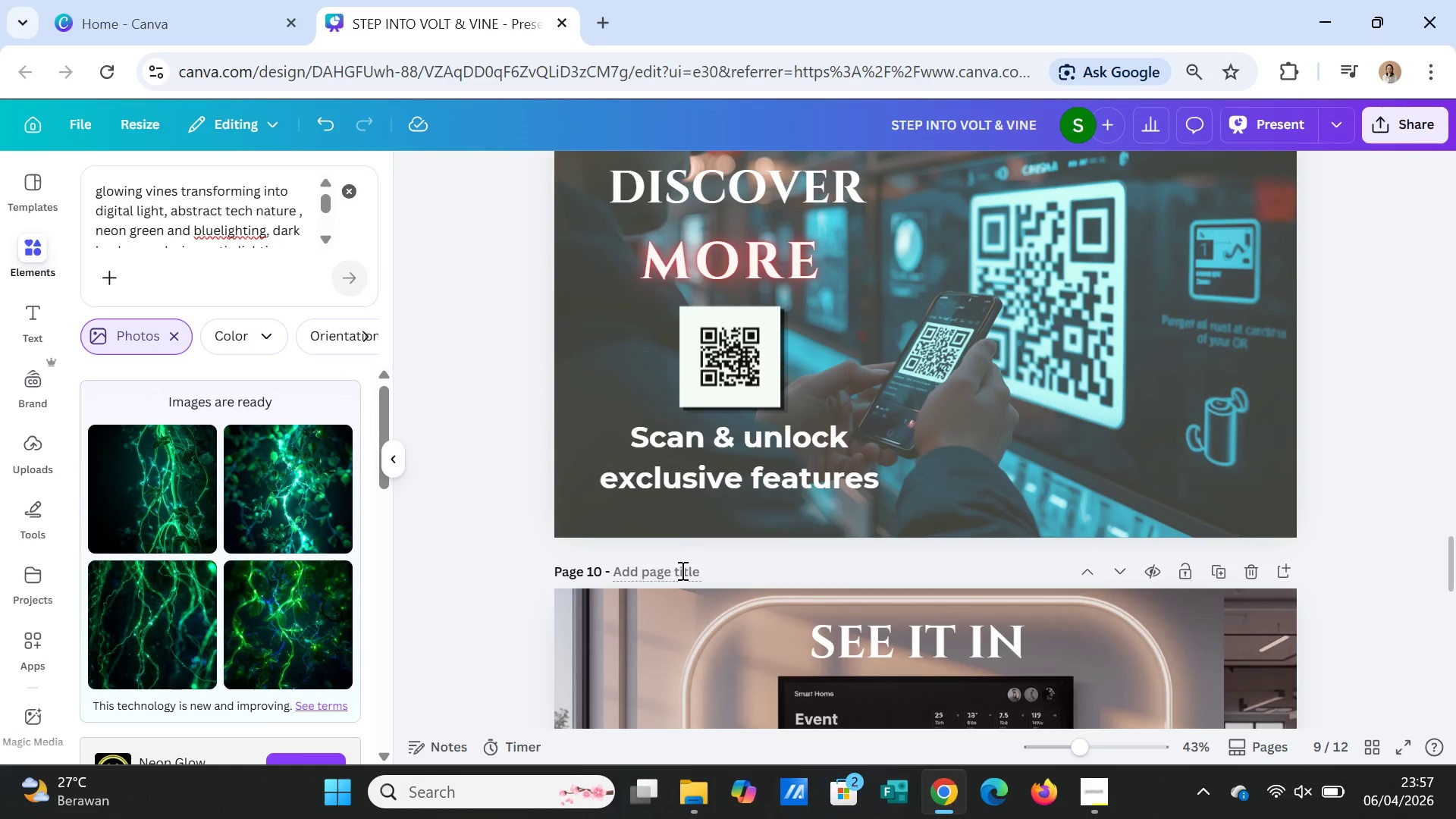 
left_click([680, 571])
 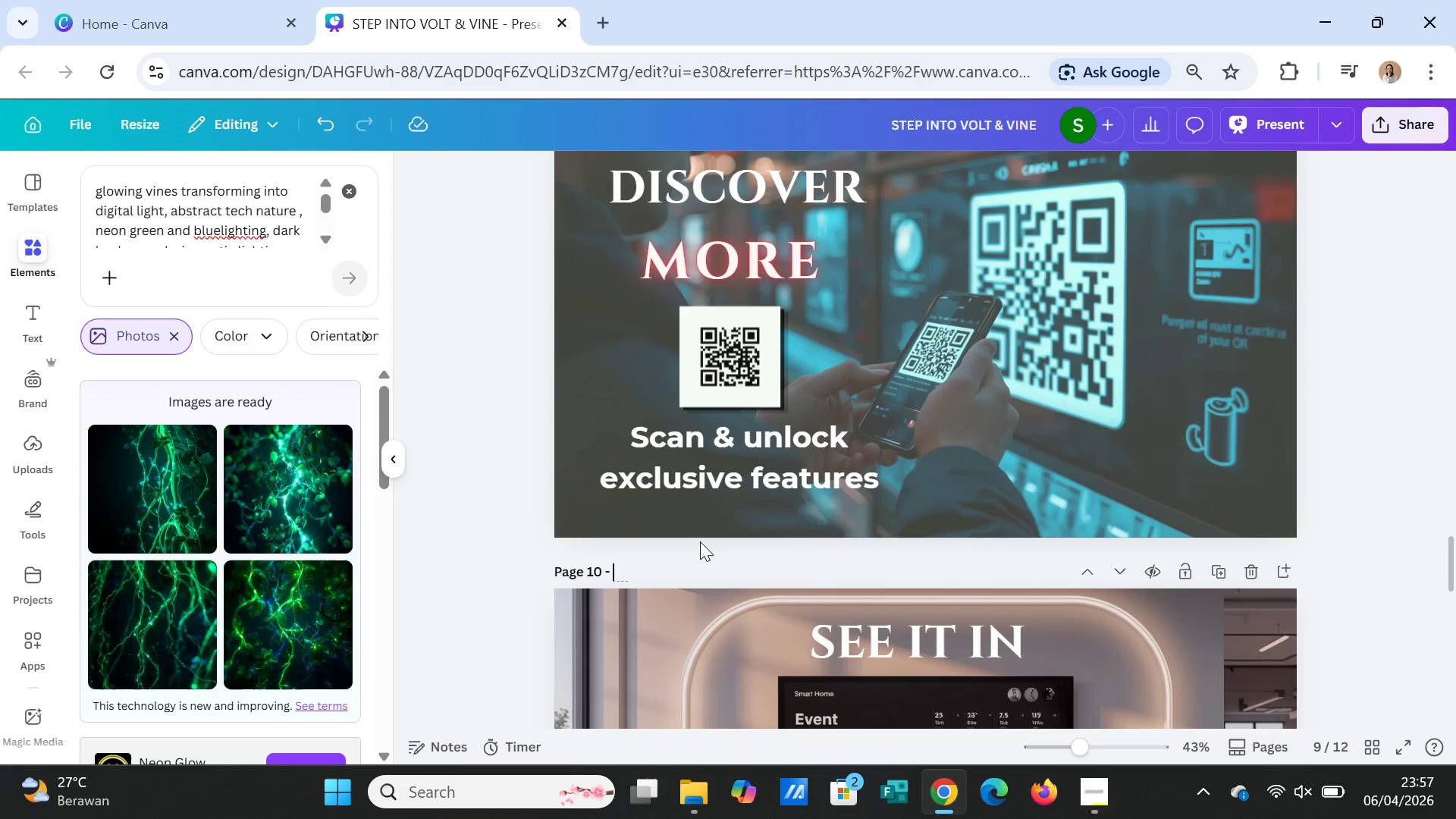 
type(lIVE)
key(Backspace)
key(Backspace)
key(Backspace)
key(Backspace)
type(Live Demo Schedule)
 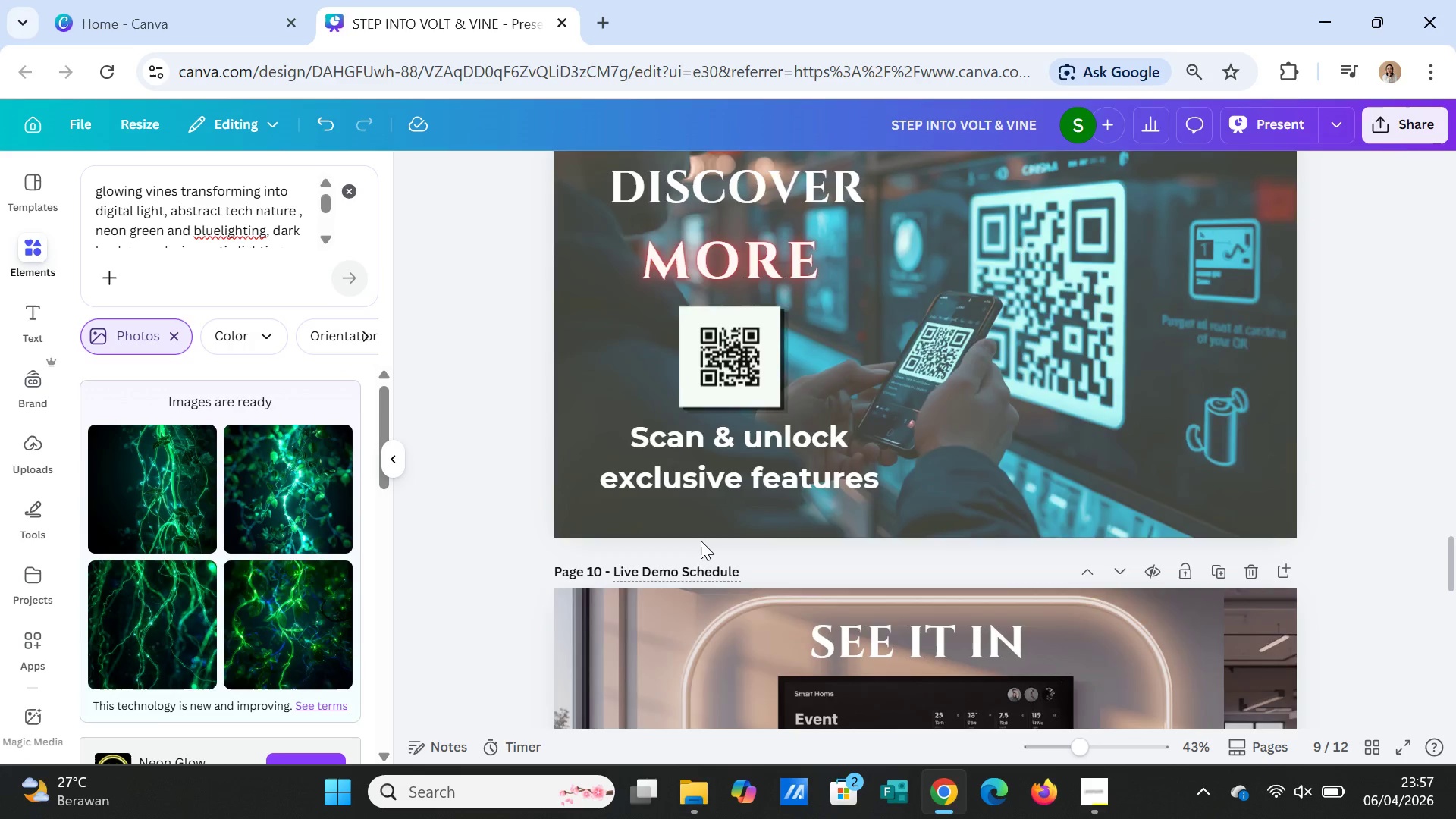 
scroll: coordinate [701, 541], scroll_direction: down, amount: 5.0
 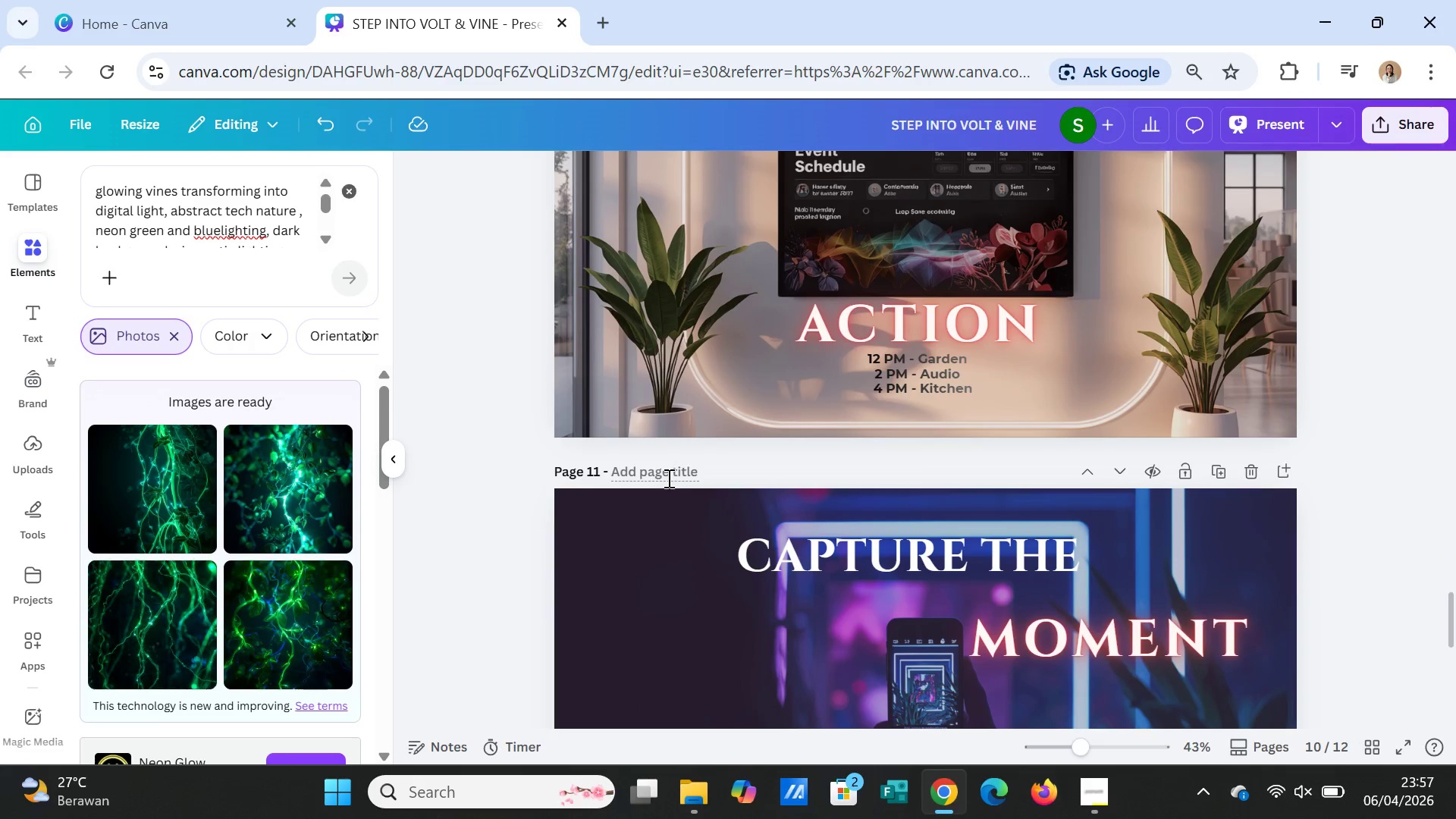 
left_click([667, 478])
 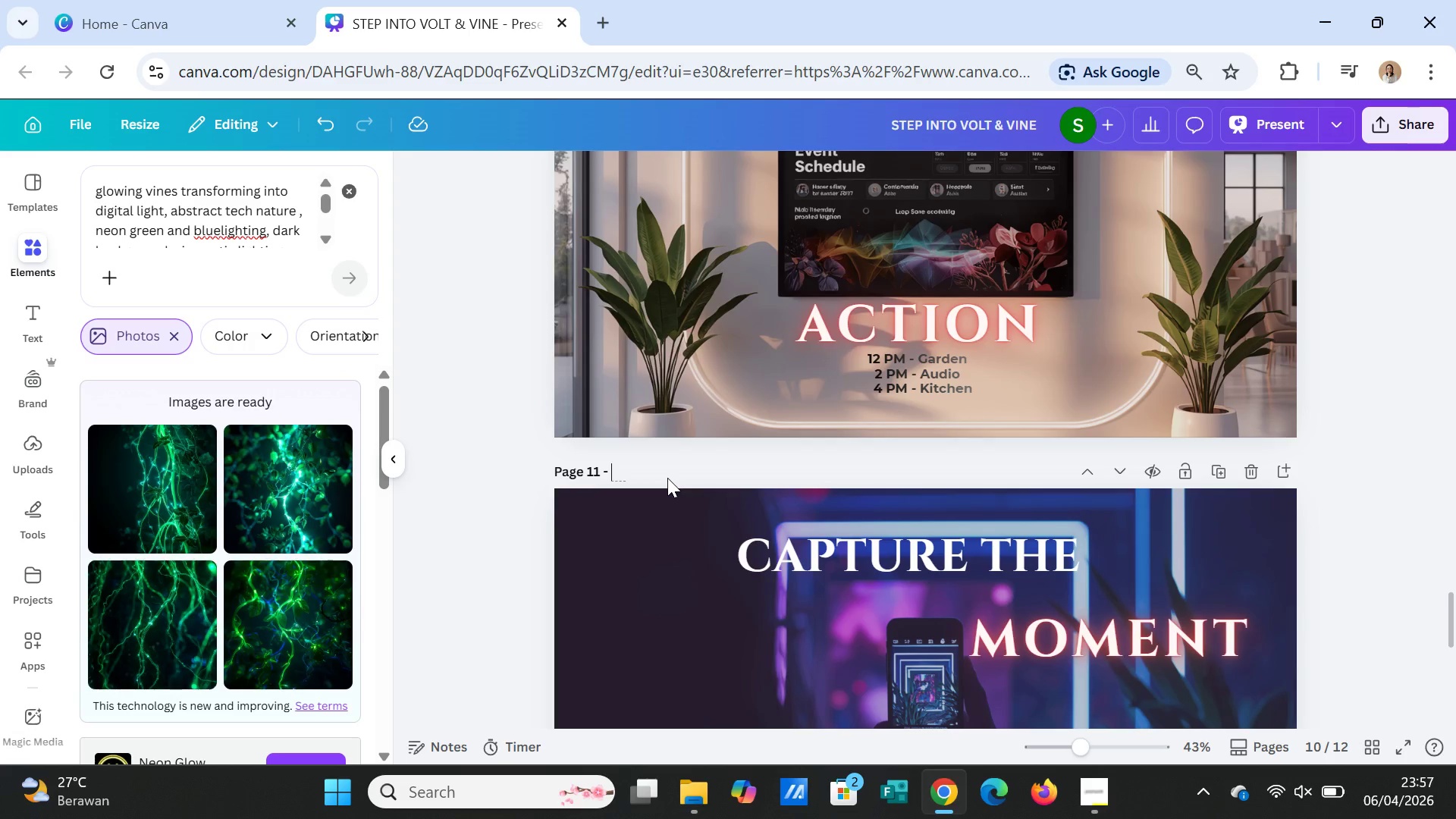 
type(Social Engagement Moment)
 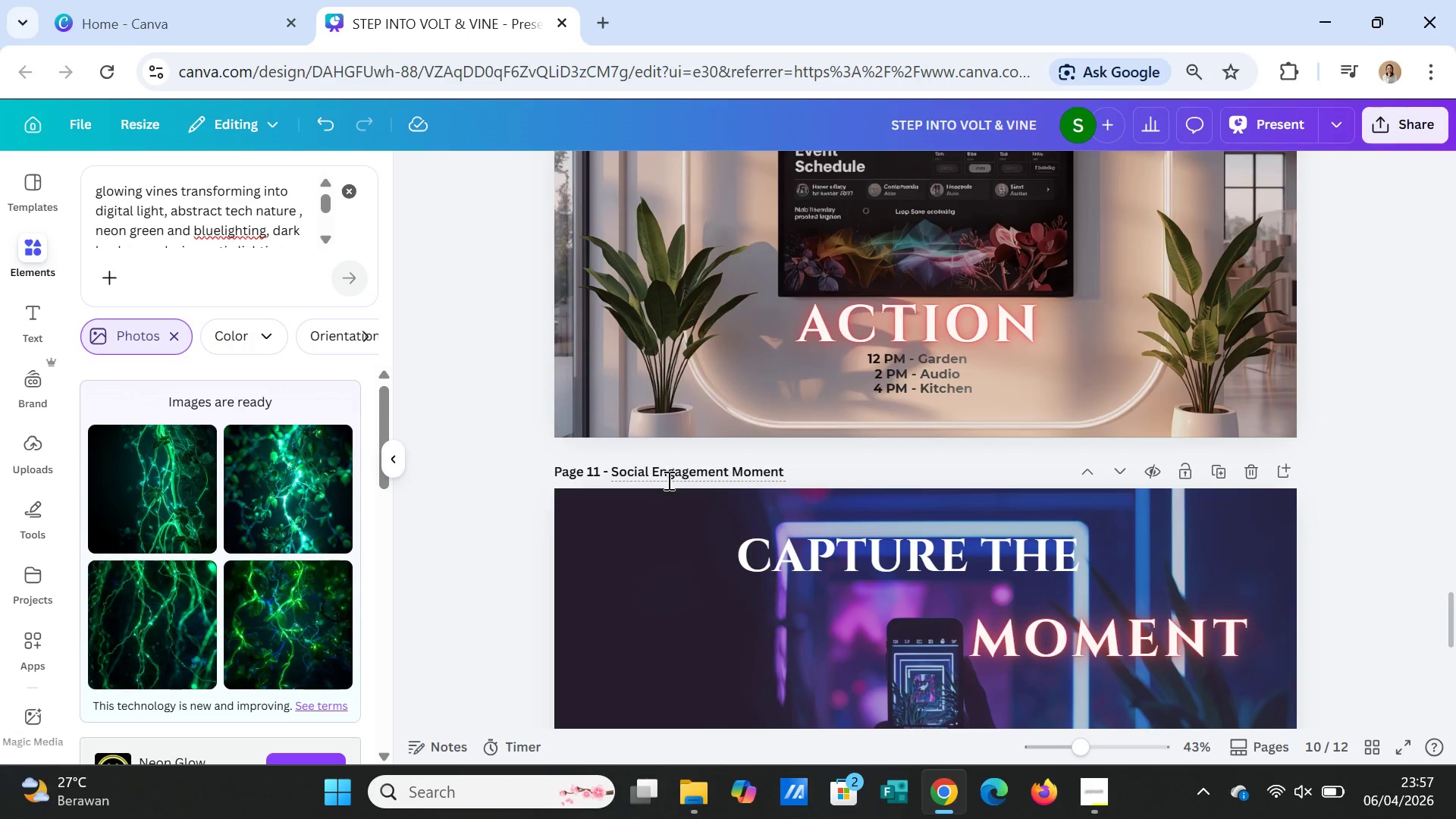 
scroll: coordinate [667, 497], scroll_direction: down, amount: 3.0
 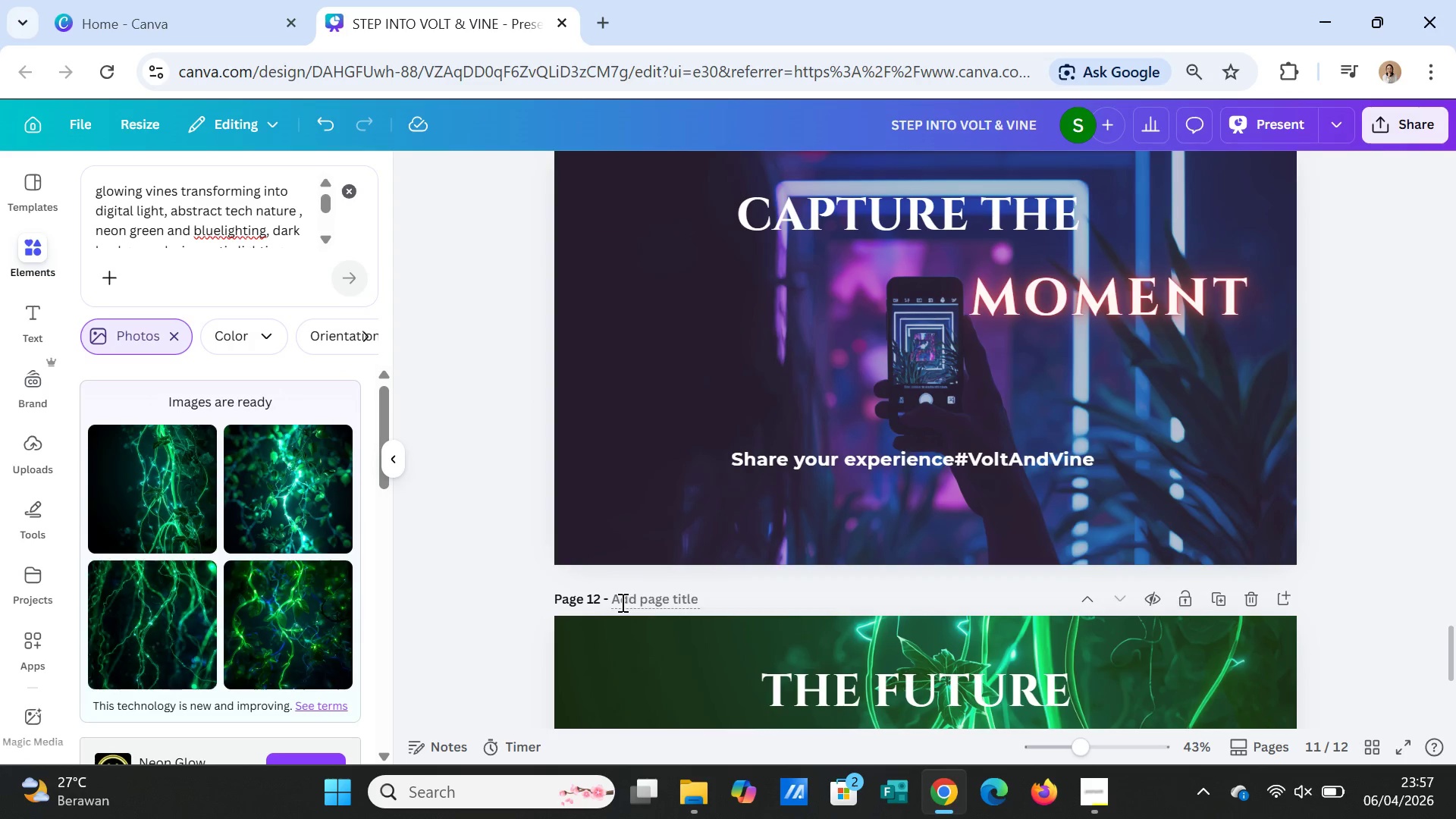 
left_click([621, 602])
 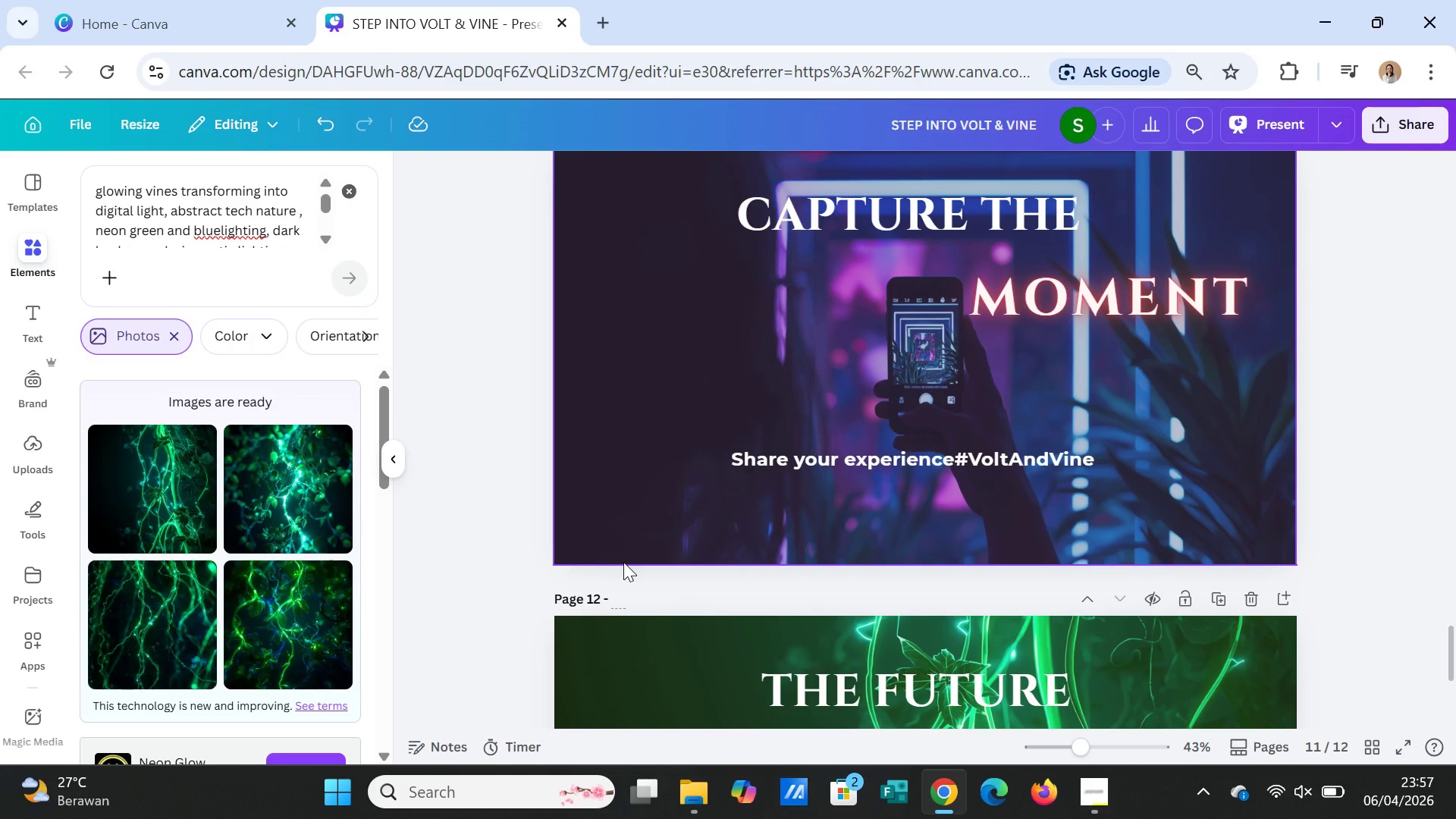 
type(Seal)
key(Backspace)
type(mless Loop Closure)
 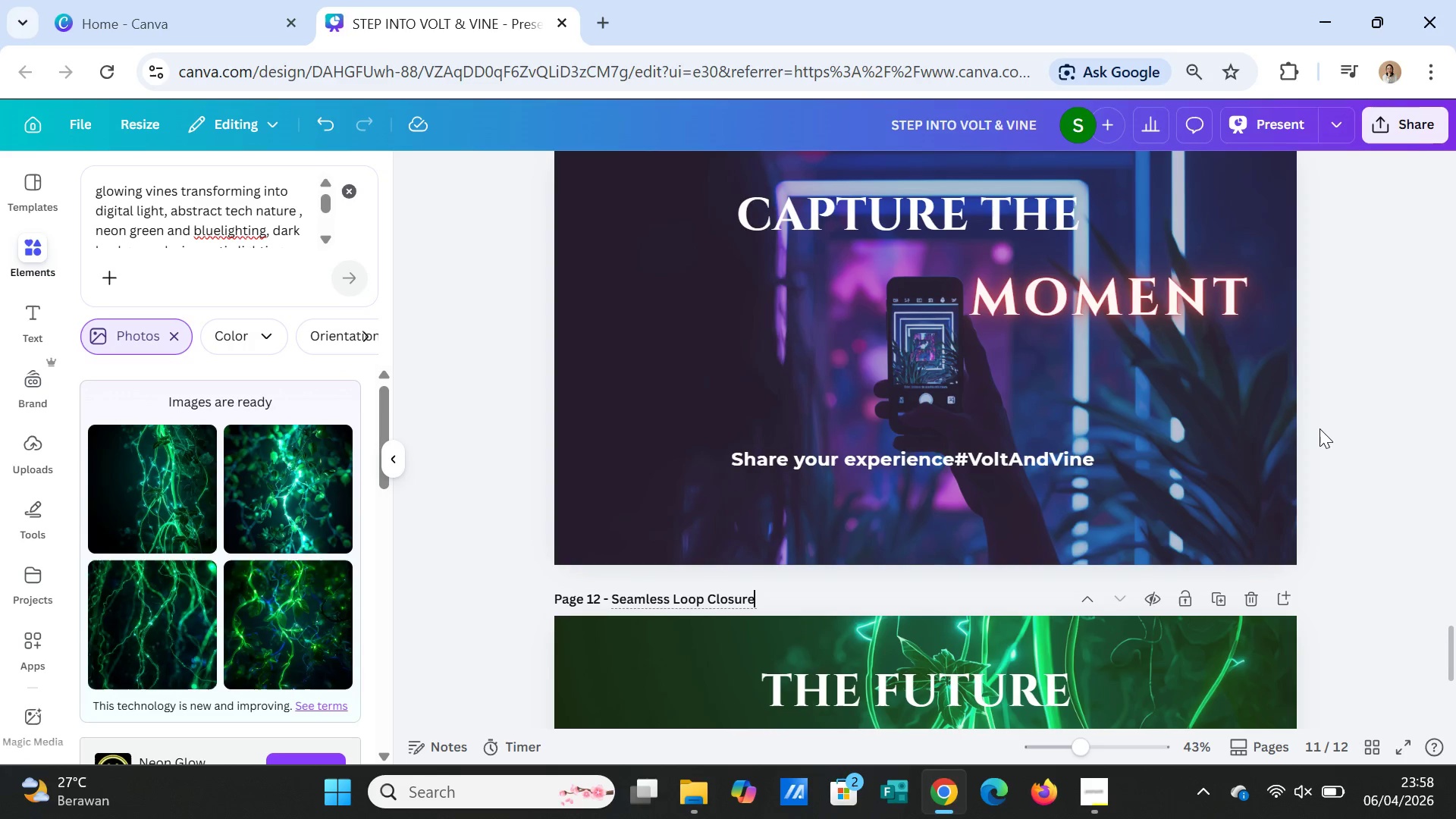 